 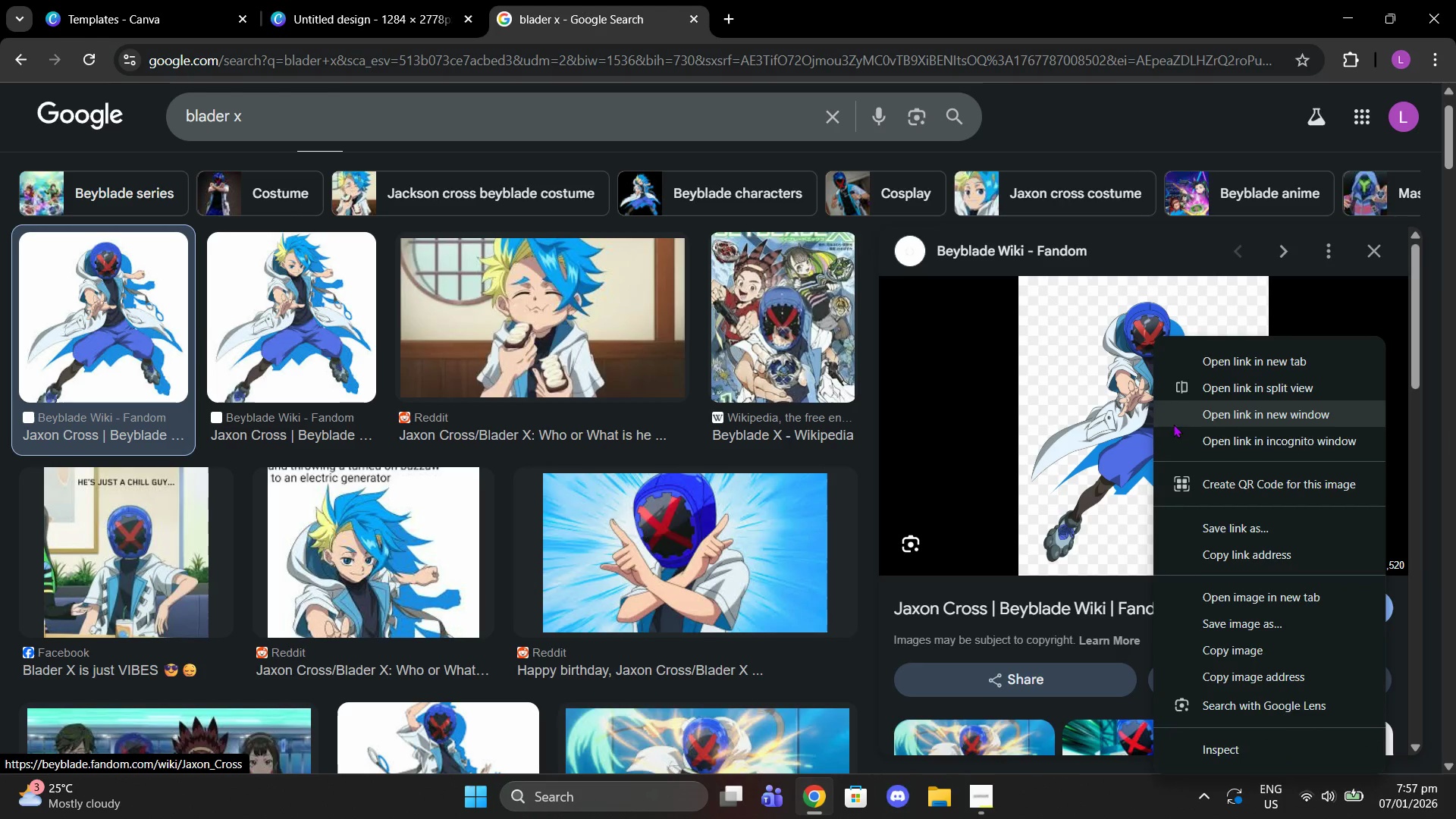 
left_click([1232, 644])
 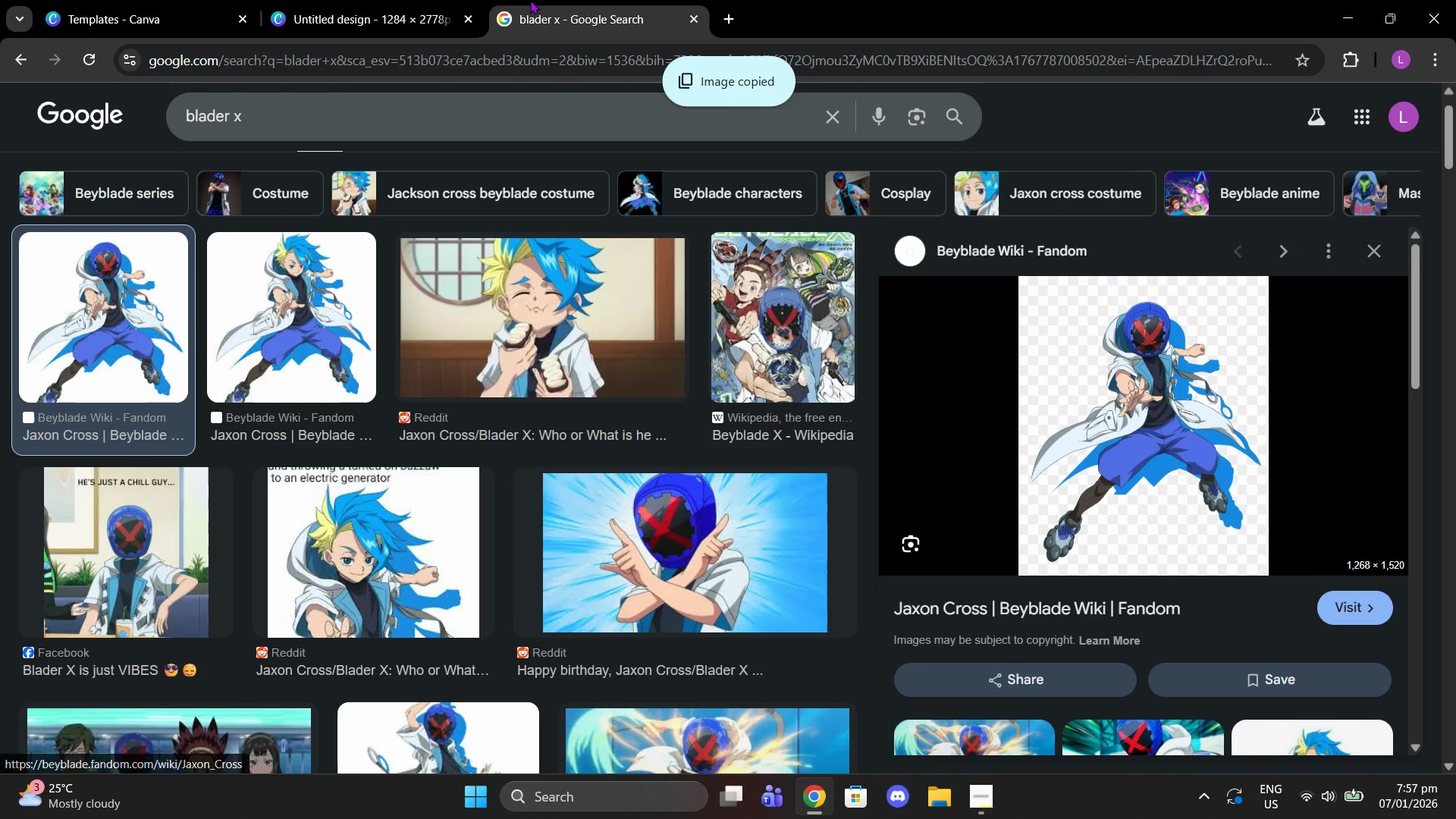 
left_click([324, 0])
 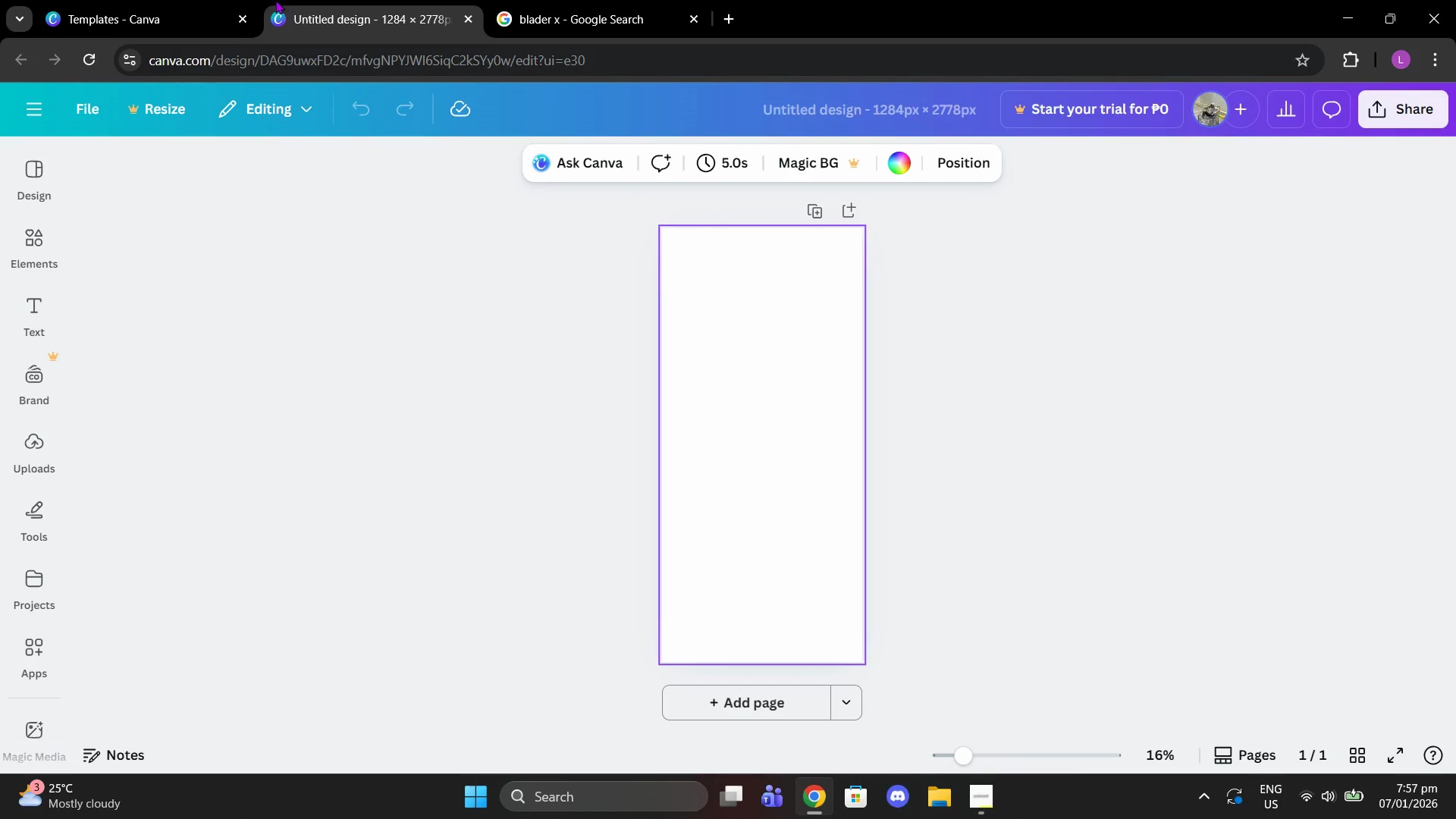 
left_click([194, 0])
 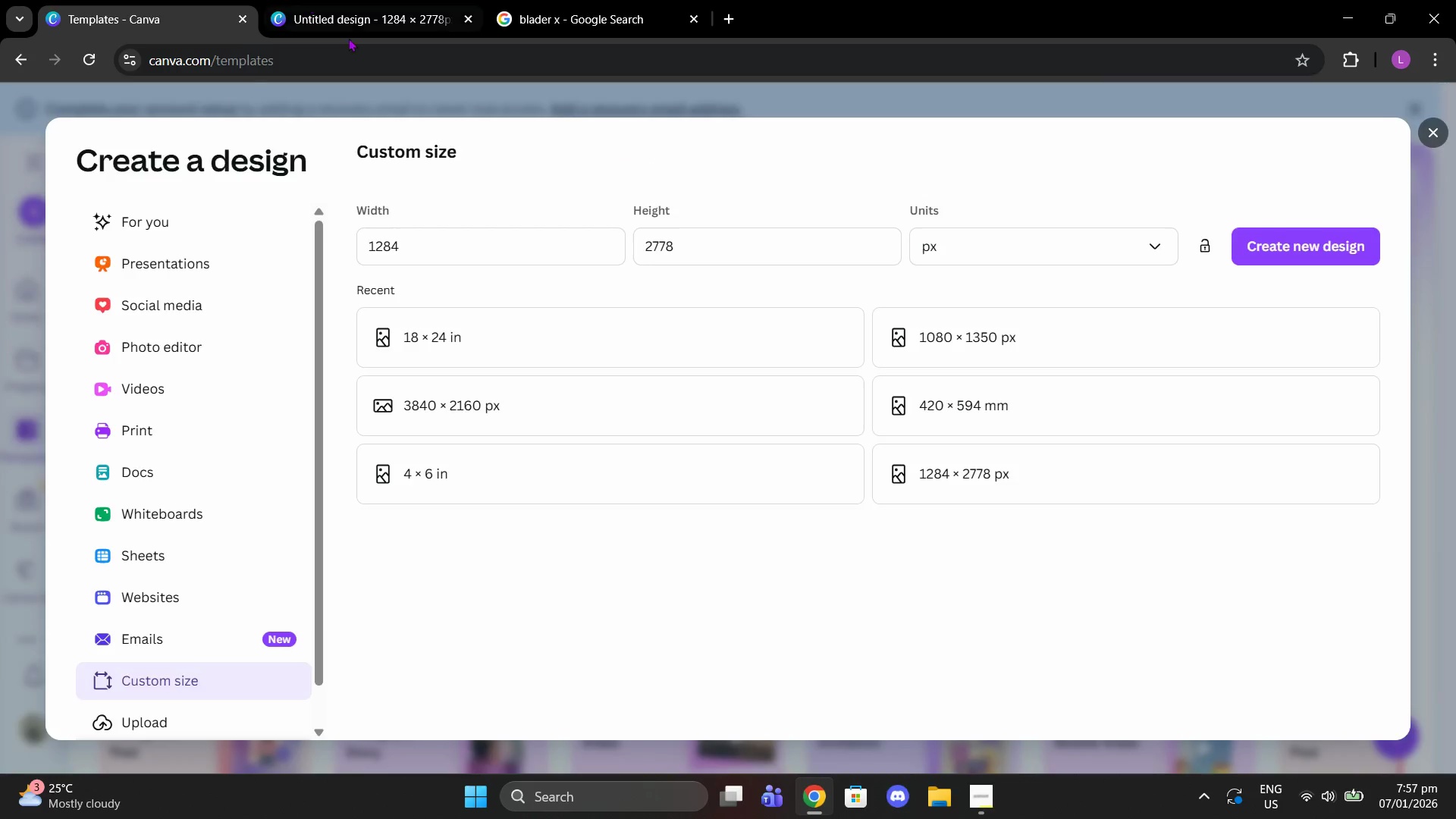 
double_click([783, 482])
 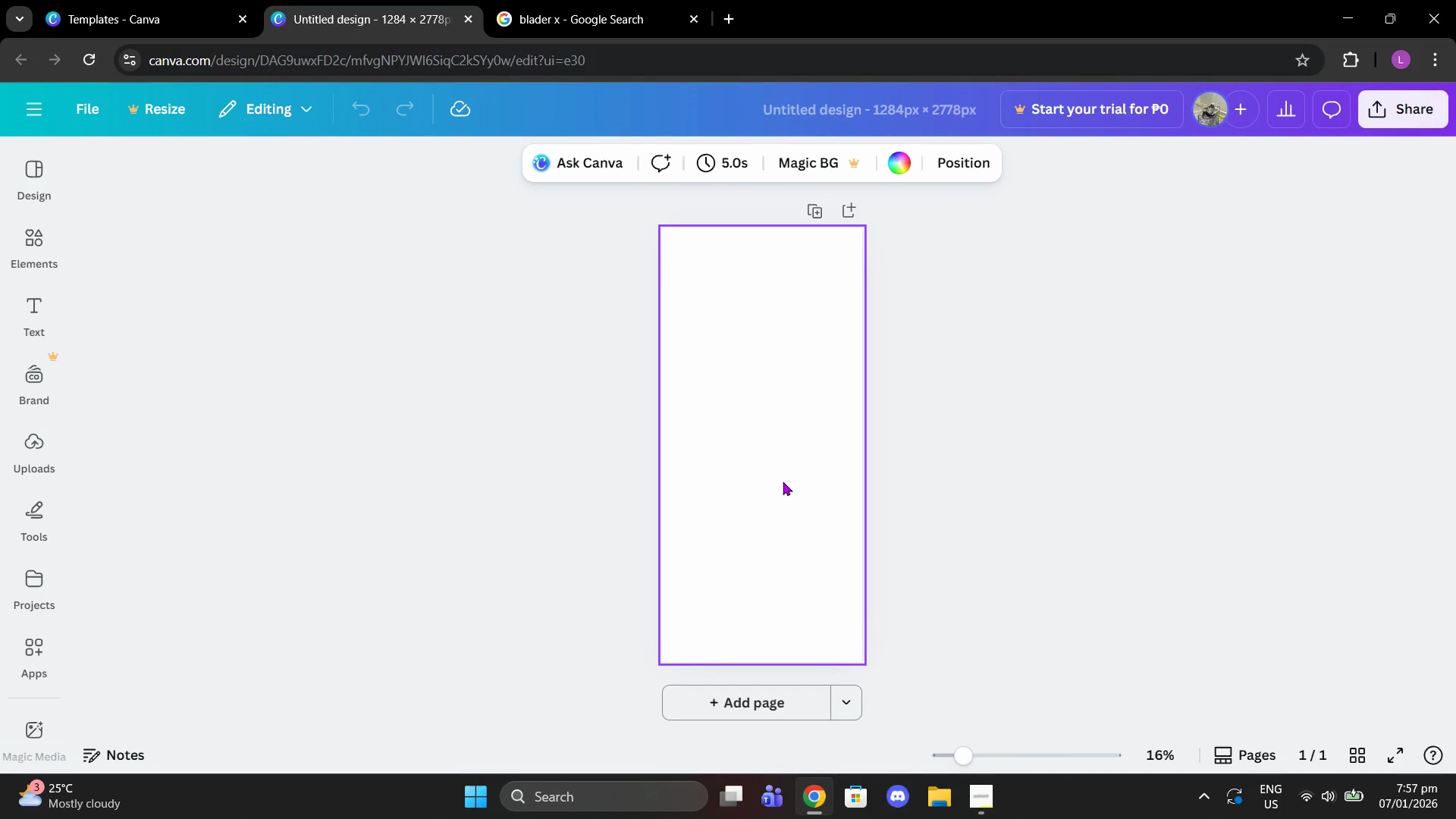 
key(Control+V)
 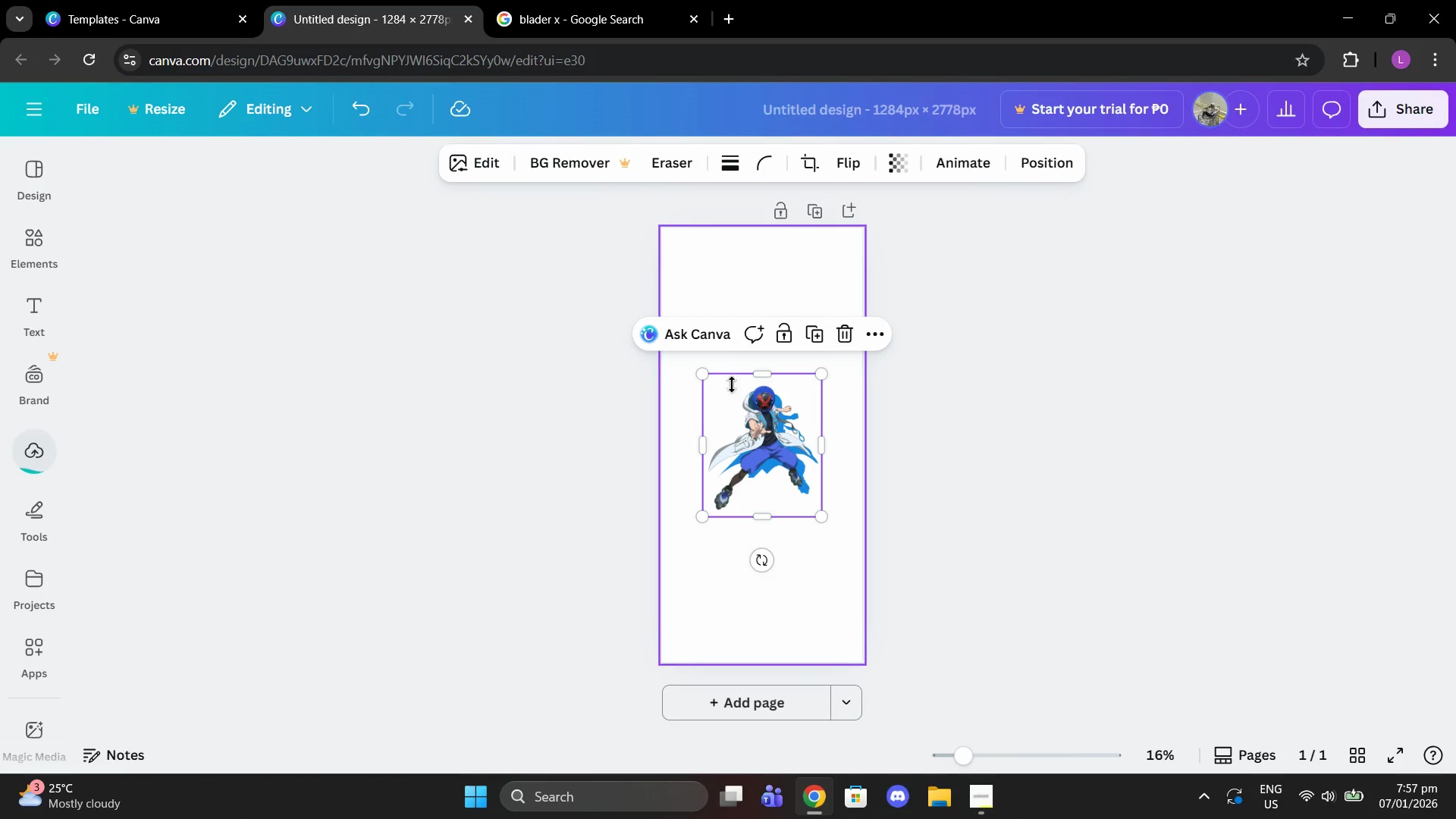 
left_click_drag(start_coordinate=[701, 375], to_coordinate=[629, 308])
 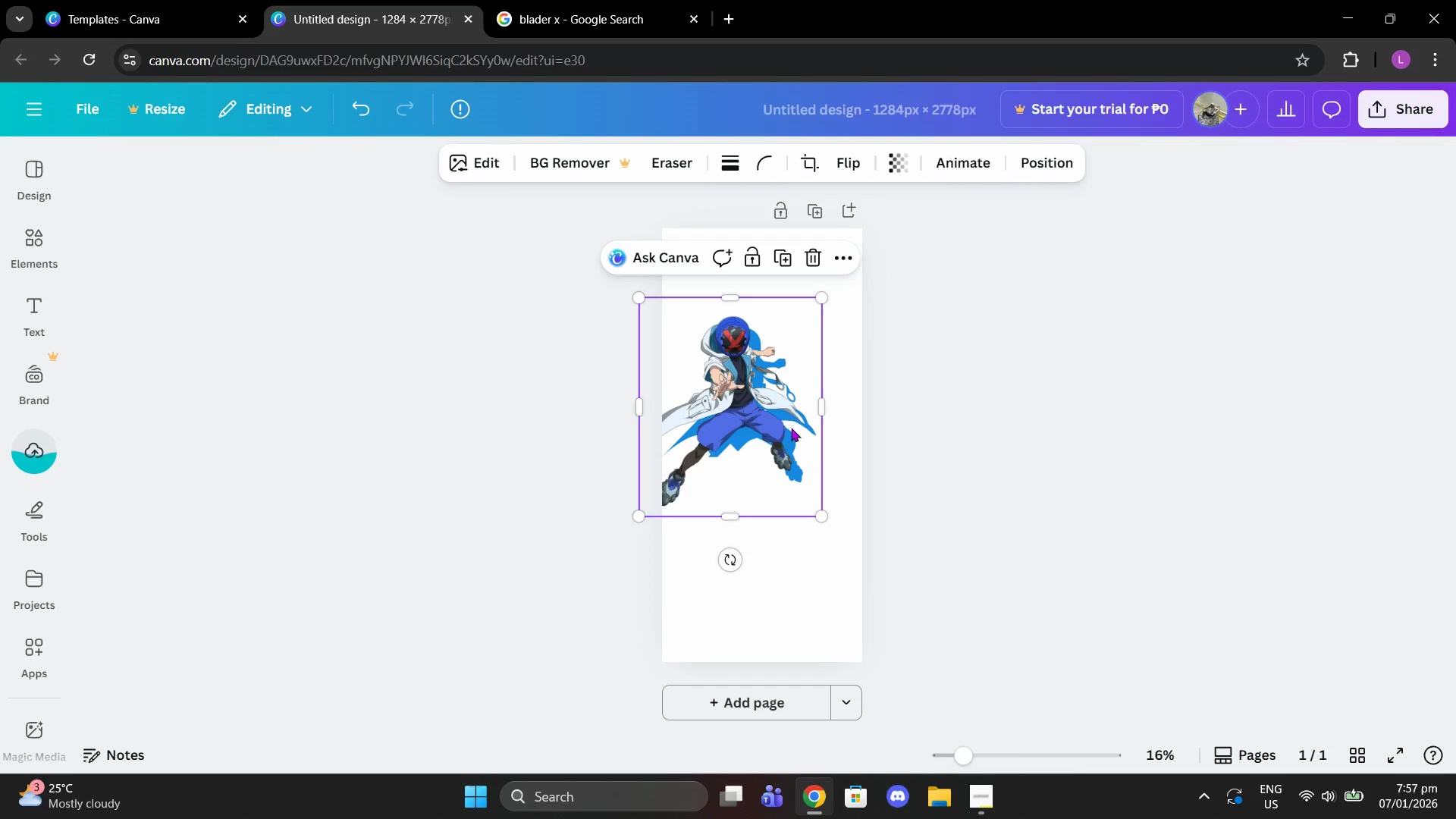 
left_click_drag(start_coordinate=[770, 423], to_coordinate=[803, 450])
 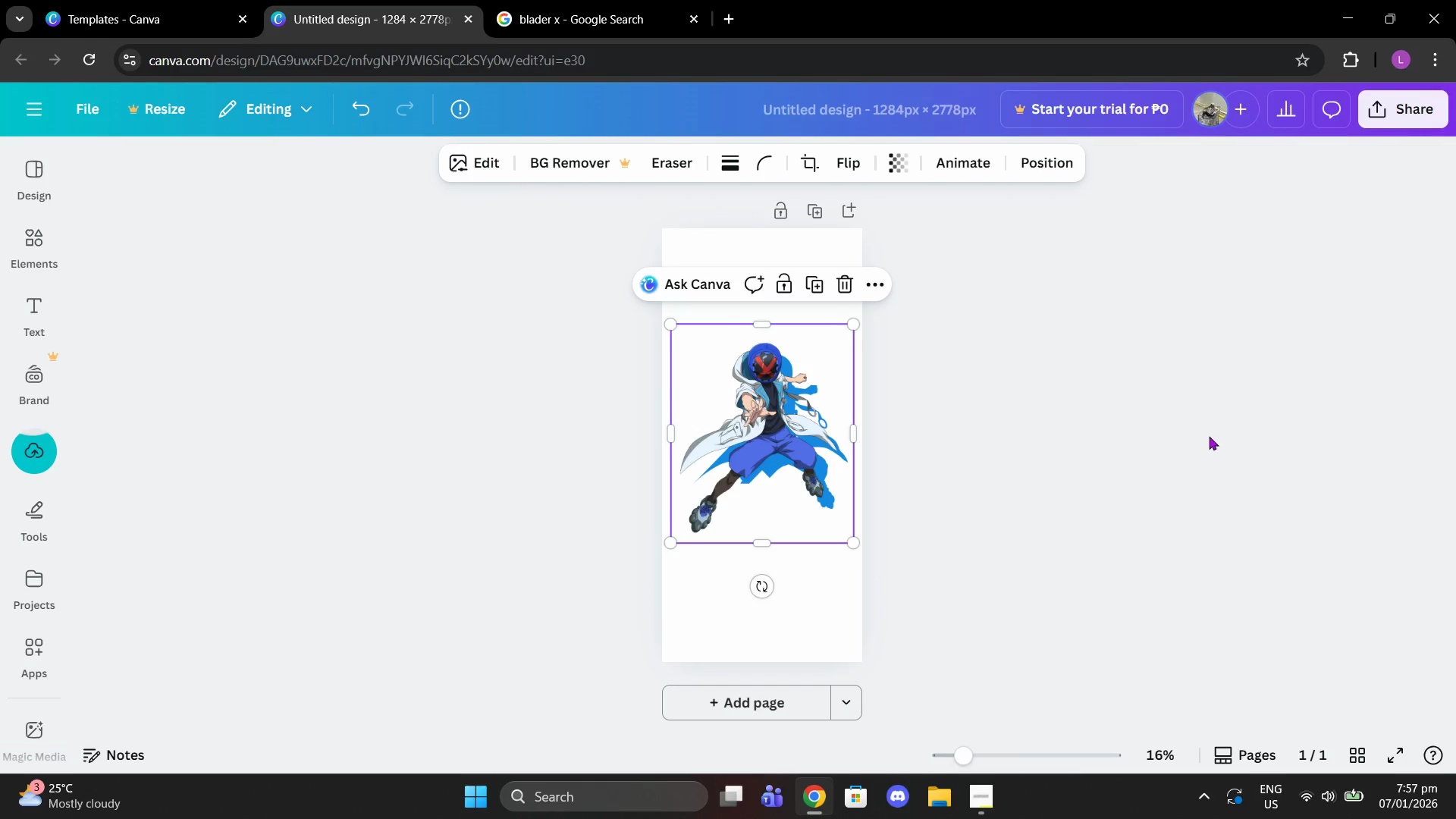 
left_click_drag(start_coordinate=[1163, 421], to_coordinate=[1159, 420])
 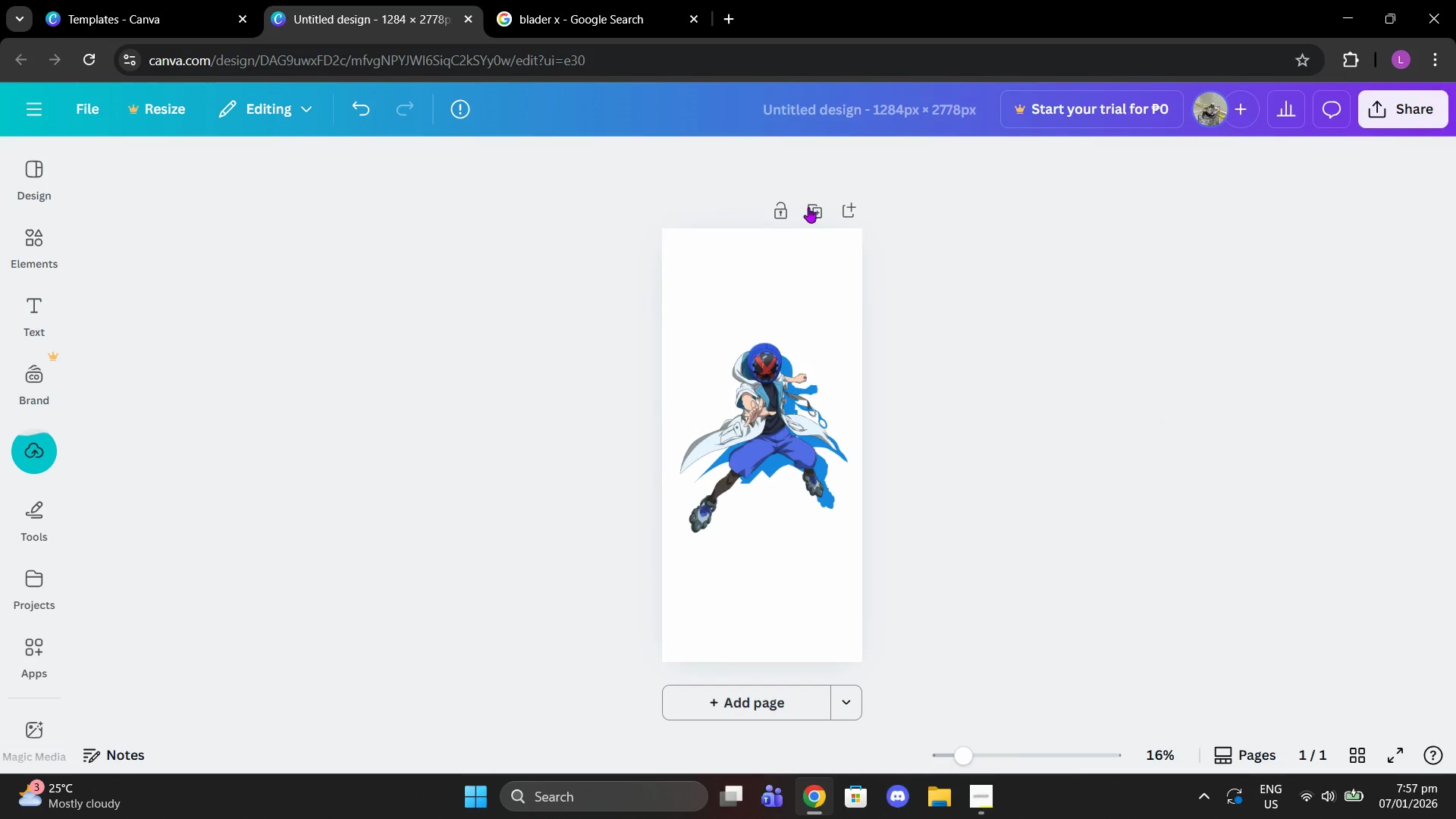 
left_click([808, 207])
 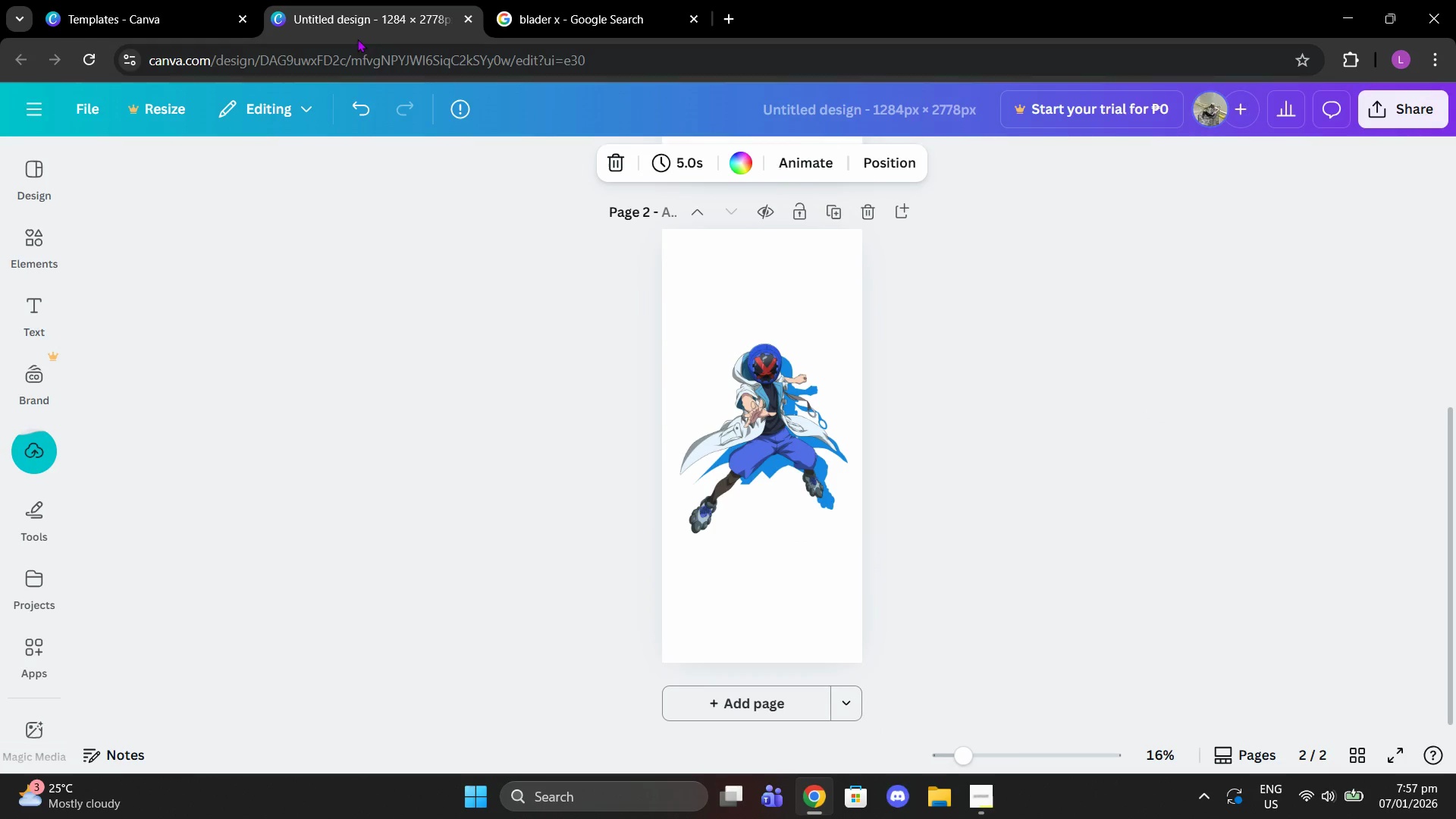 
left_click([772, 505])
 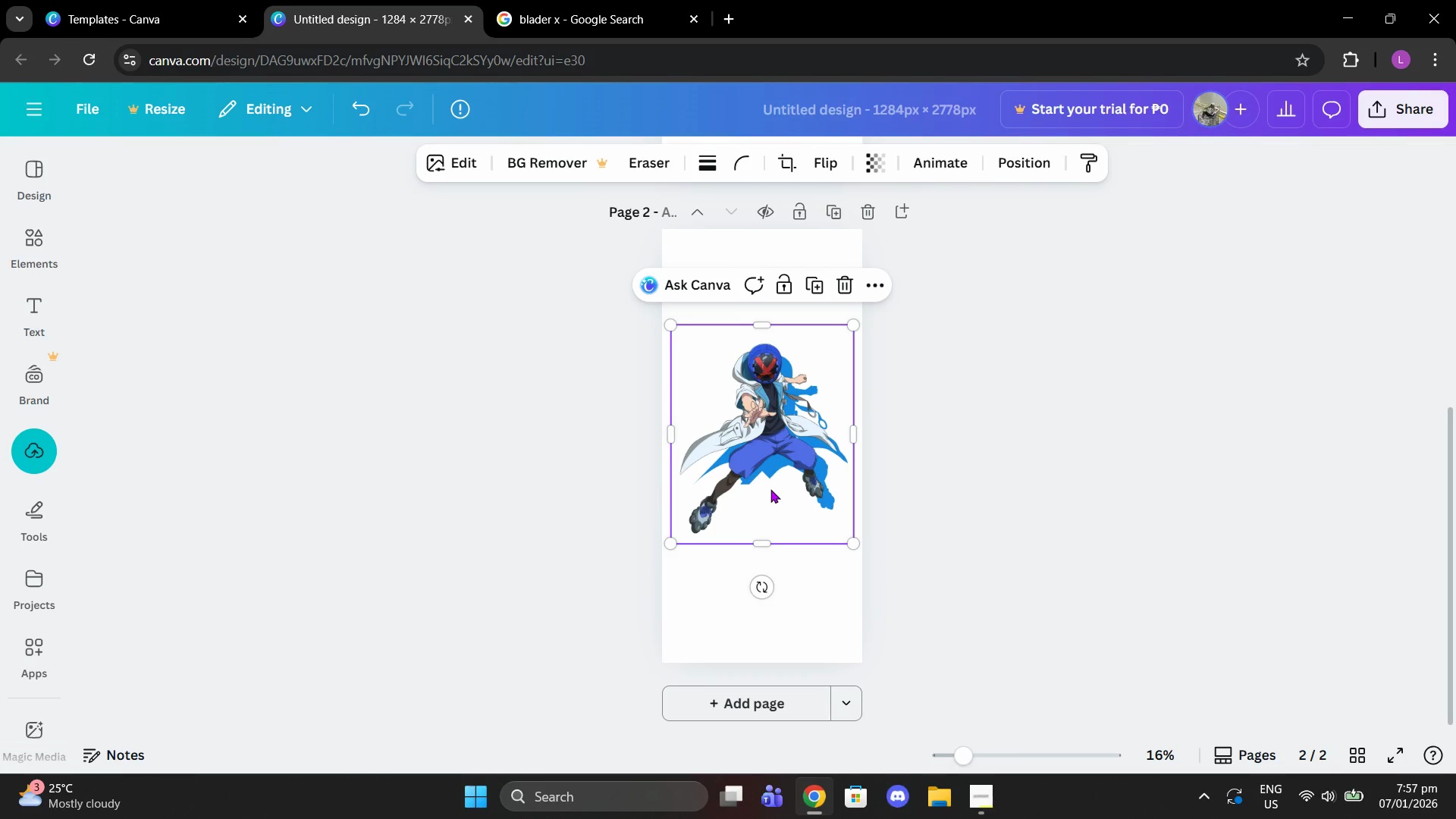 
key(Delete)
 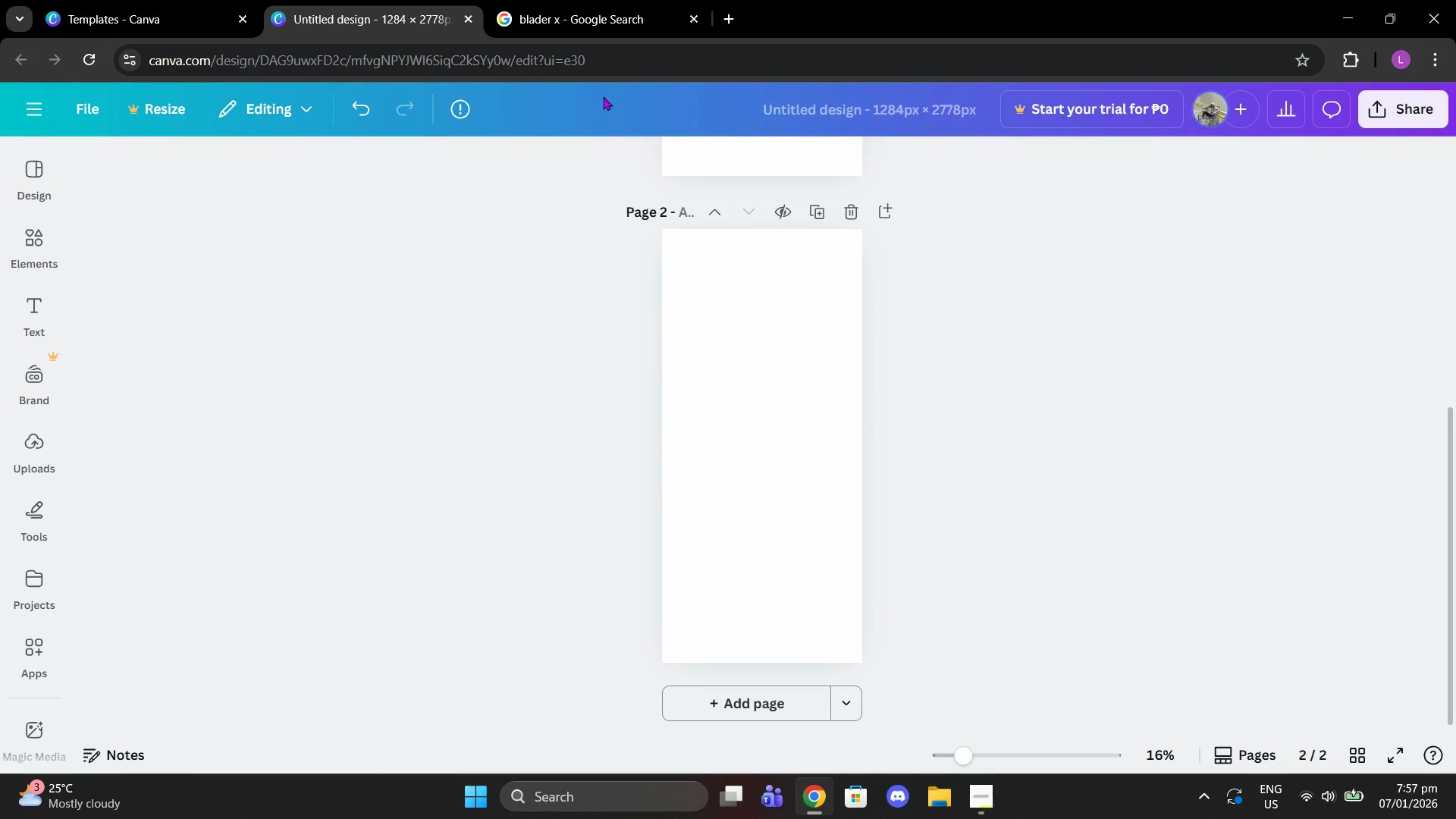 
left_click([646, 0])
 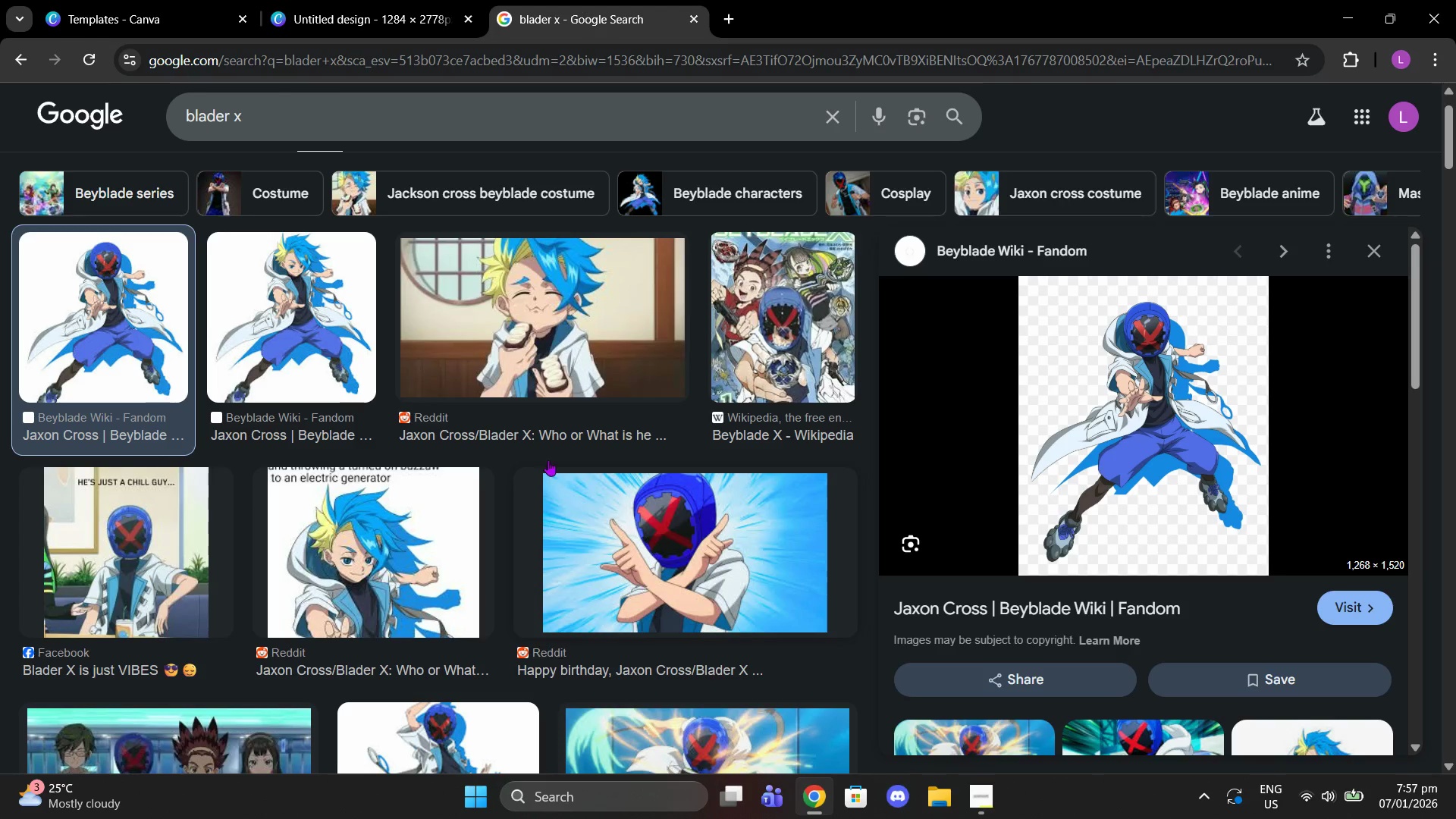 
scroll: coordinate [1097, 464], scroll_direction: down, amount: 7.0
 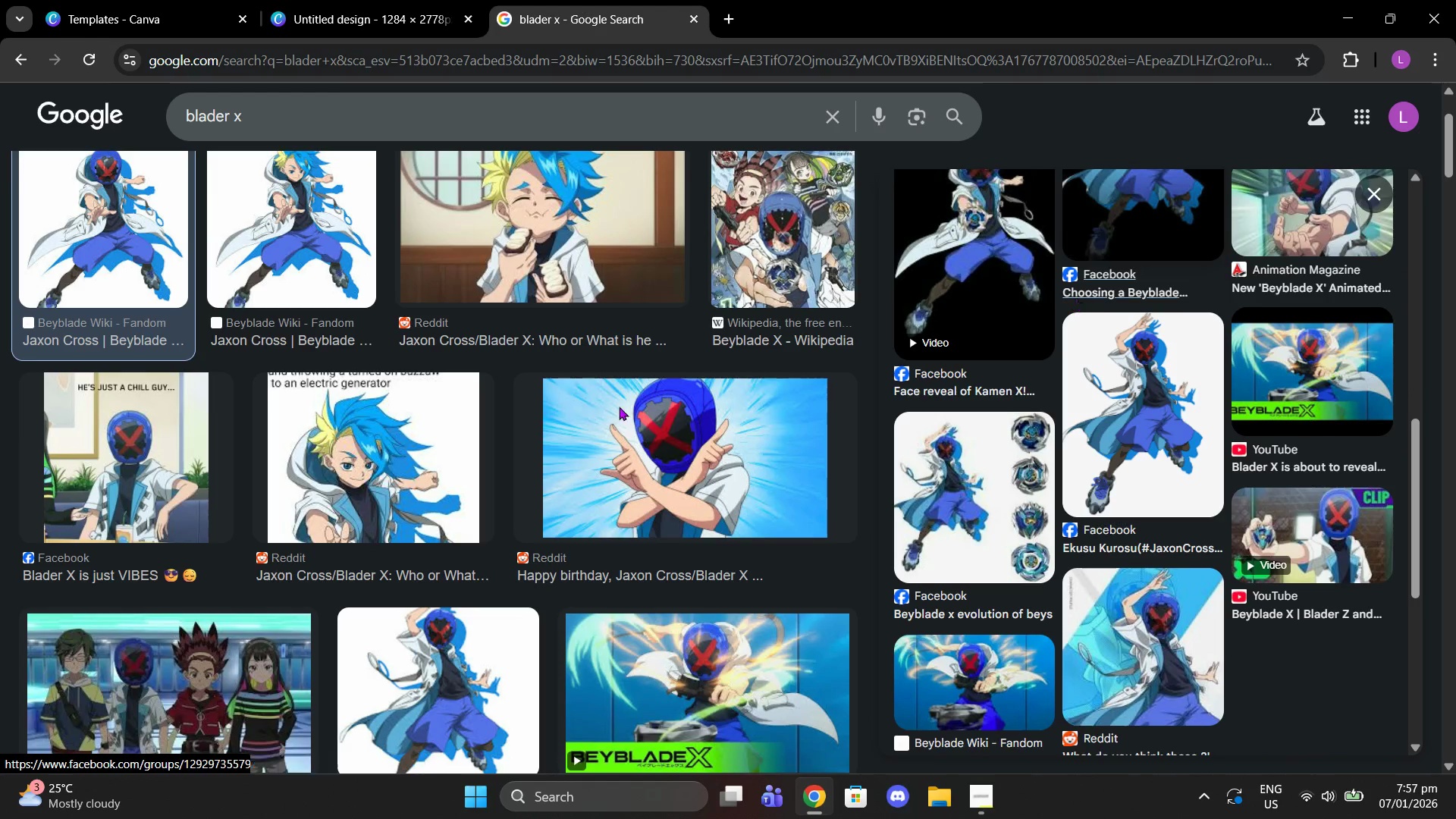 
scroll: coordinate [290, 435], scroll_direction: up, amount: 3.0
 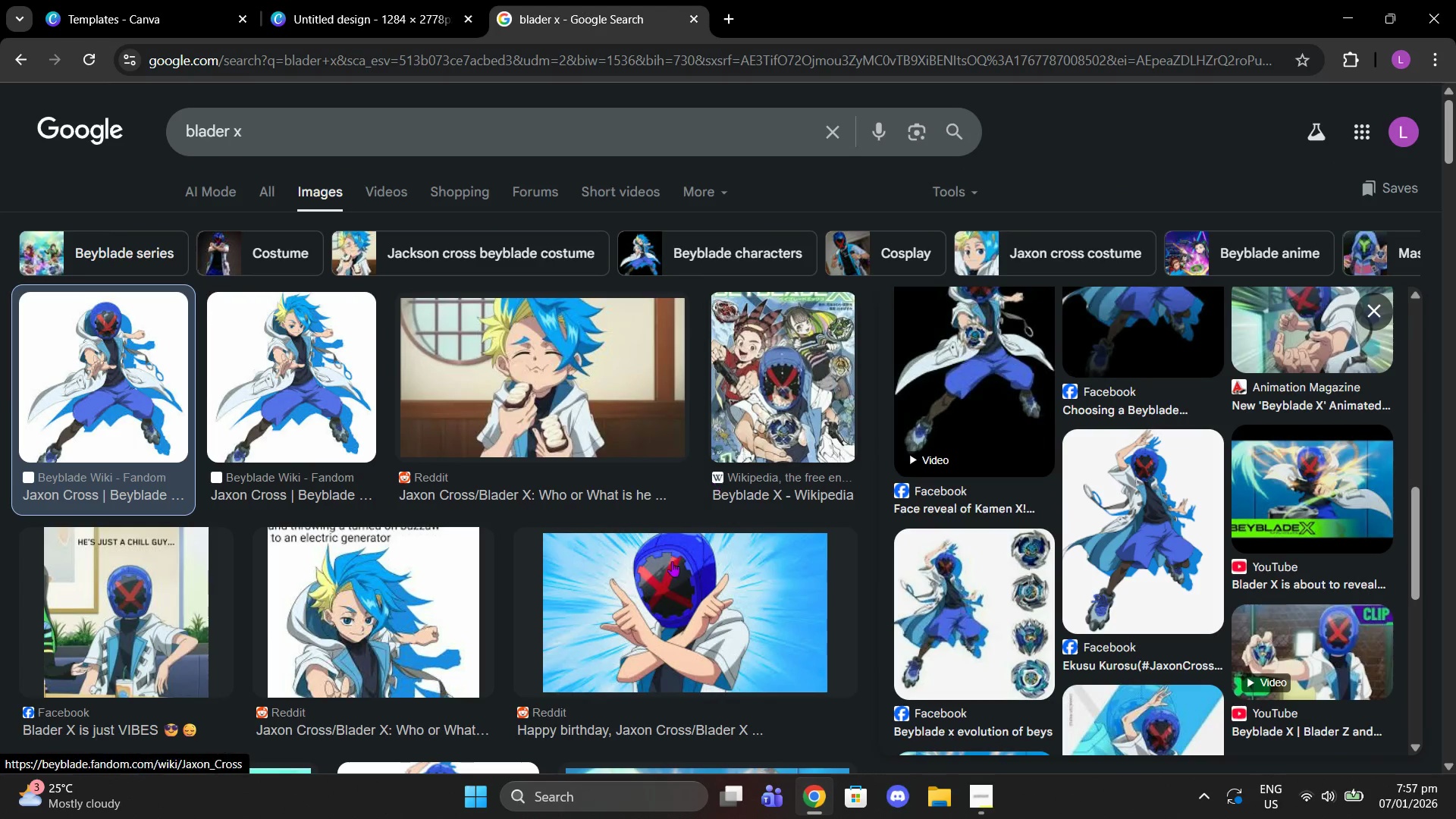 
scroll: coordinate [673, 588], scroll_direction: down, amount: 4.0
 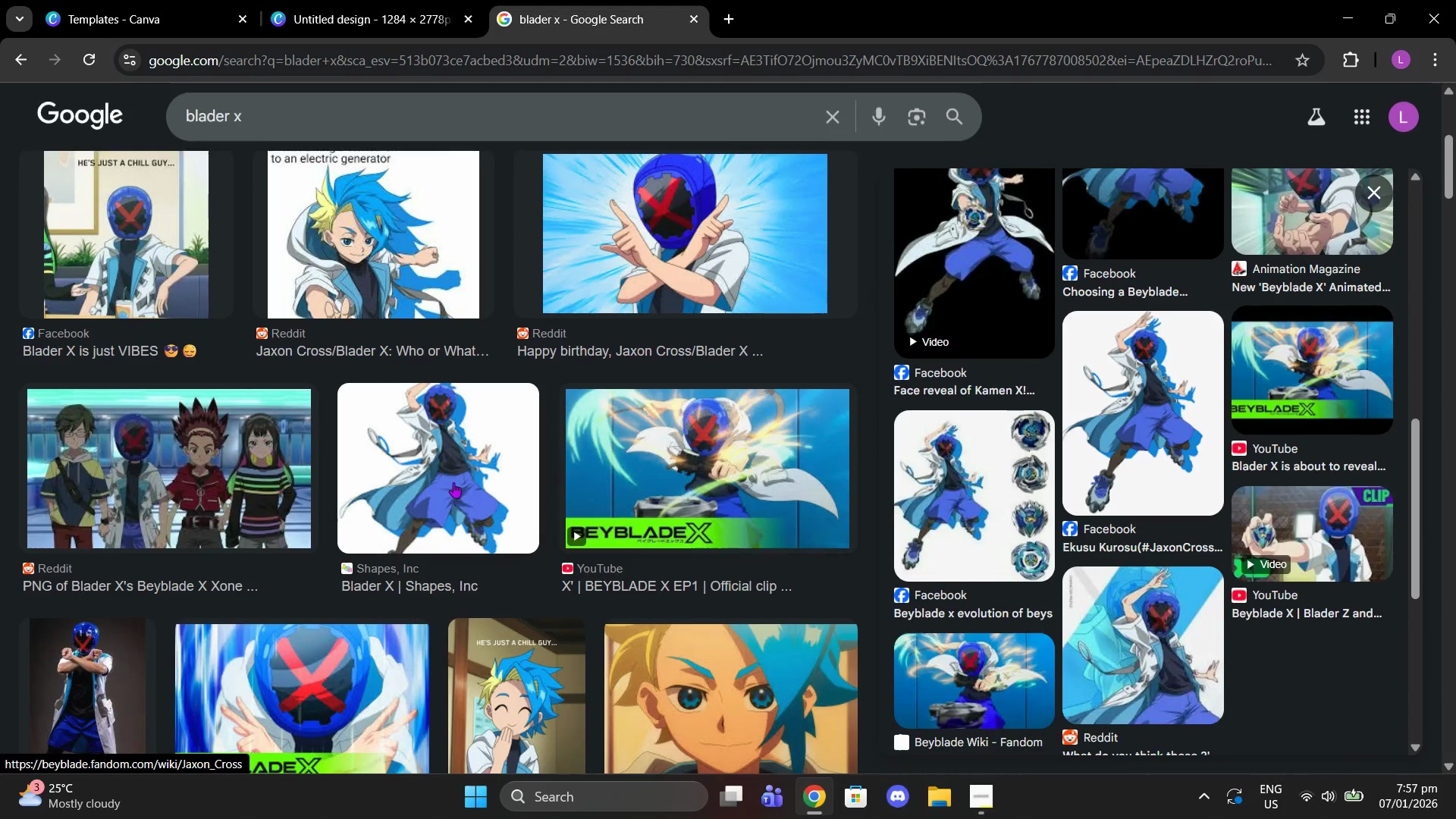 
left_click([453, 482])
 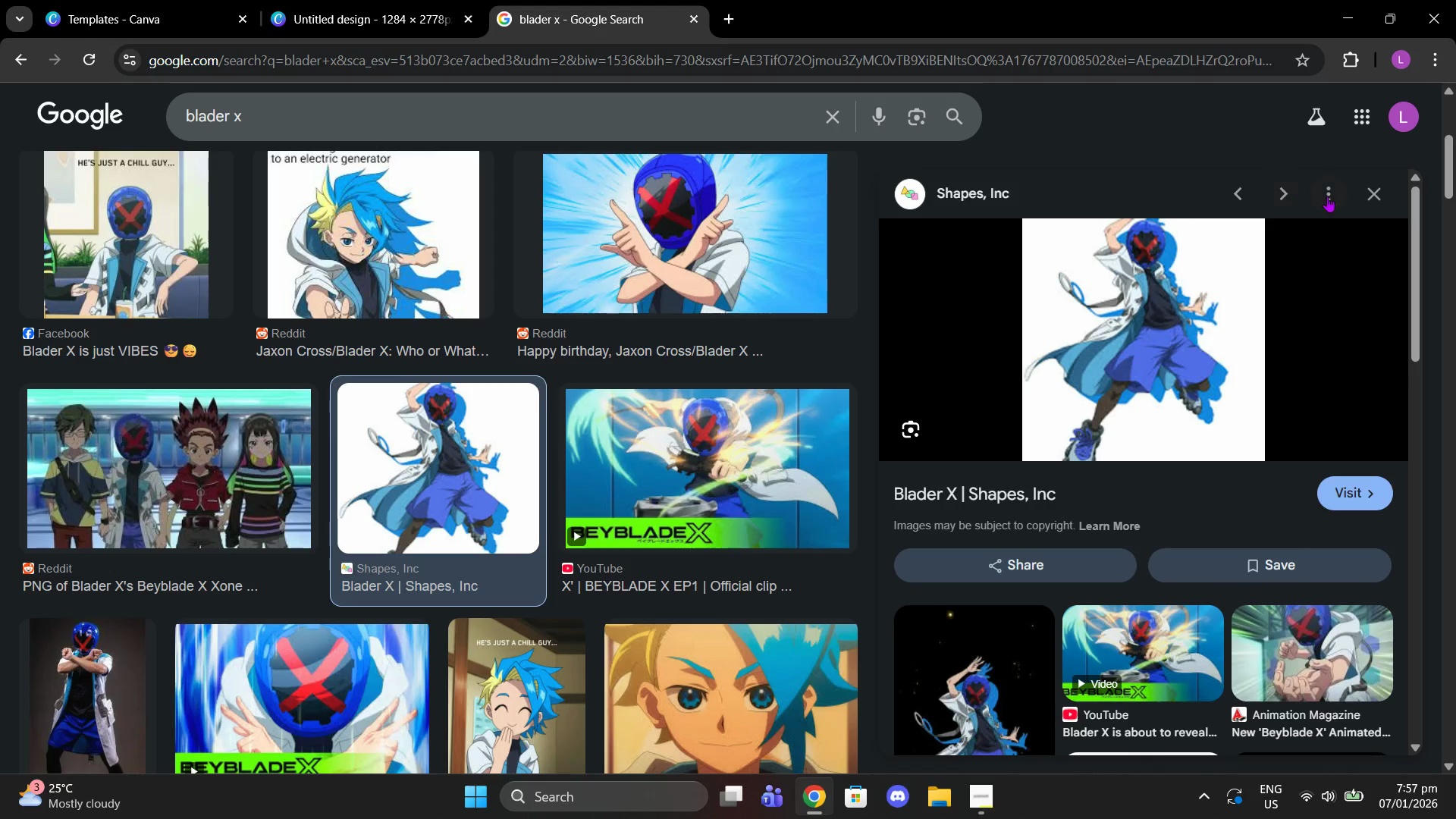 
left_click([1361, 192])
 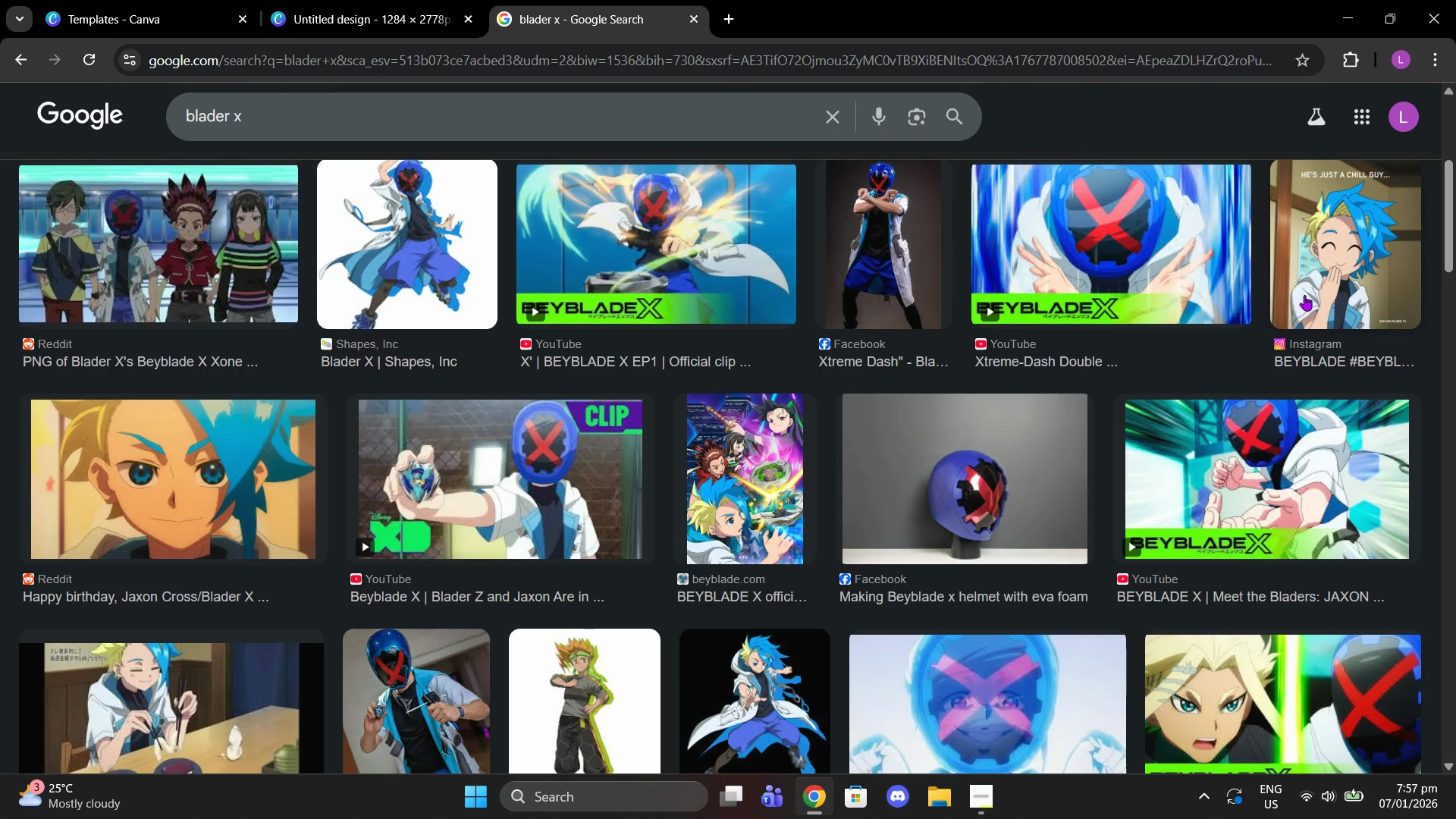 
scroll: coordinate [1232, 363], scroll_direction: up, amount: 5.0
 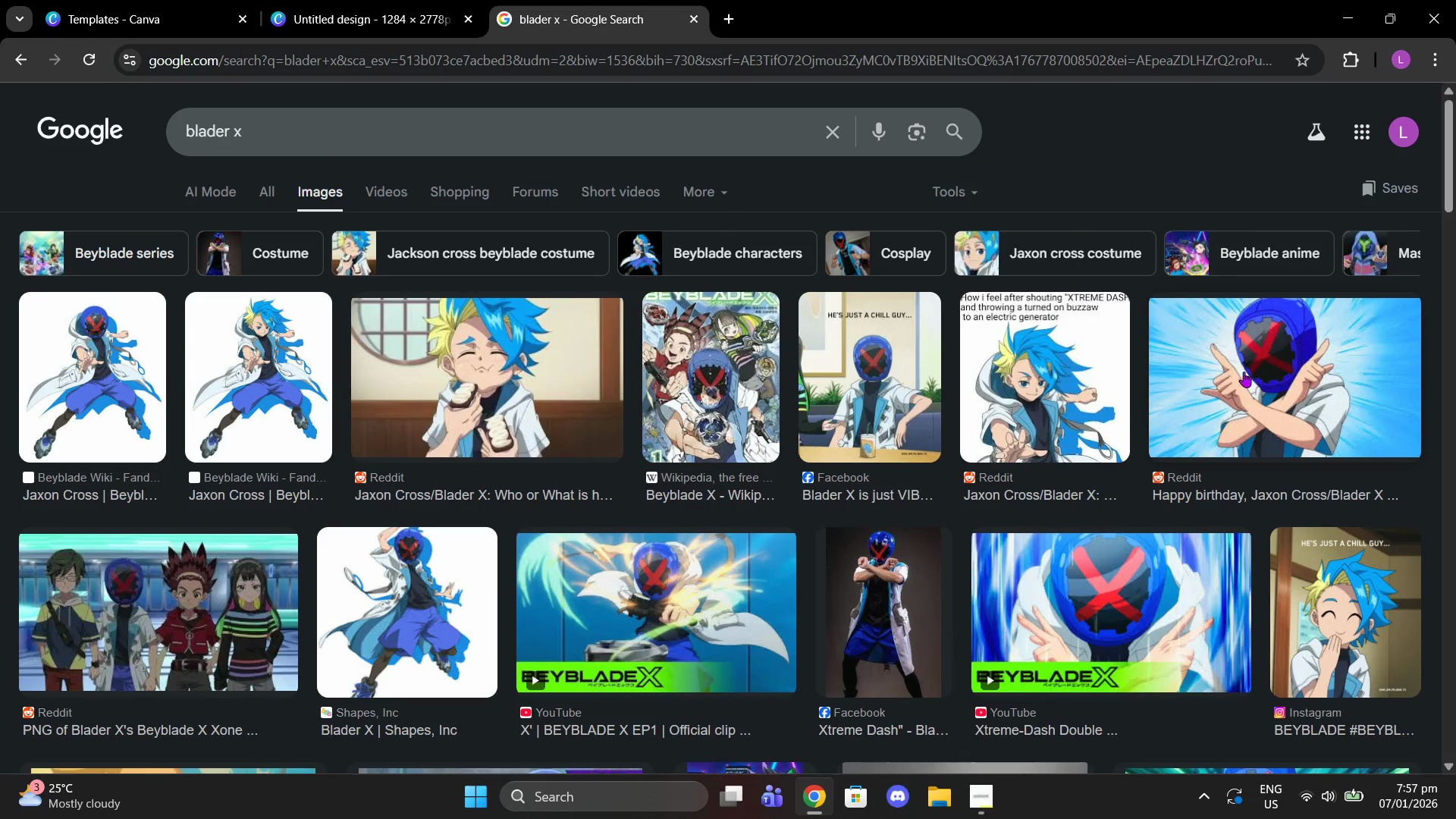 
left_click([1250, 375])
 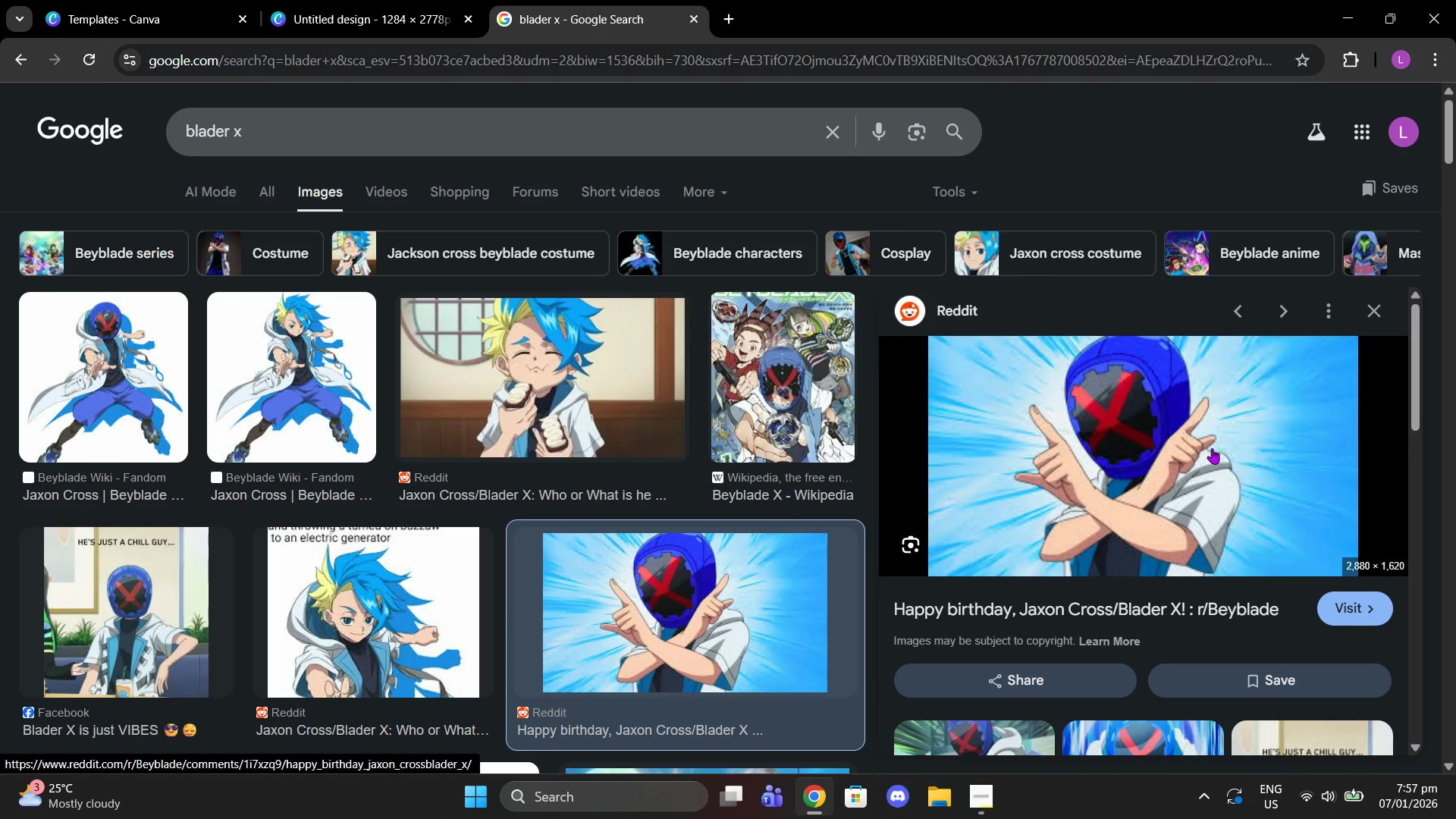 
scroll: coordinate [1173, 460], scroll_direction: down, amount: 3.0
 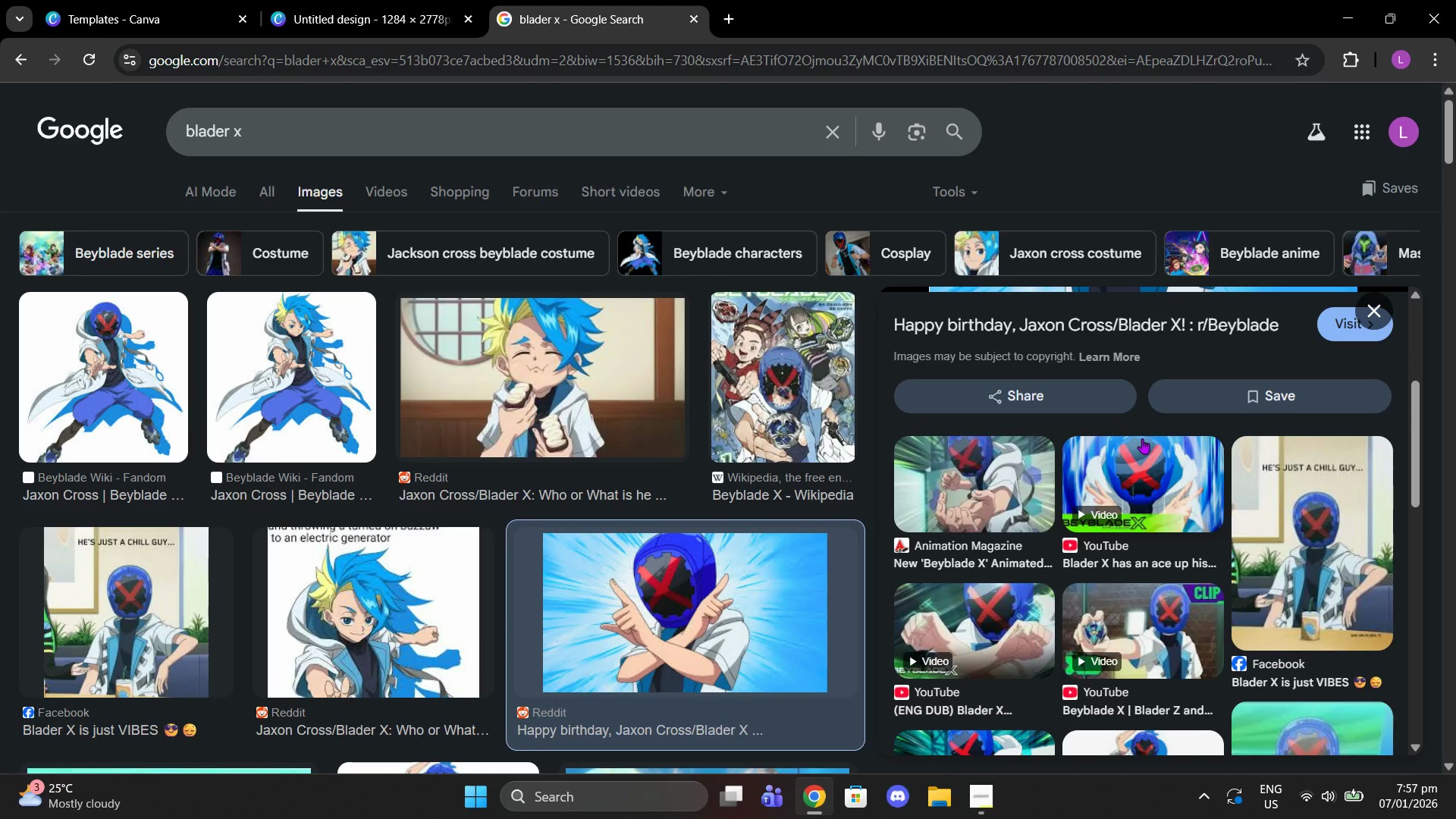 
scroll: coordinate [1134, 436], scroll_direction: up, amount: 3.0
 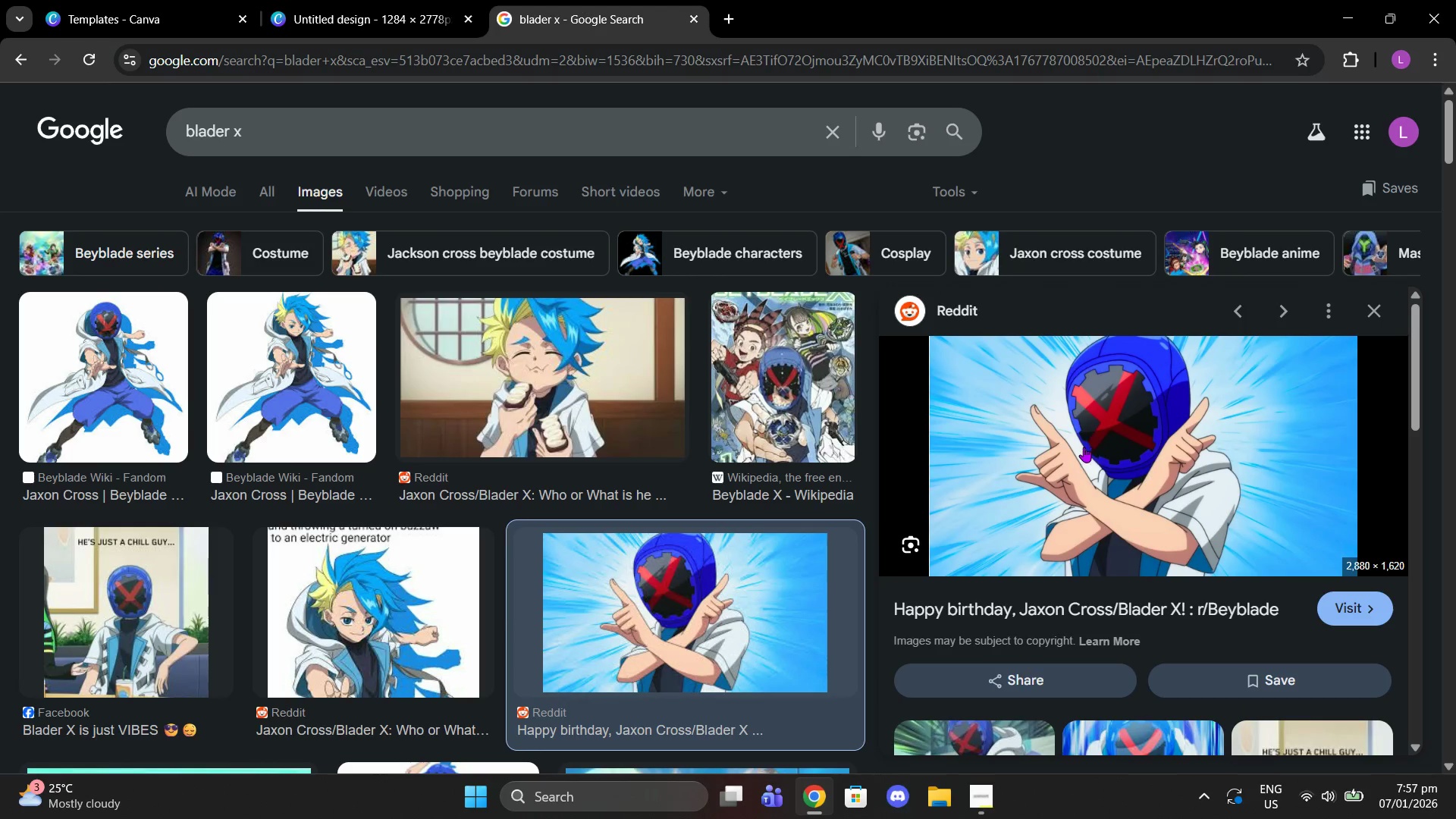 
right_click([1084, 447])
 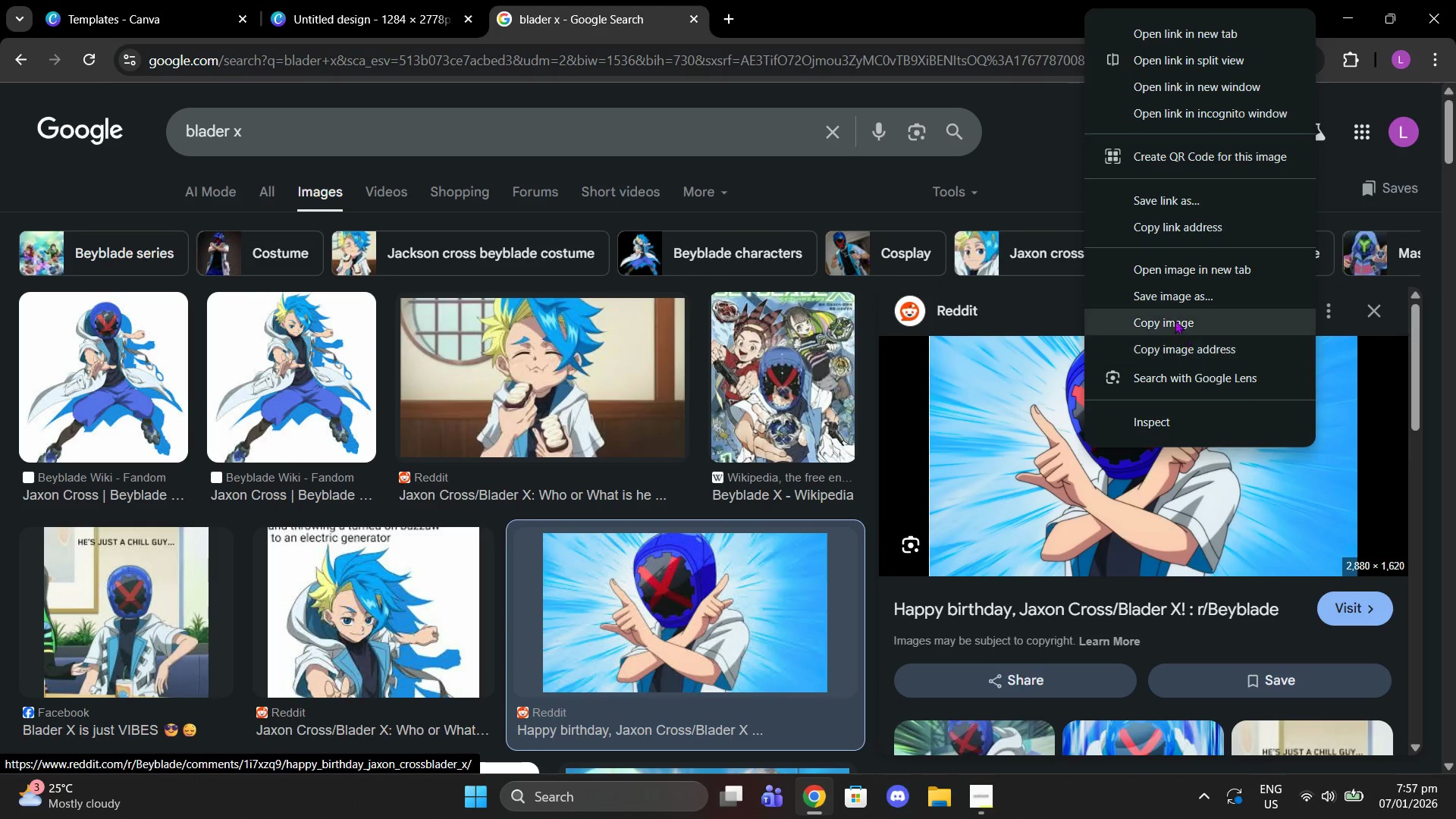 
left_click([1175, 319])
 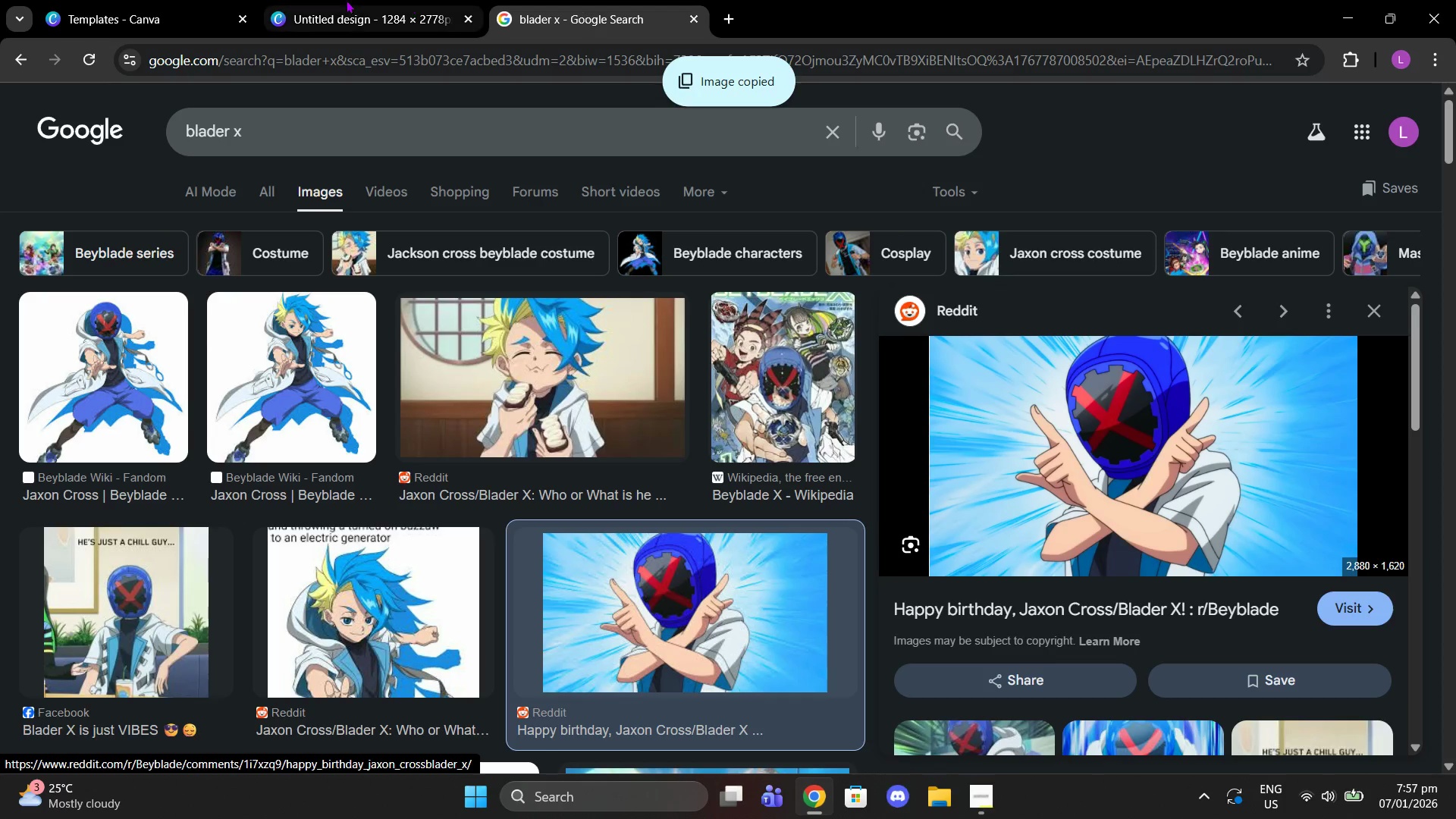 
left_click([370, 0])
 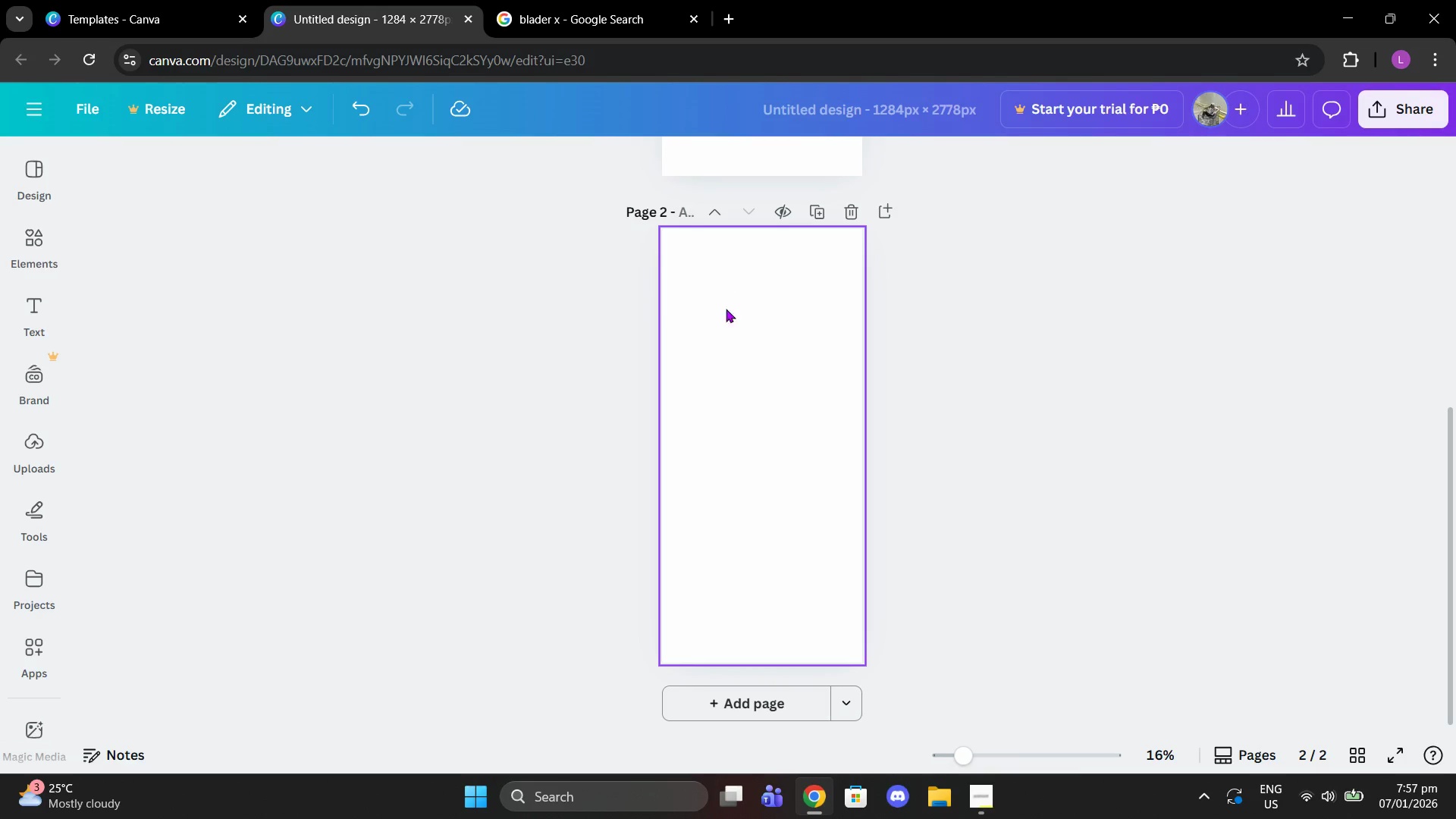 
left_click([732, 325])
 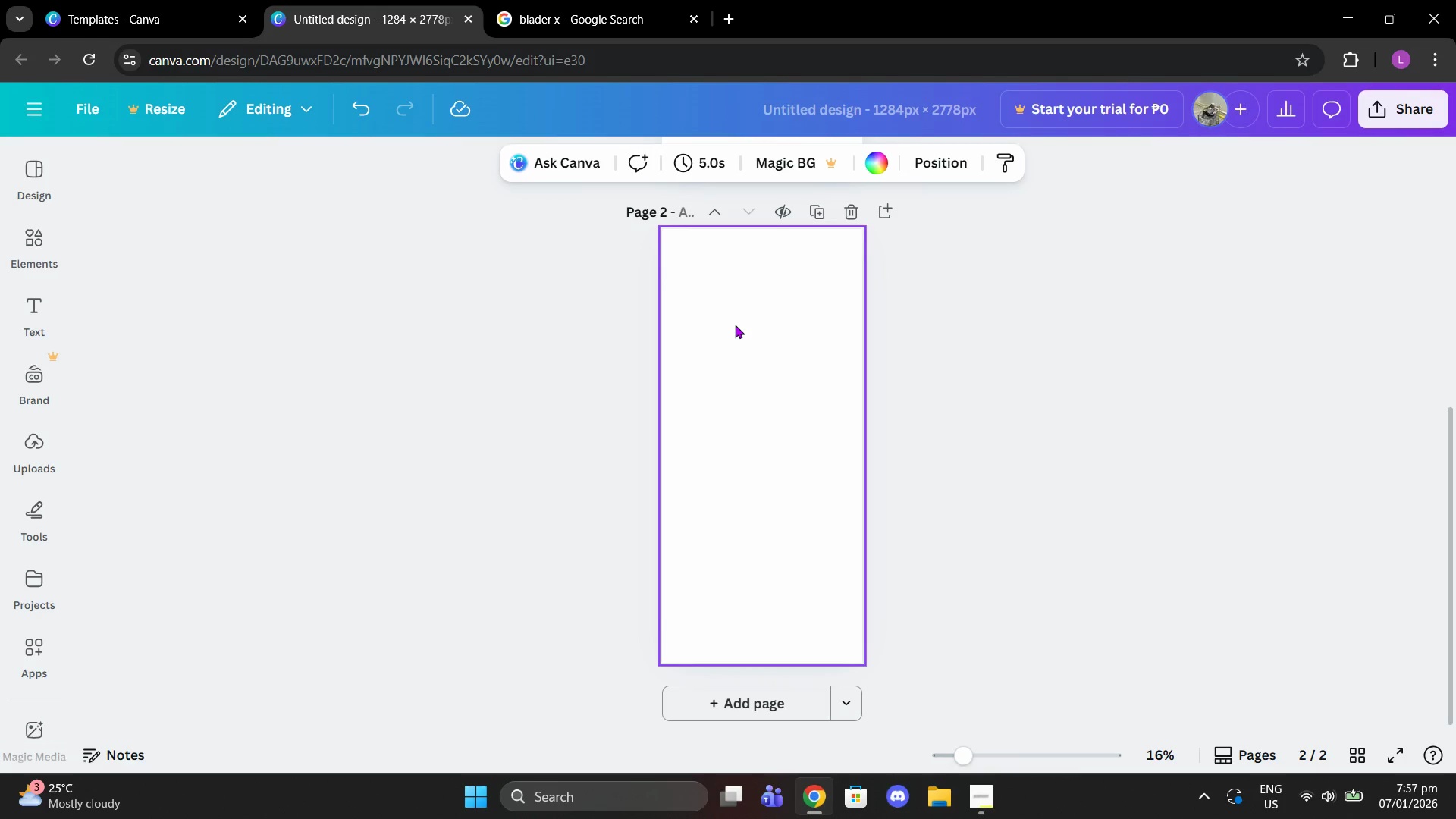 
key(Control+V)
 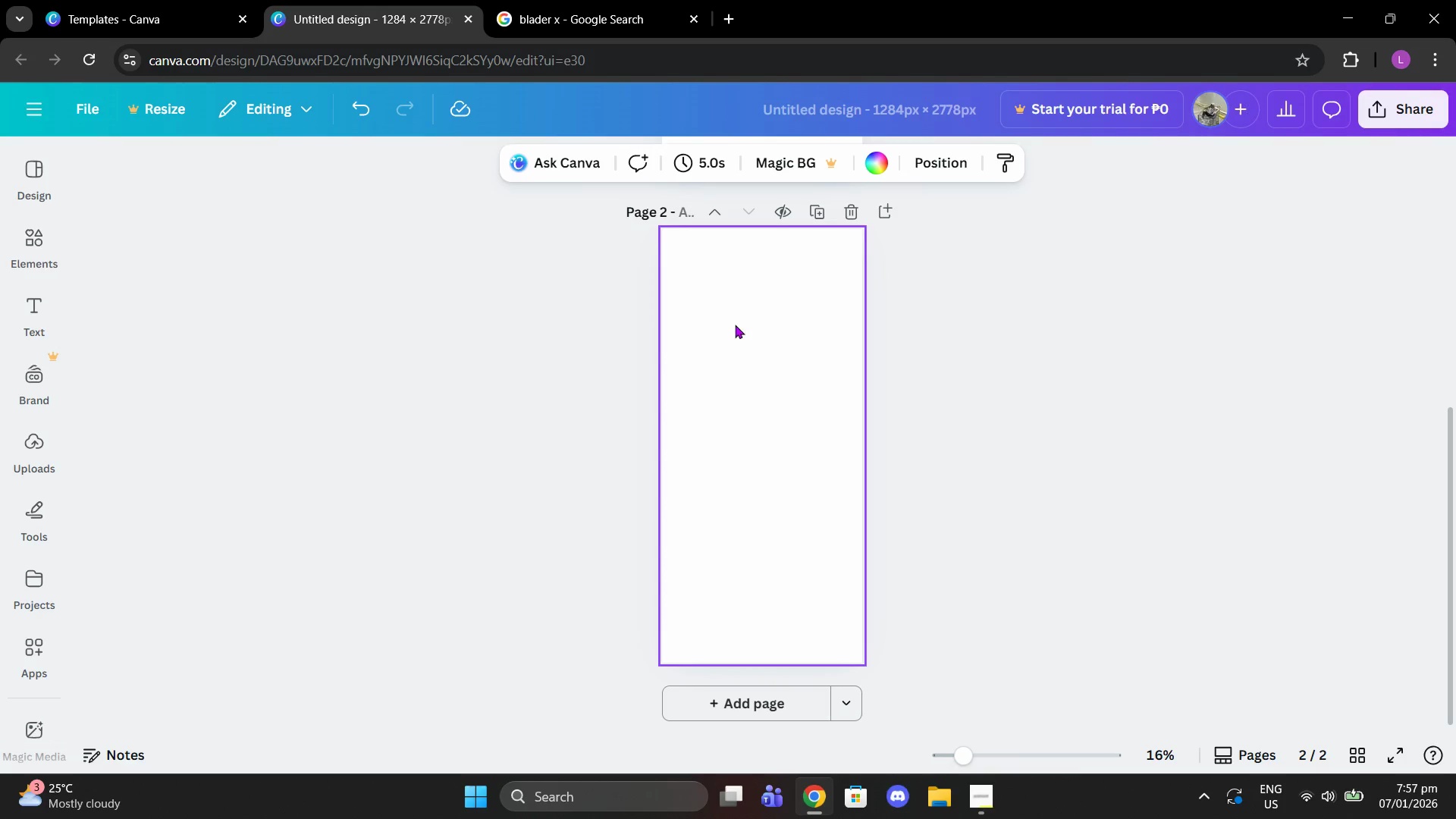 
mouse_move([749, 342])
 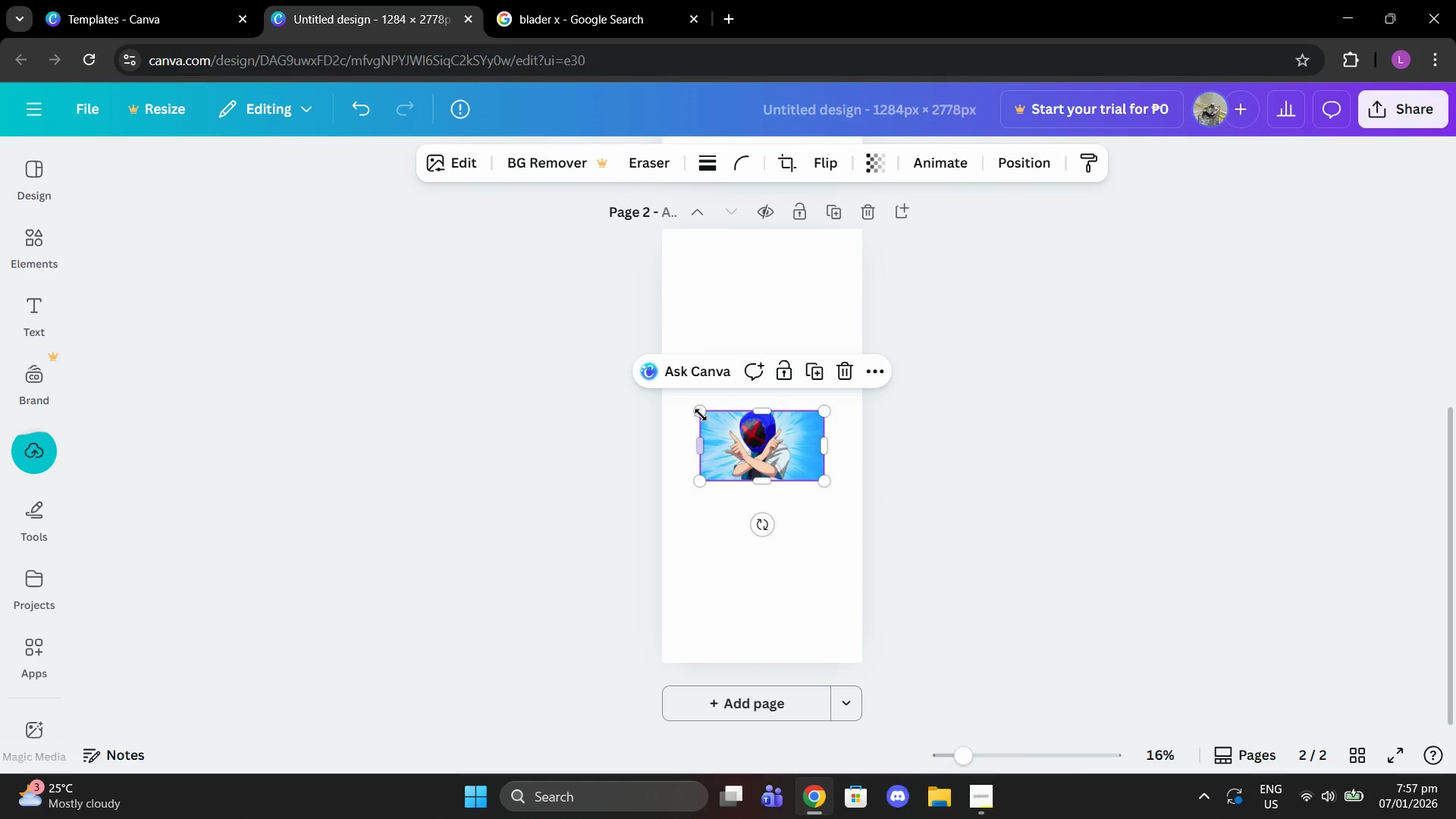 
left_click_drag(start_coordinate=[694, 440], to_coordinate=[723, 441])
 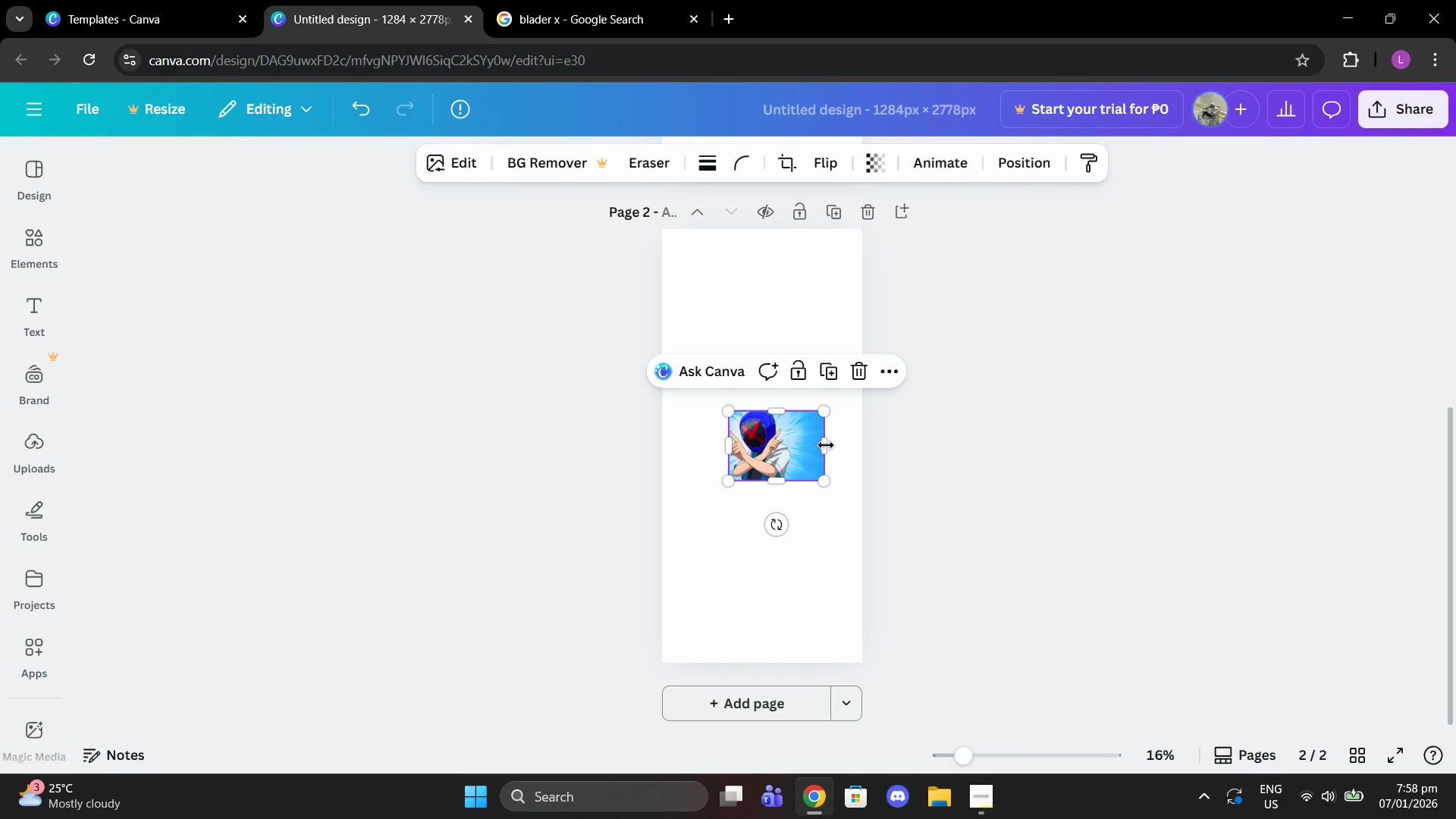 
left_click_drag(start_coordinate=[824, 445], to_coordinate=[789, 446])
 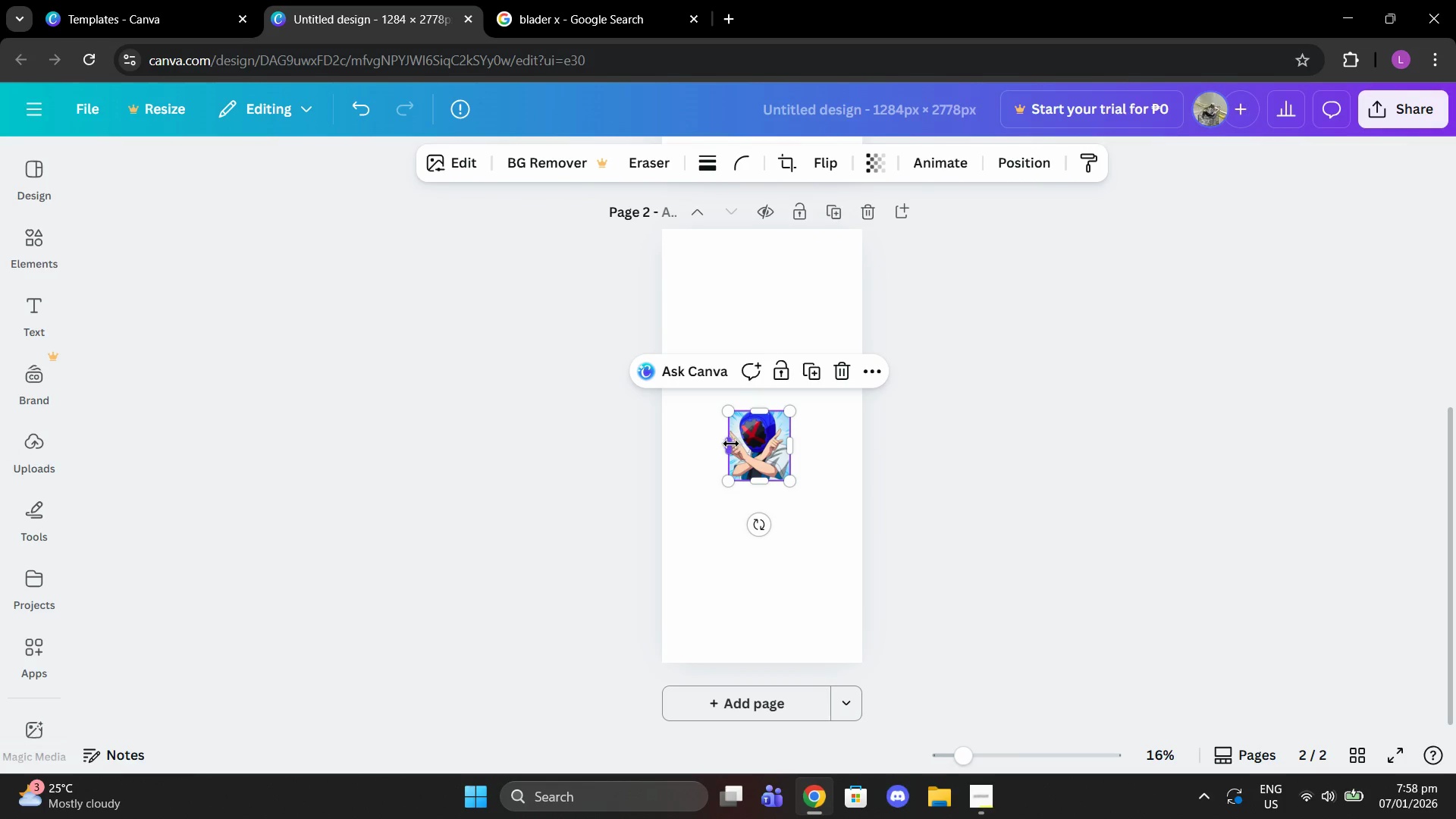 
left_click_drag(start_coordinate=[730, 444], to_coordinate=[726, 444])
 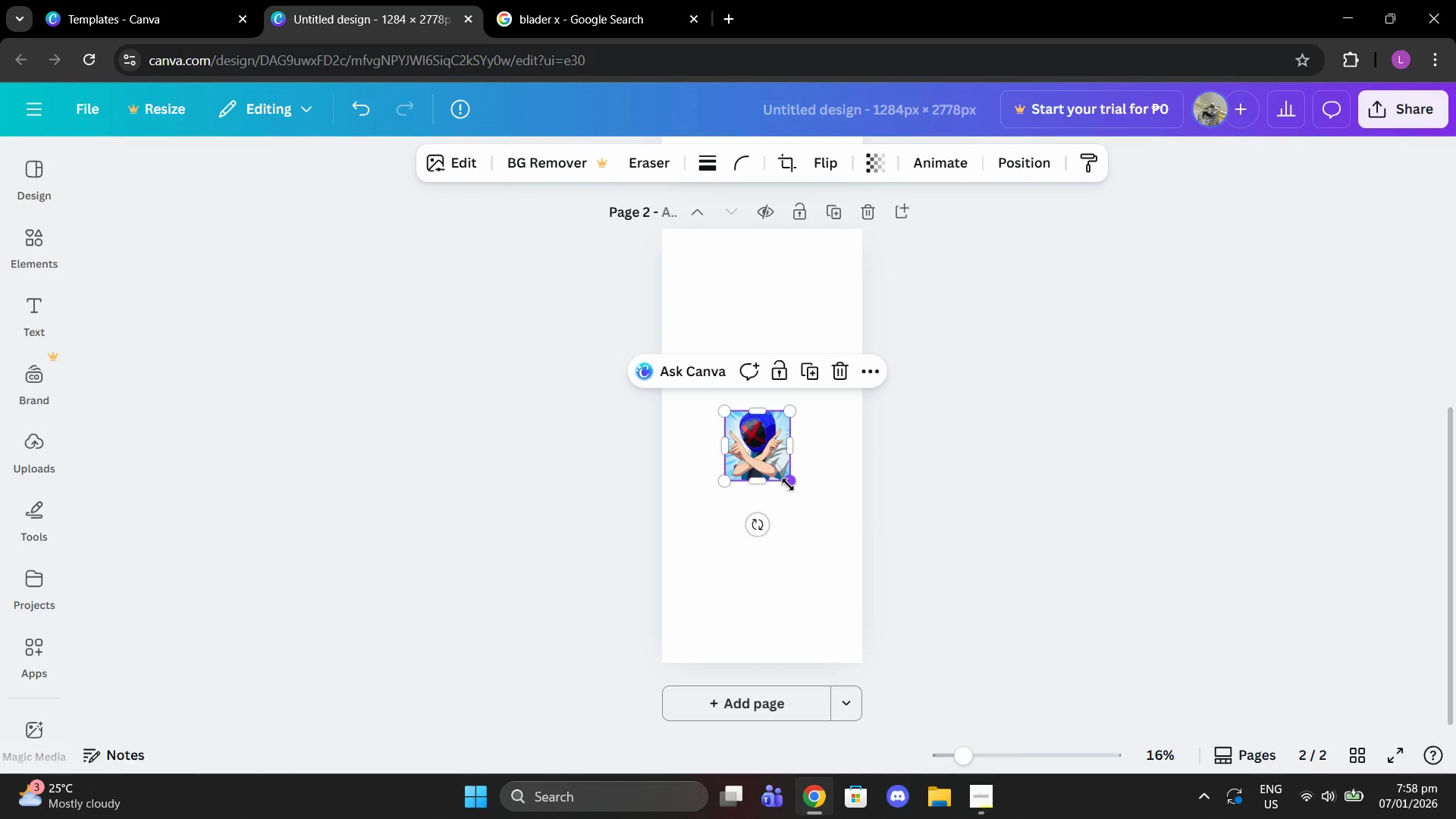 
left_click_drag(start_coordinate=[788, 485], to_coordinate=[835, 582])
 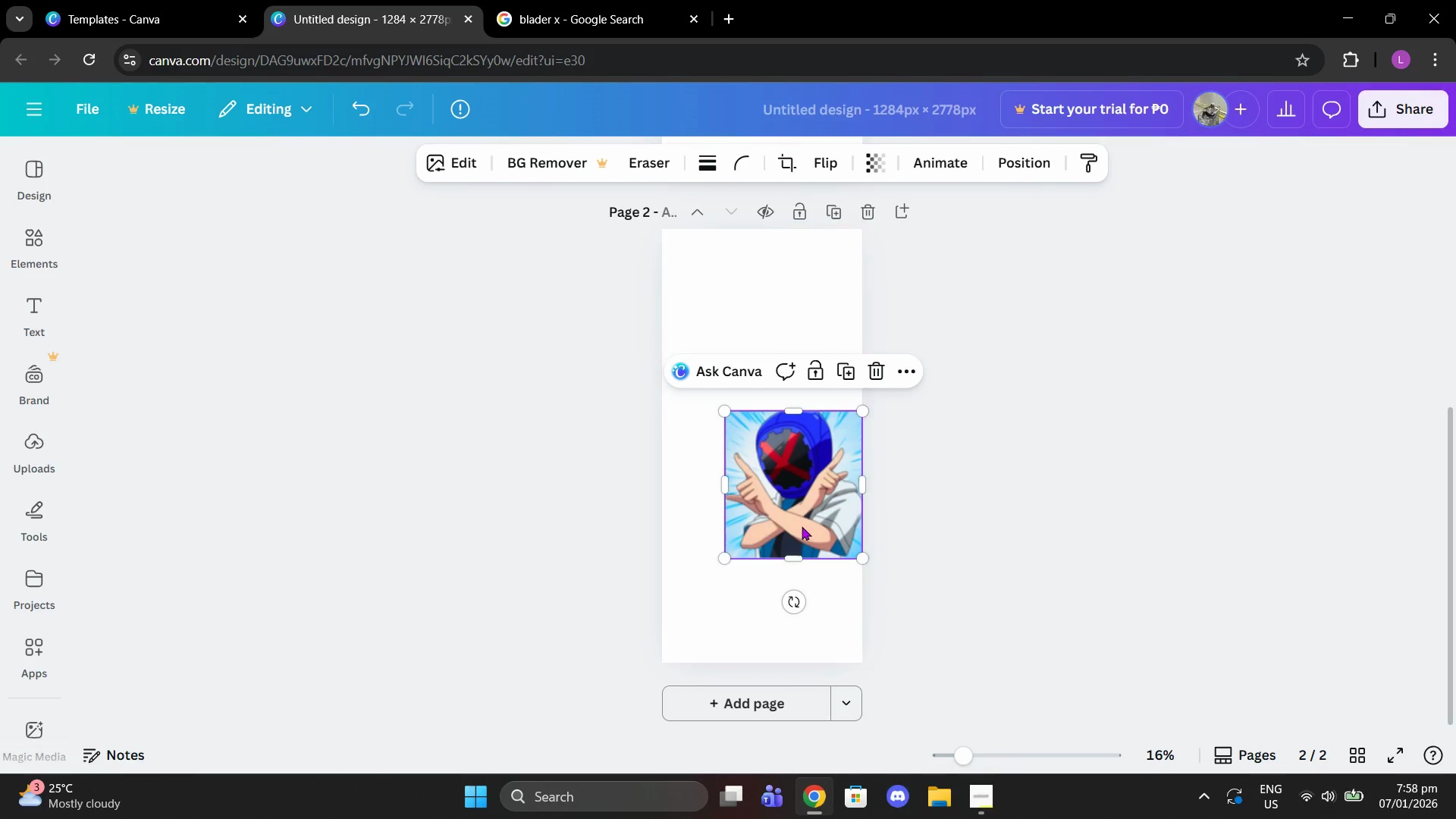 
 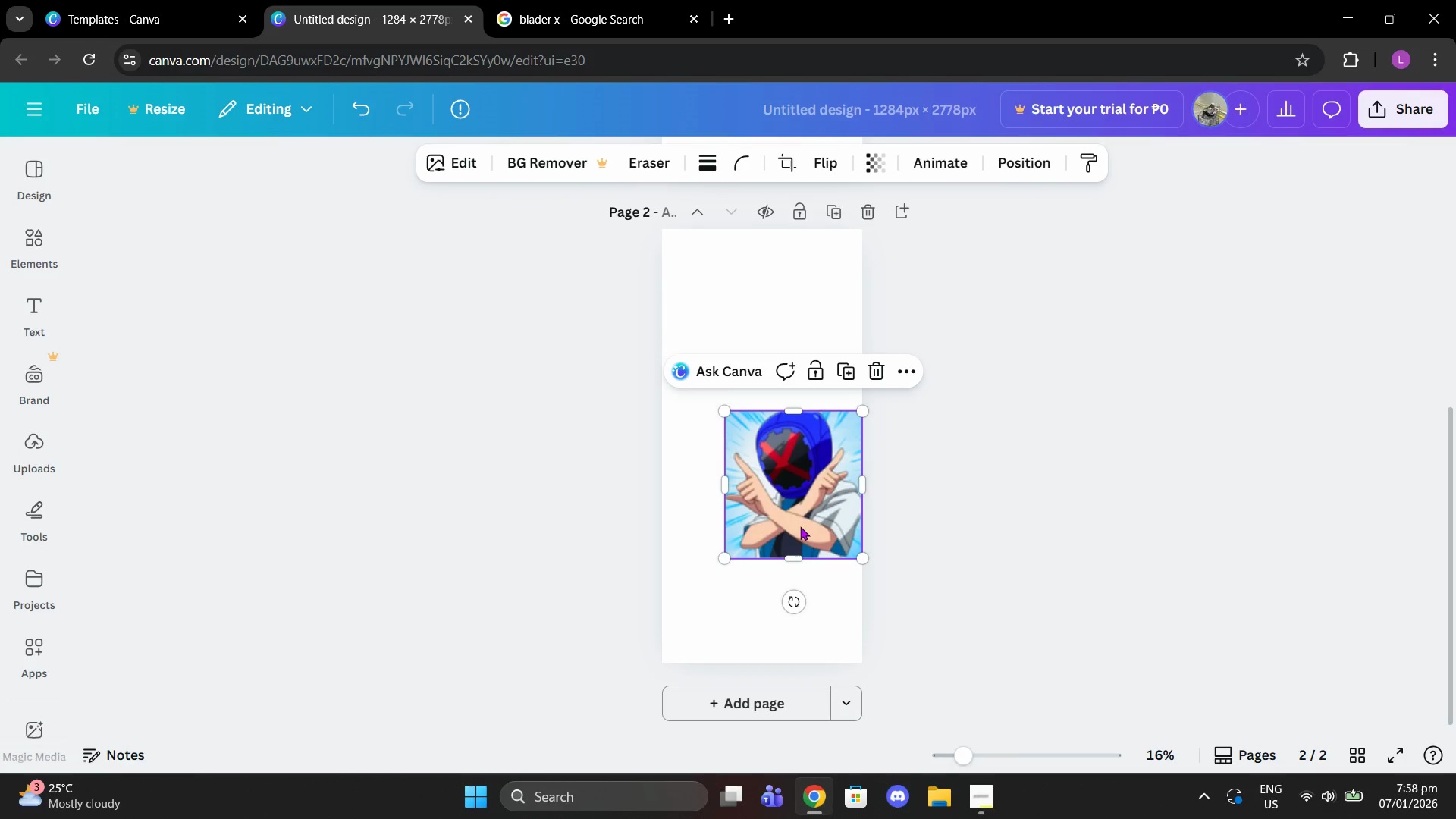 
left_click_drag(start_coordinate=[802, 526], to_coordinate=[758, 460])
 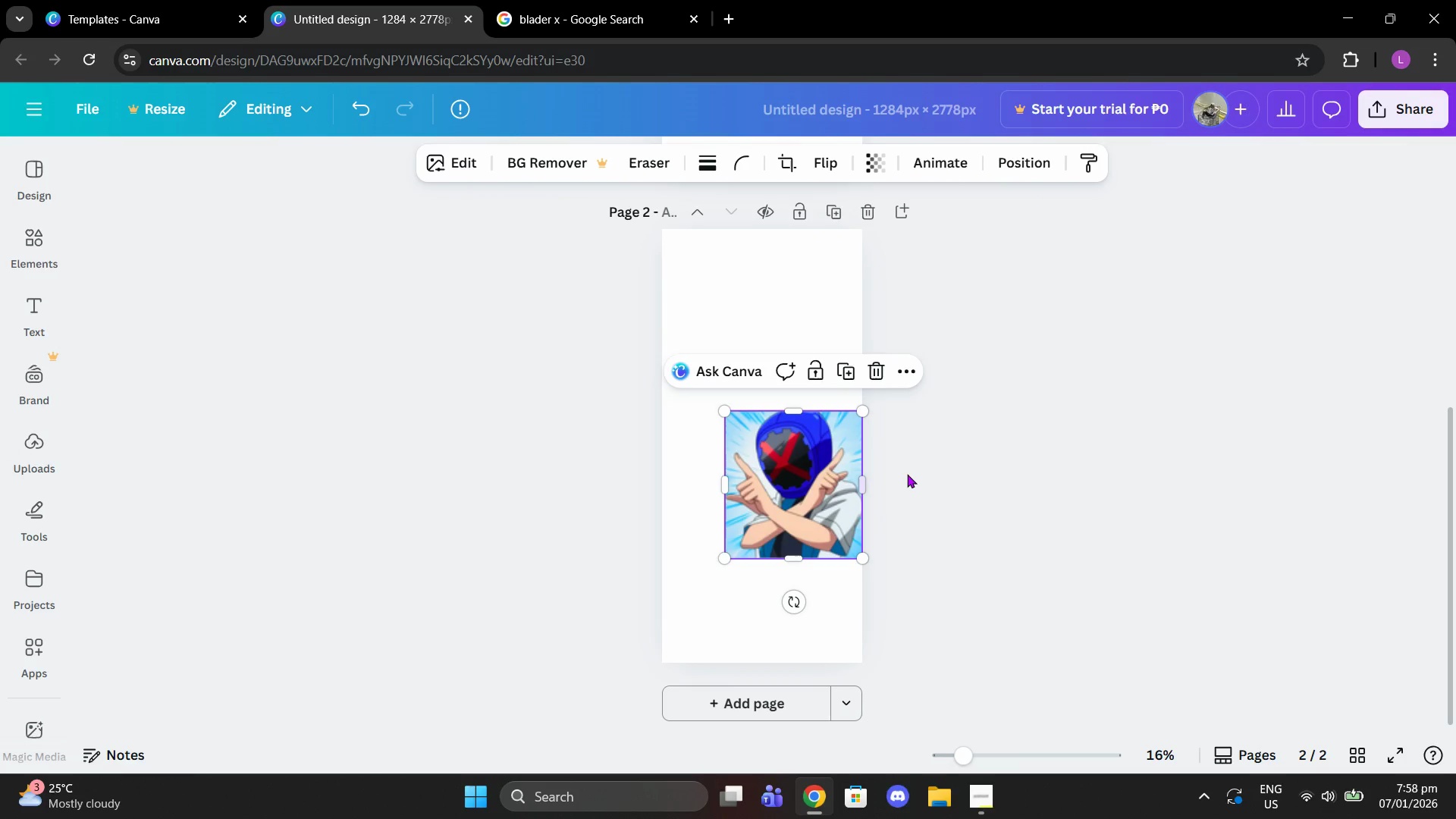 
left_click([912, 473])
 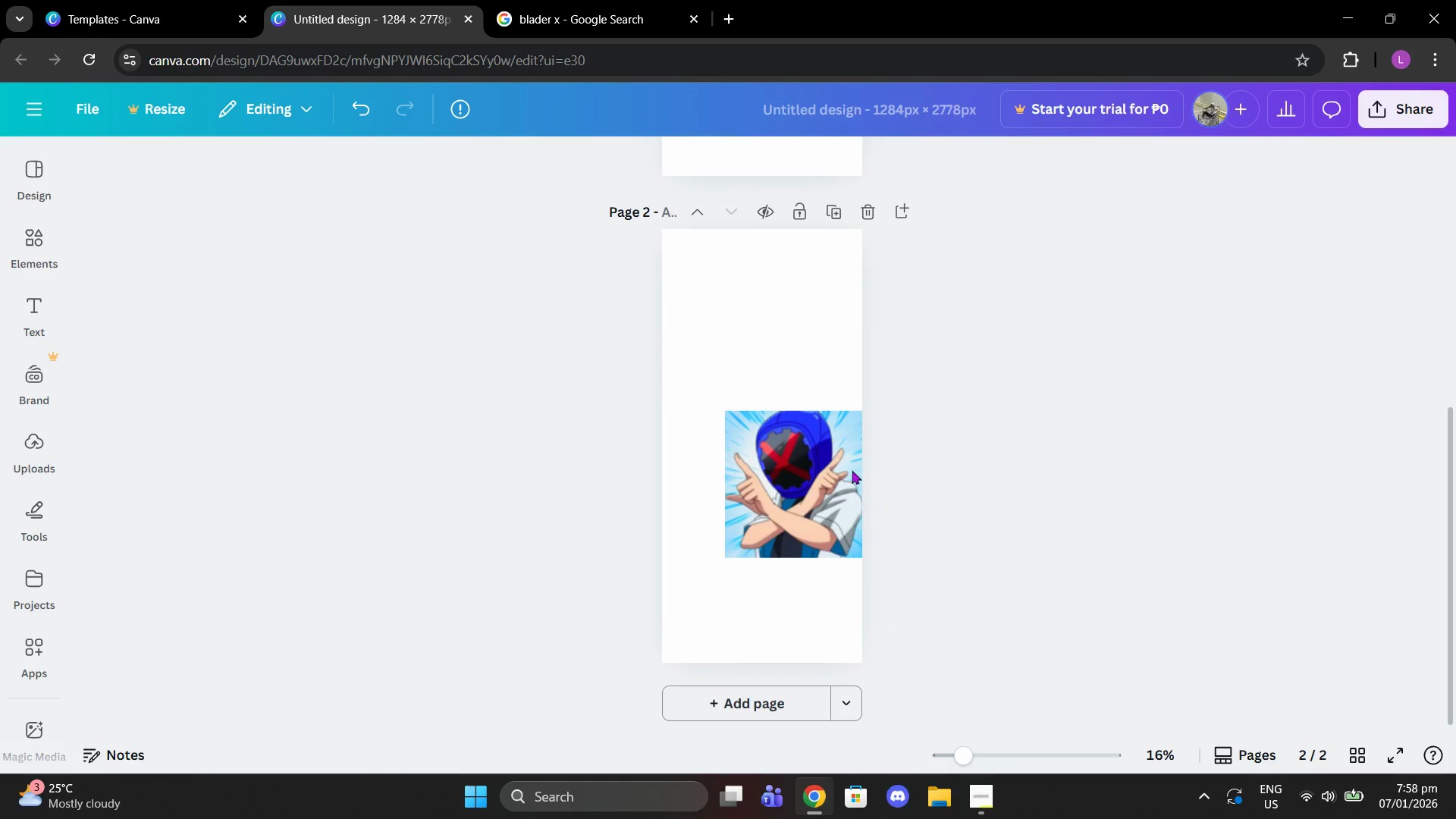 
left_click_drag(start_coordinate=[843, 471], to_coordinate=[808, 416])
 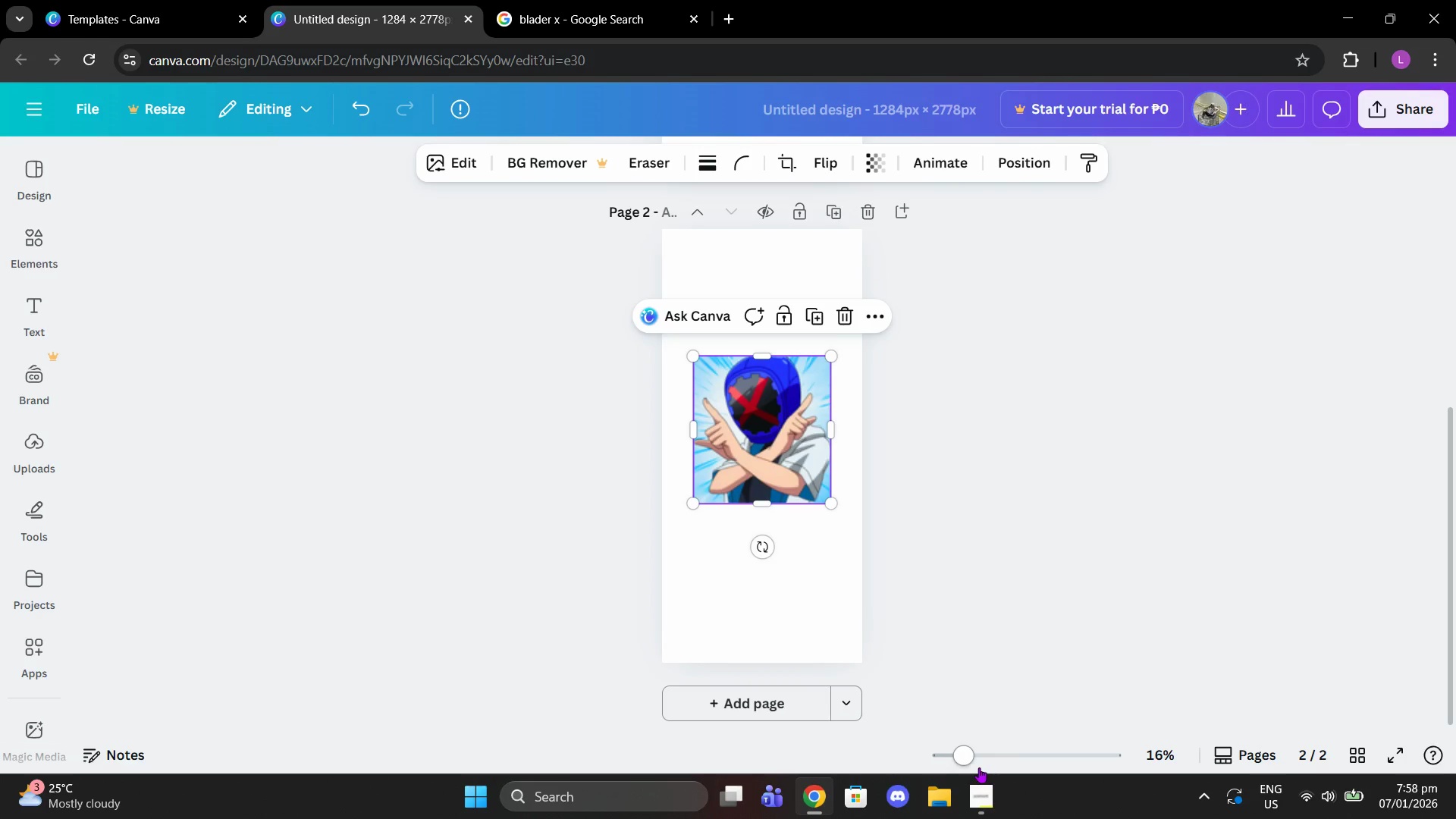 
left_click_drag(start_coordinate=[970, 758], to_coordinate=[991, 755])
 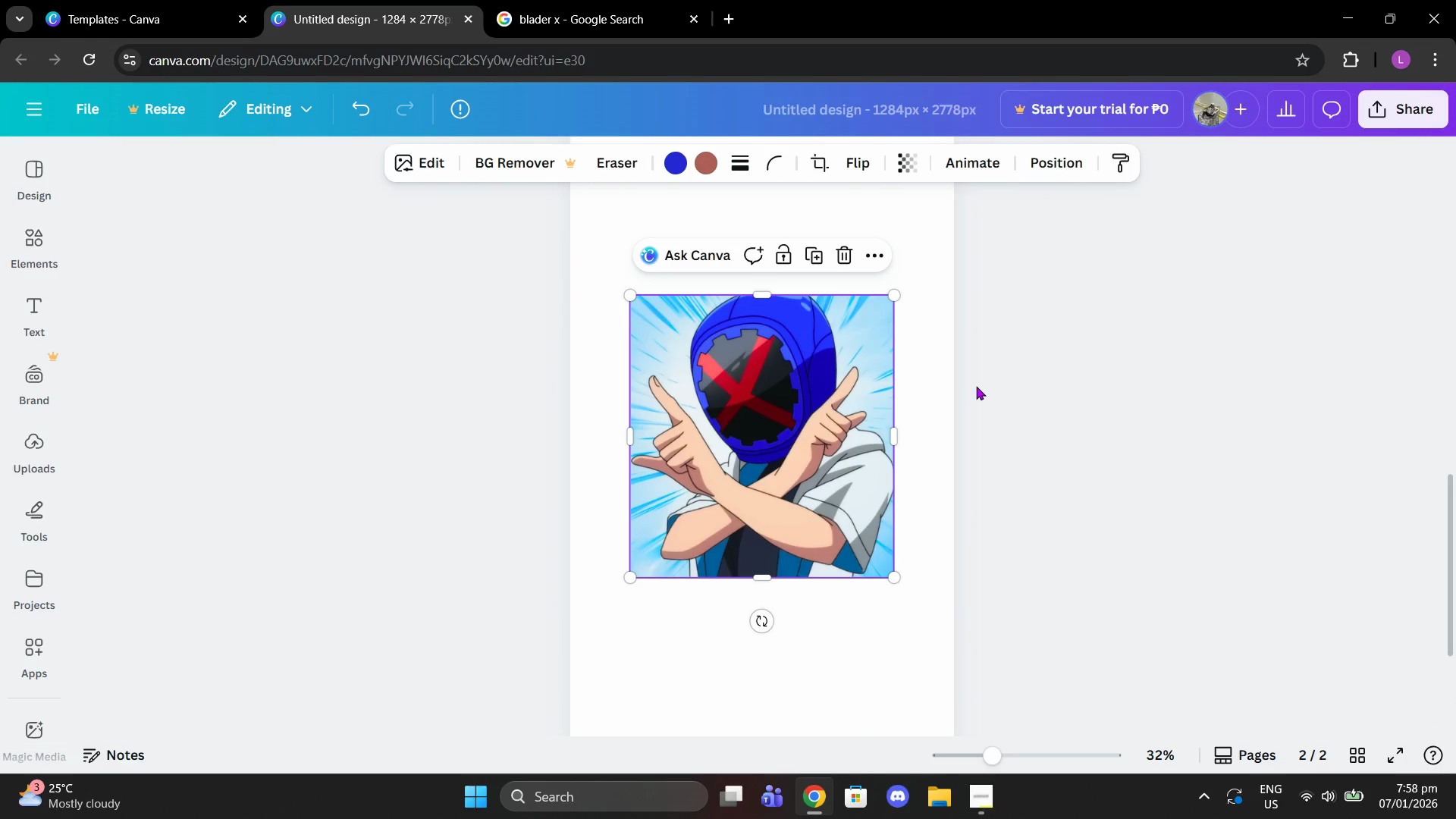 
scroll: coordinate [937, 362], scroll_direction: up, amount: 10.0
 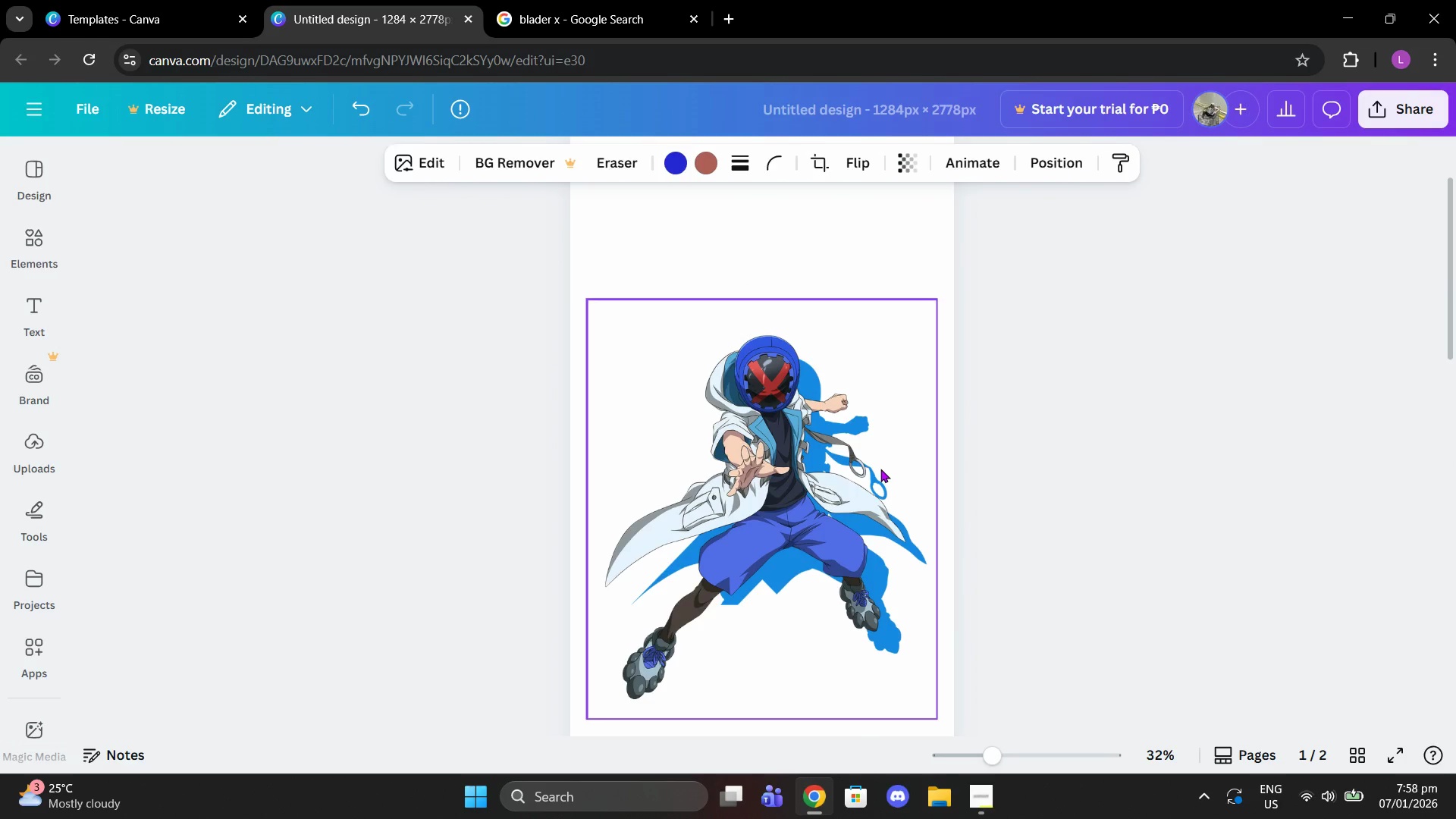 
left_click([880, 469])
 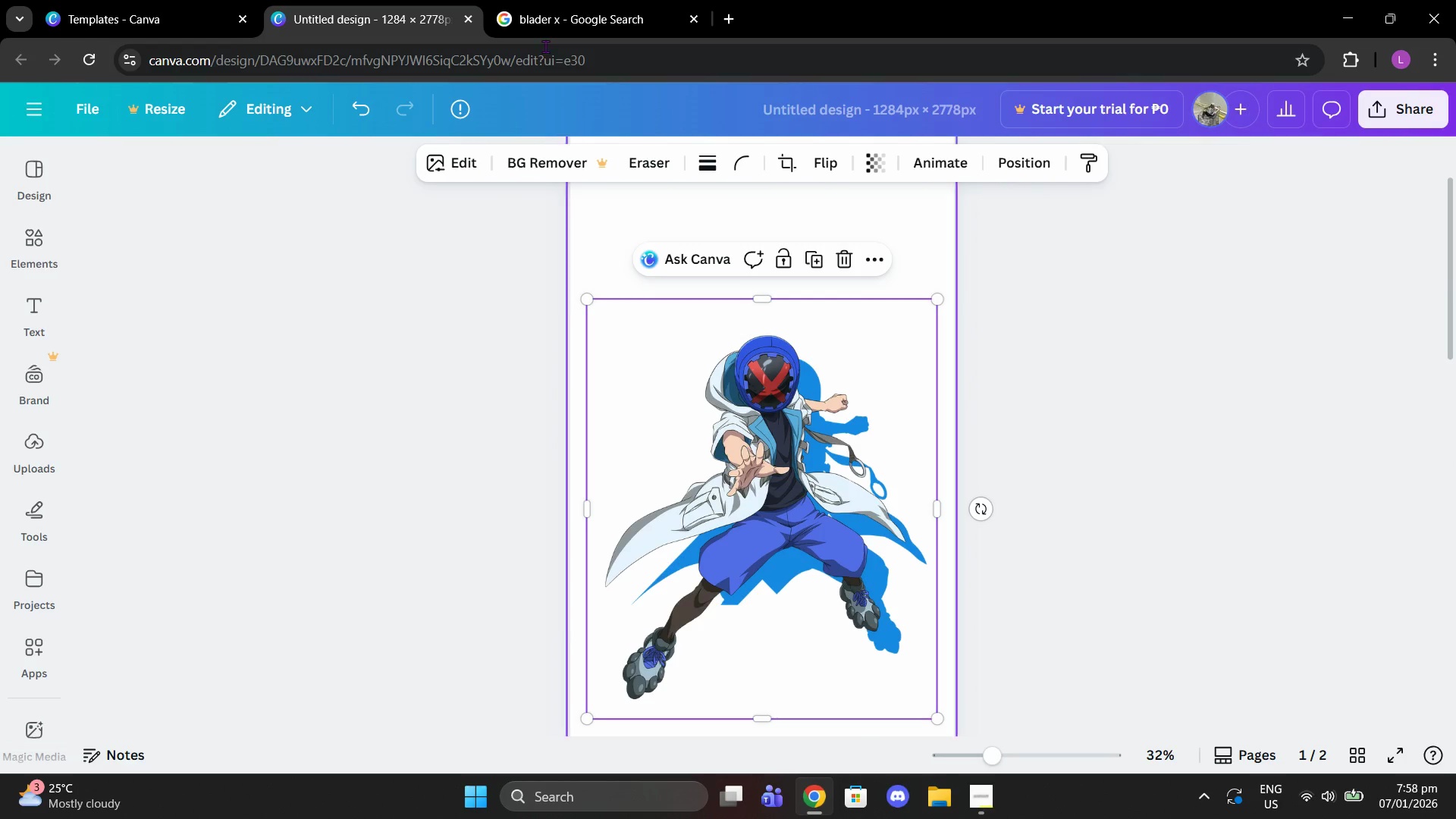 
left_click([593, 0])
 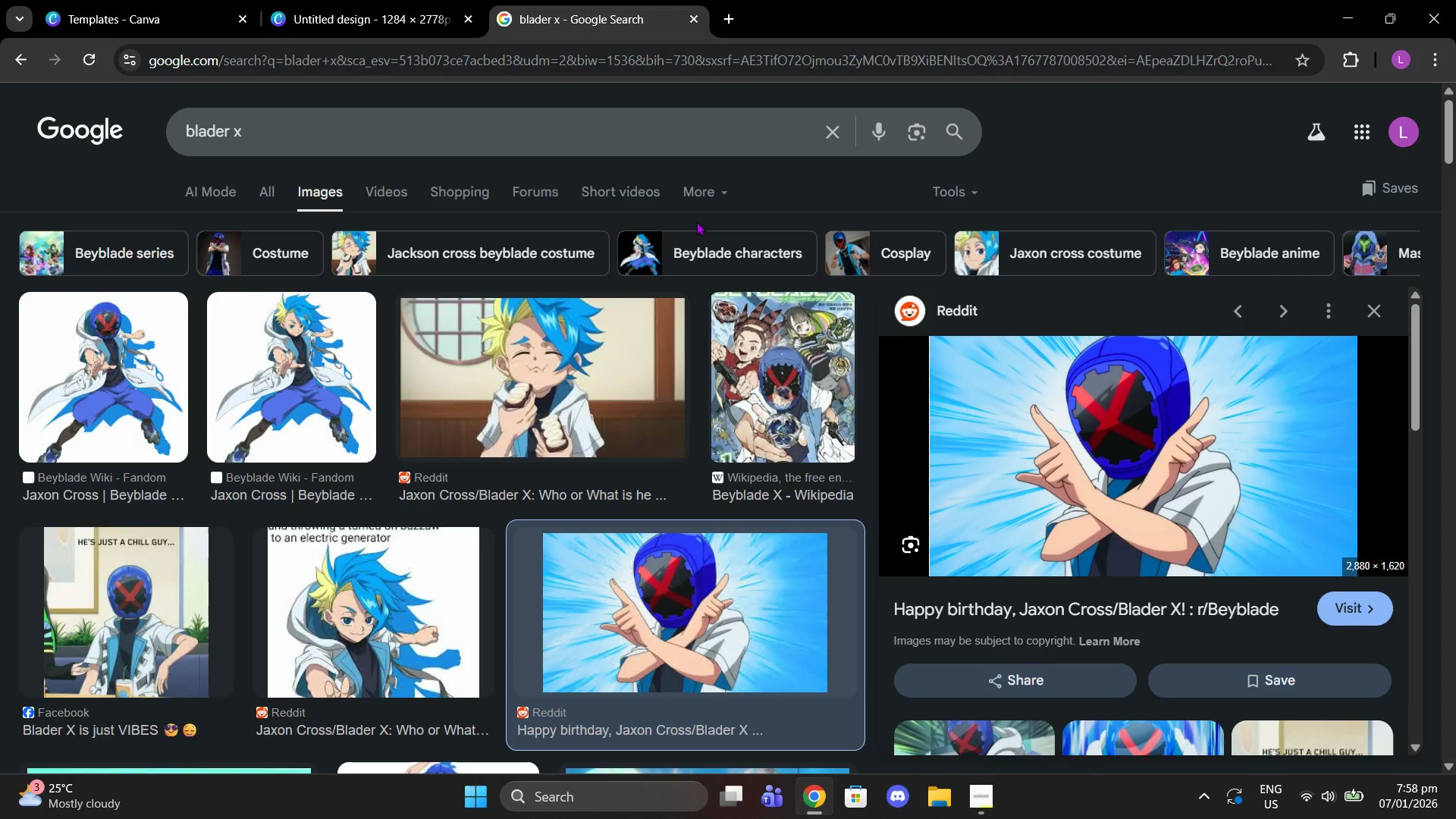 
scroll: coordinate [742, 393], scroll_direction: down, amount: 11.0
 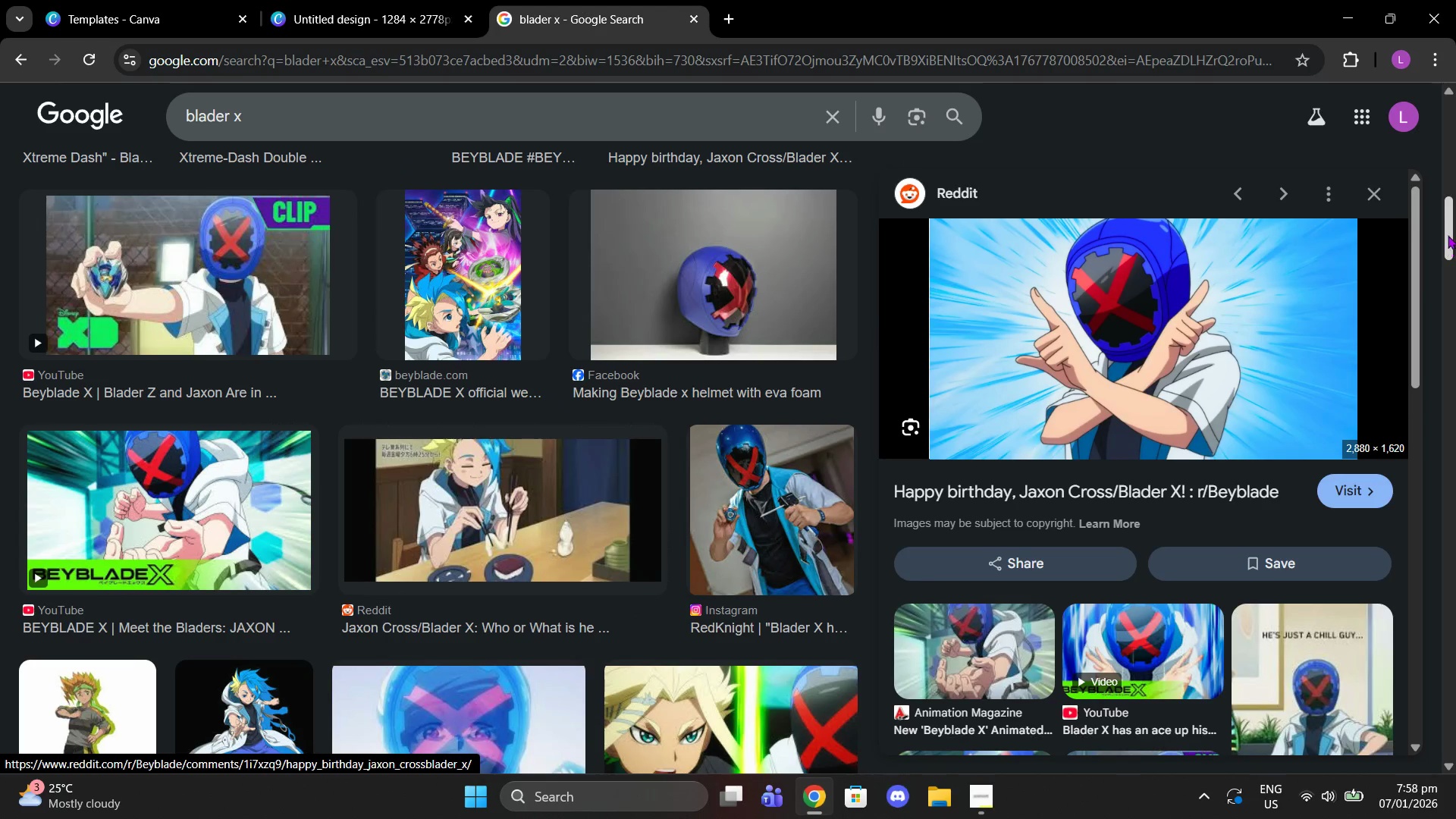 
left_click([1376, 183])
 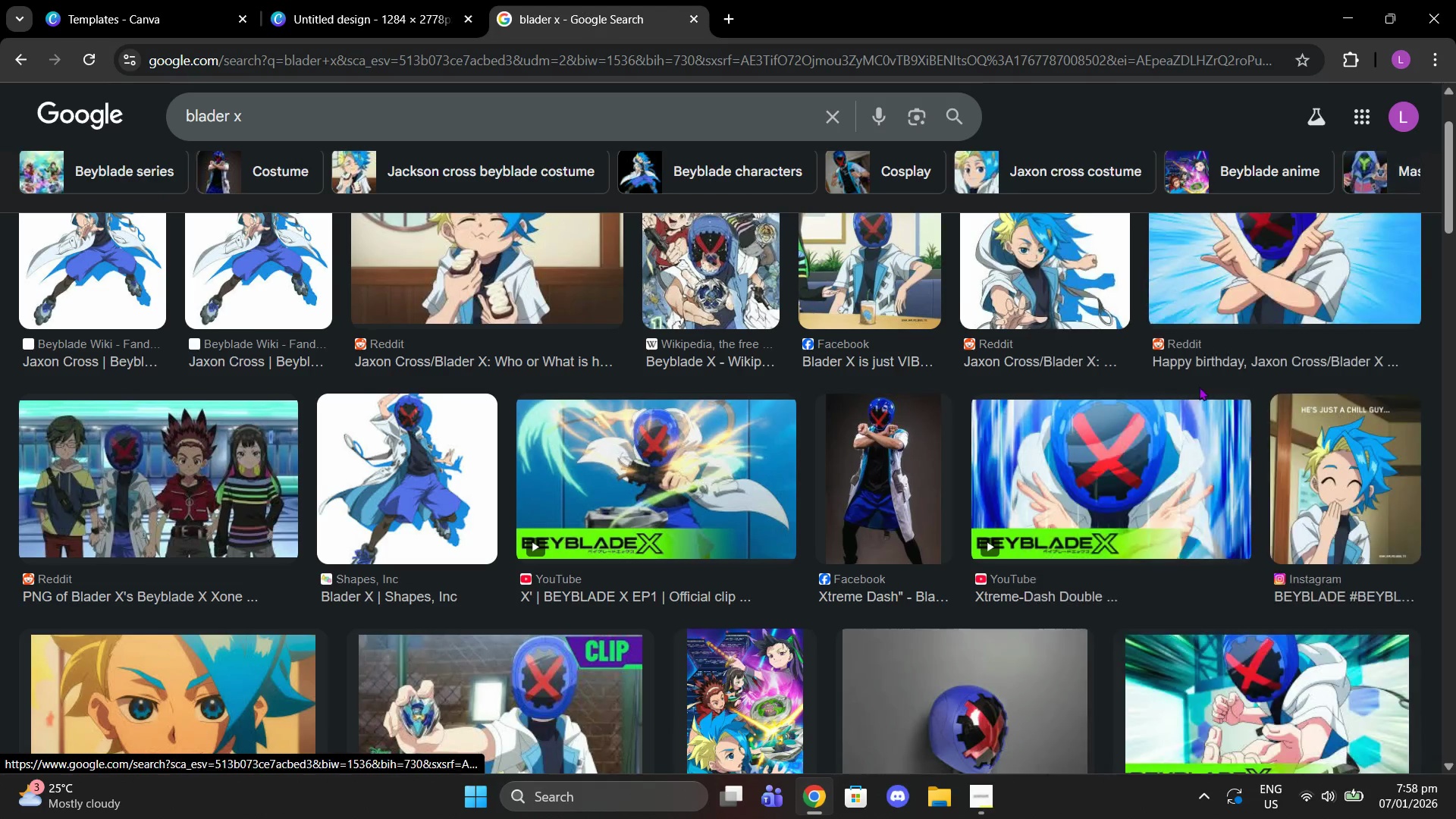 
scroll: coordinate [1081, 389], scroll_direction: down, amount: 12.0
 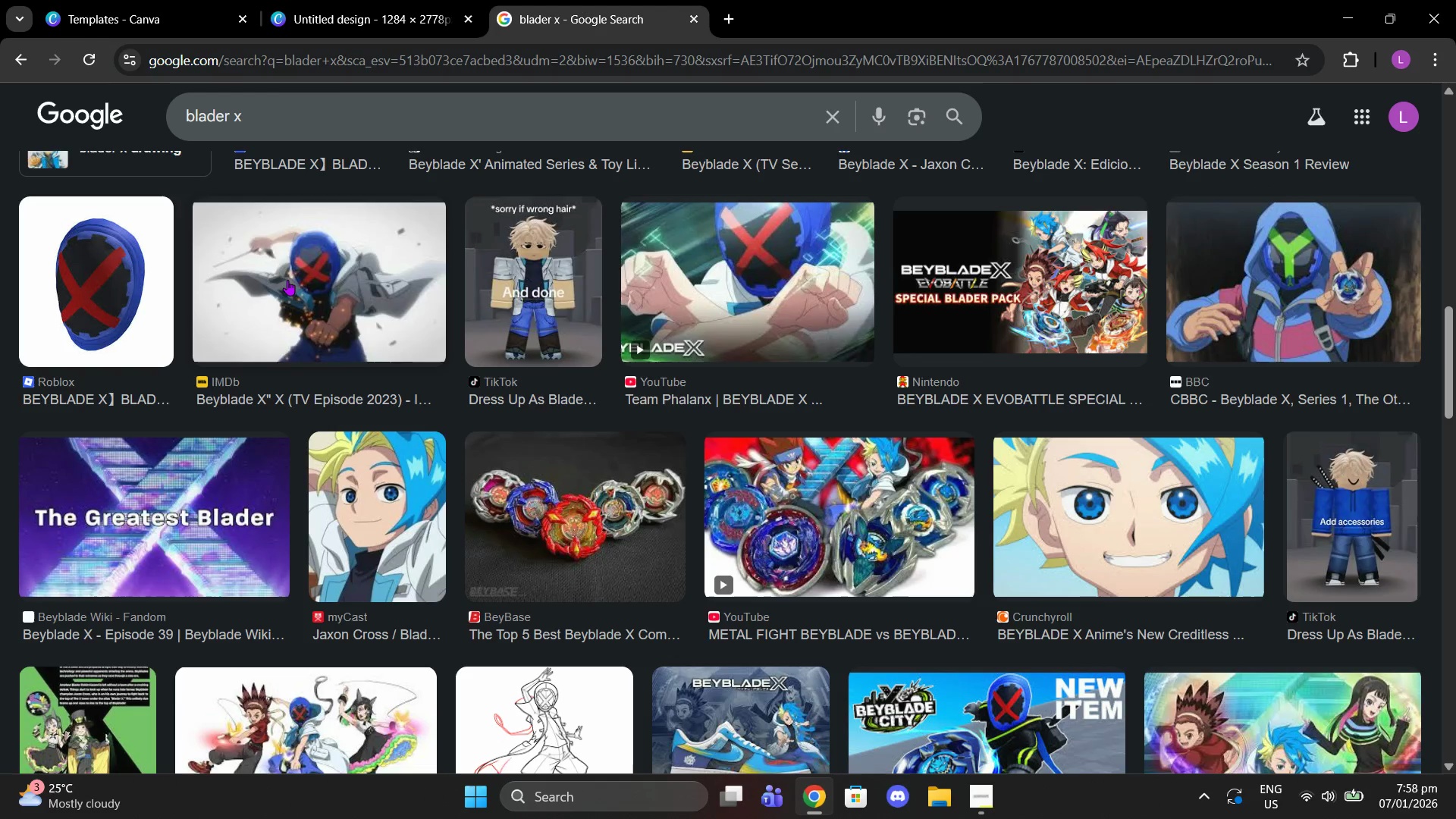 
left_click([290, 280])
 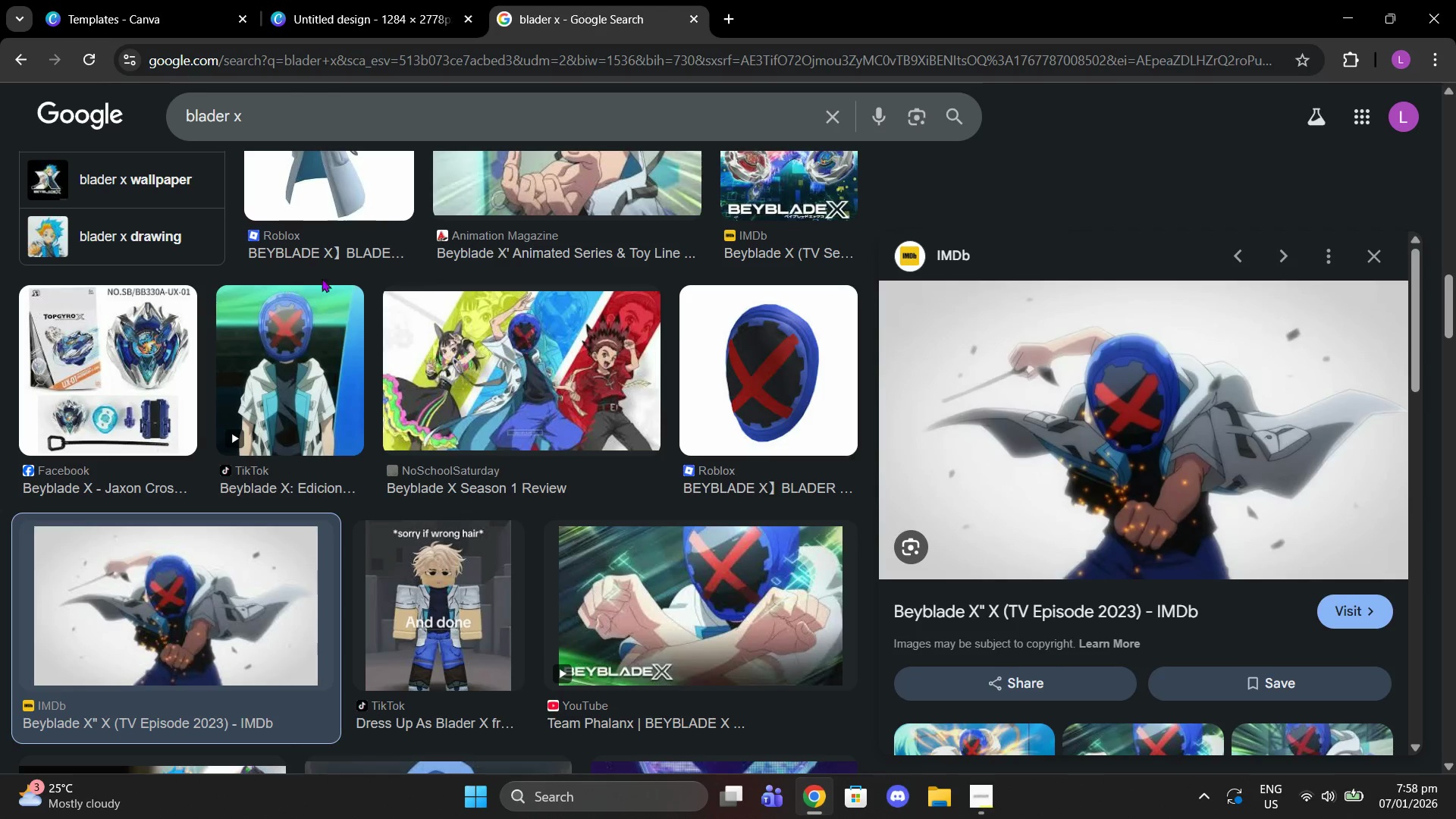 
scroll: coordinate [1017, 410], scroll_direction: down, amount: 2.0
 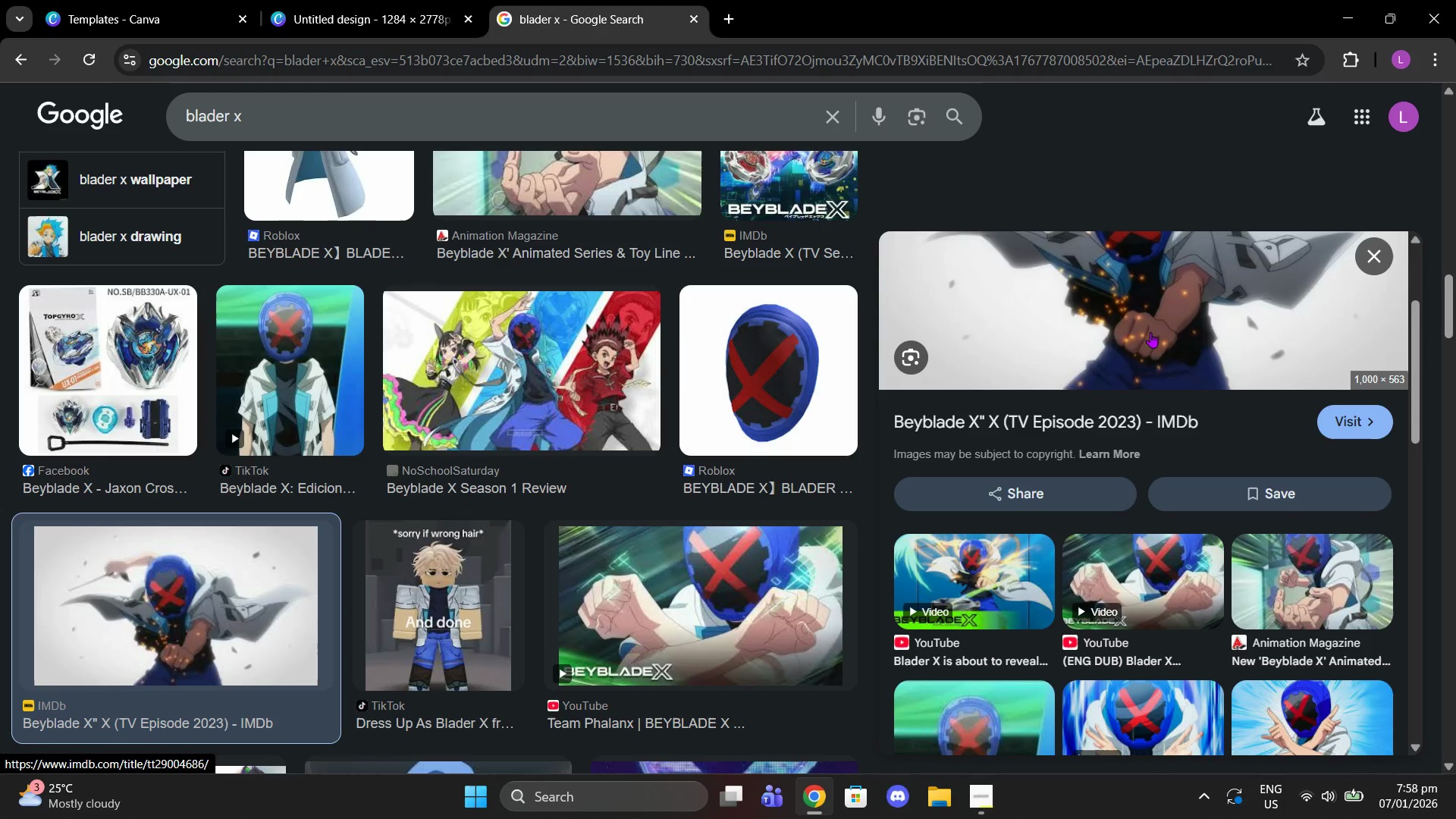 
left_click([1150, 332])
 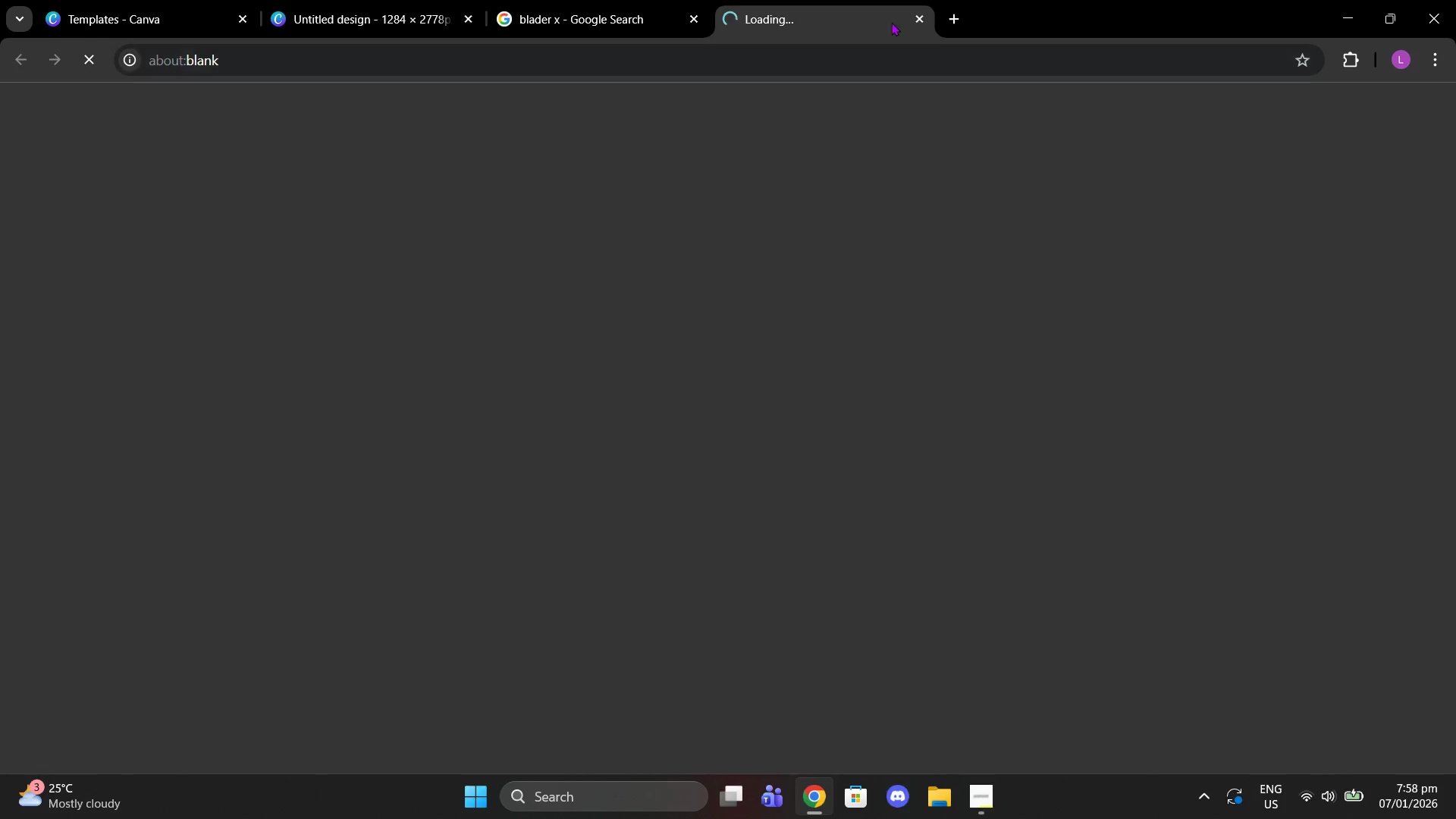 
left_click([916, 20])
 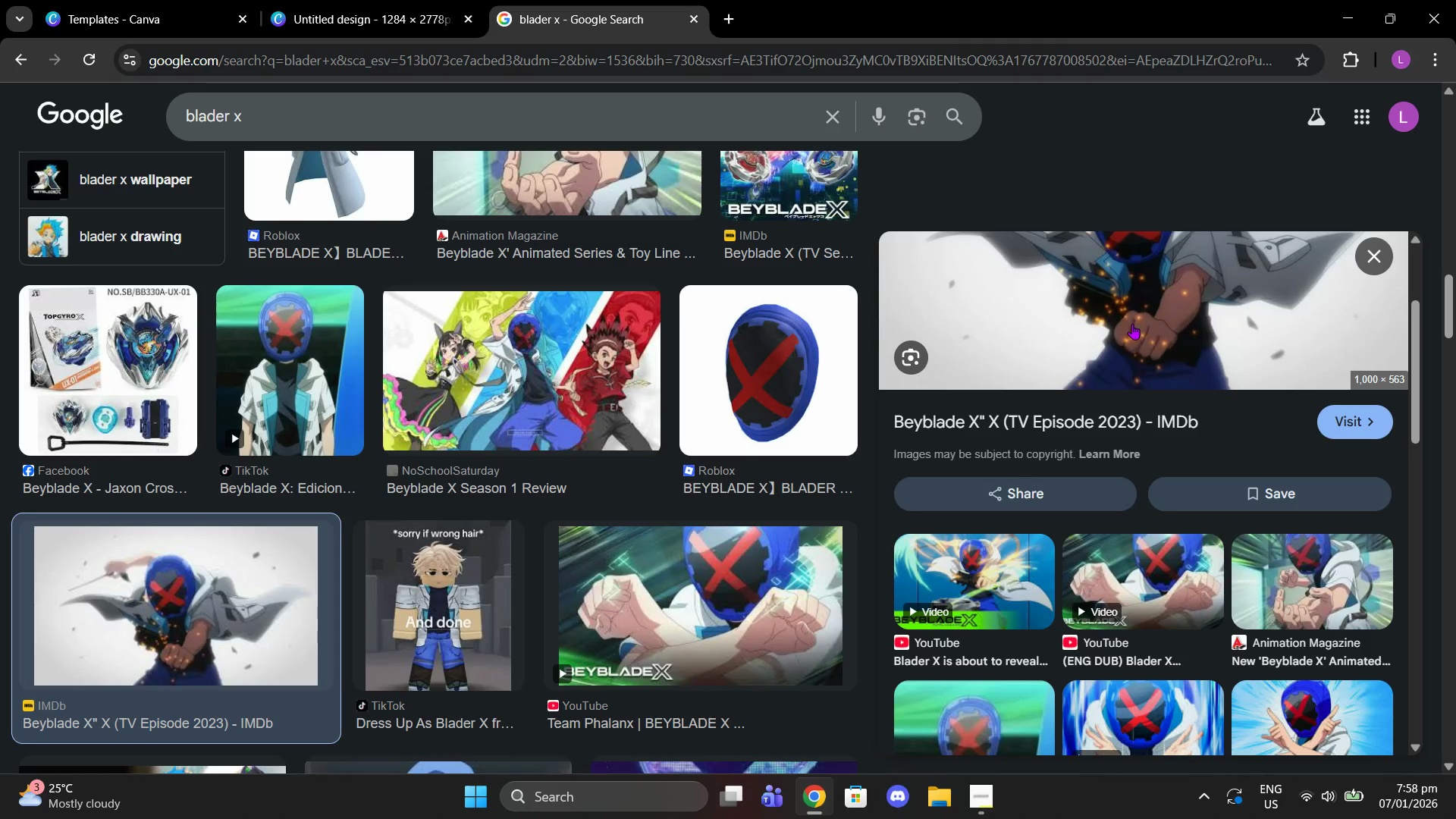 
right_click([1169, 357])
 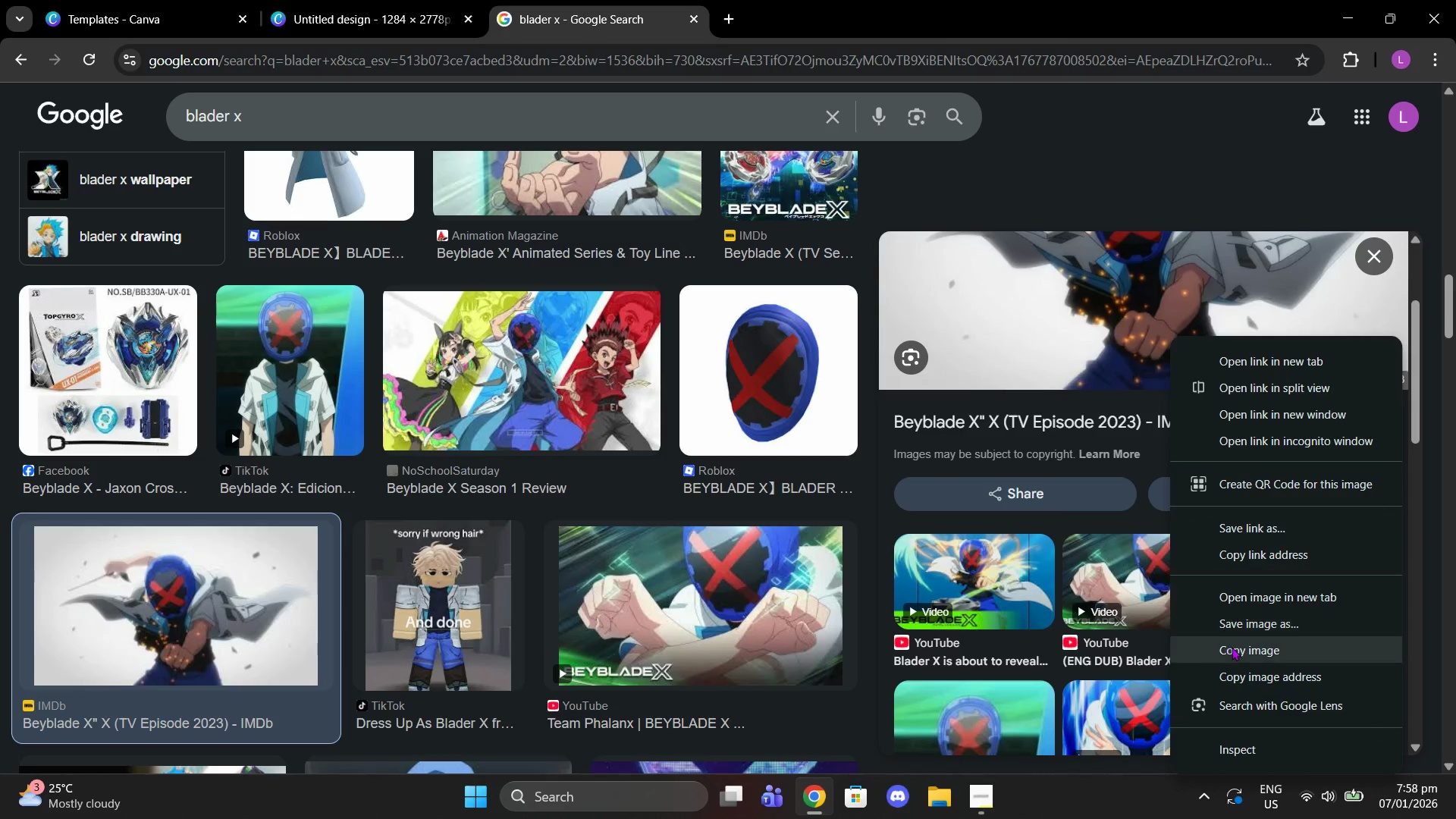 
left_click([1238, 657])
 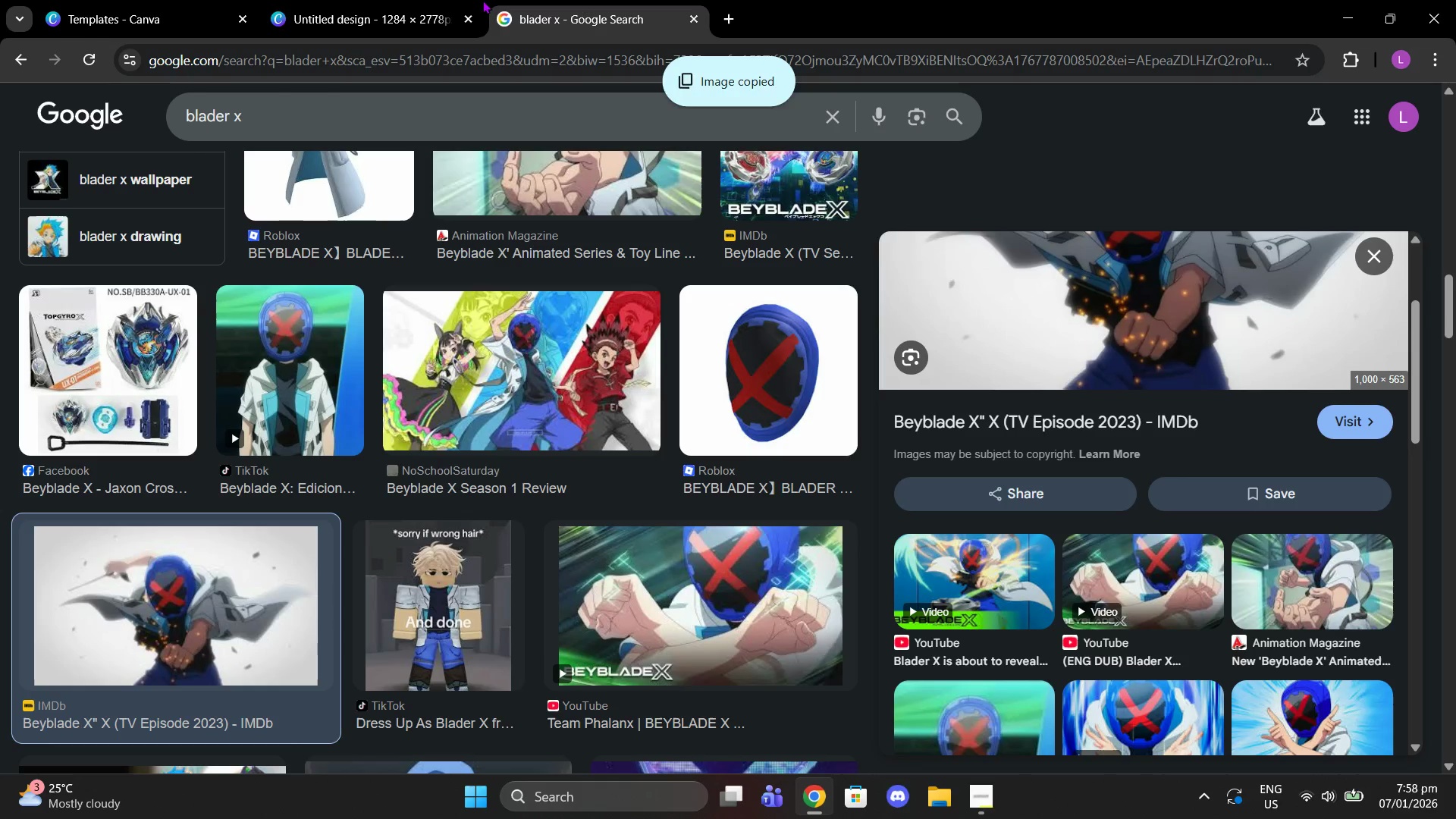 
left_click([364, 0])
 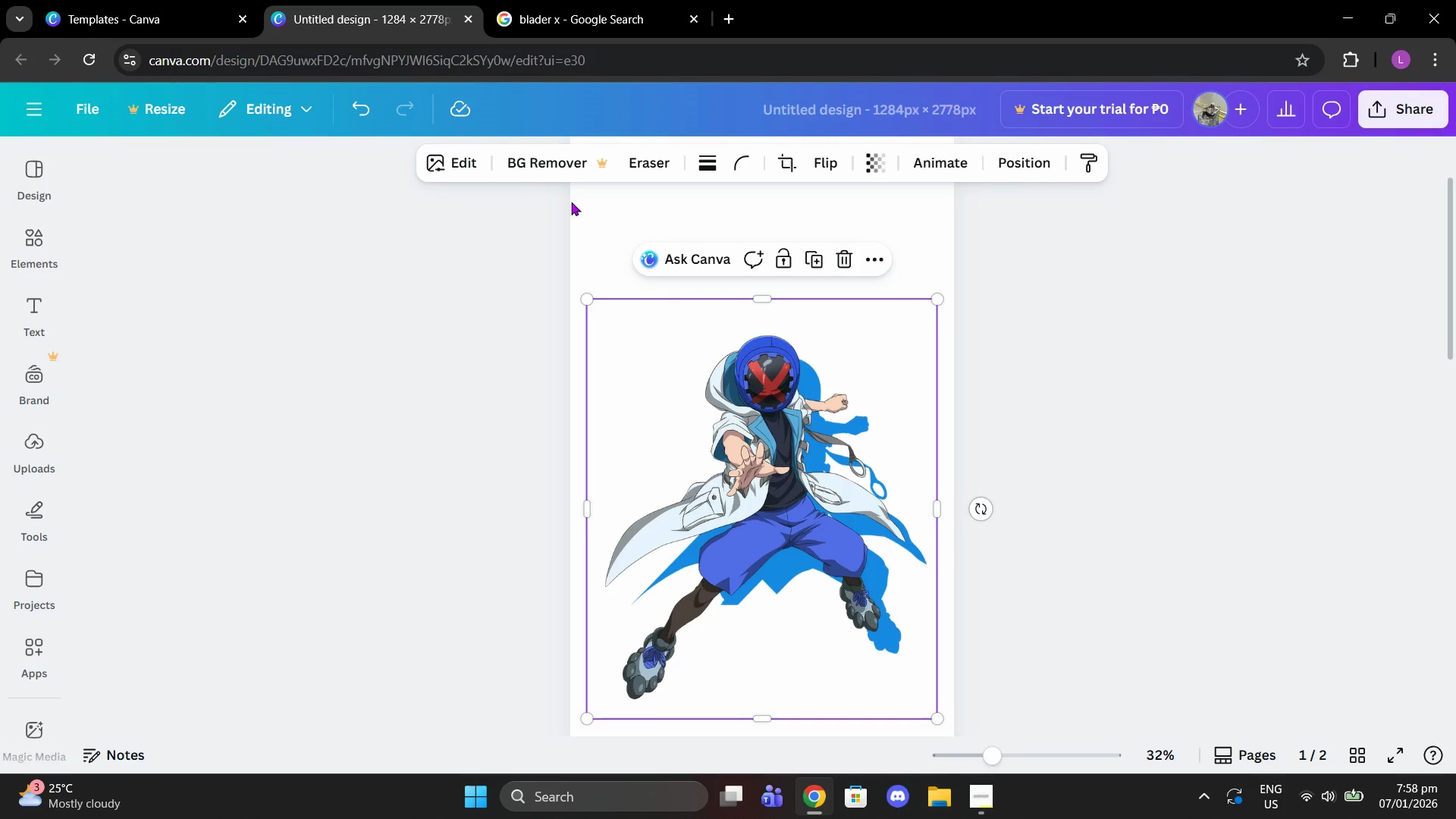 
scroll: coordinate [778, 530], scroll_direction: down, amount: 18.0
 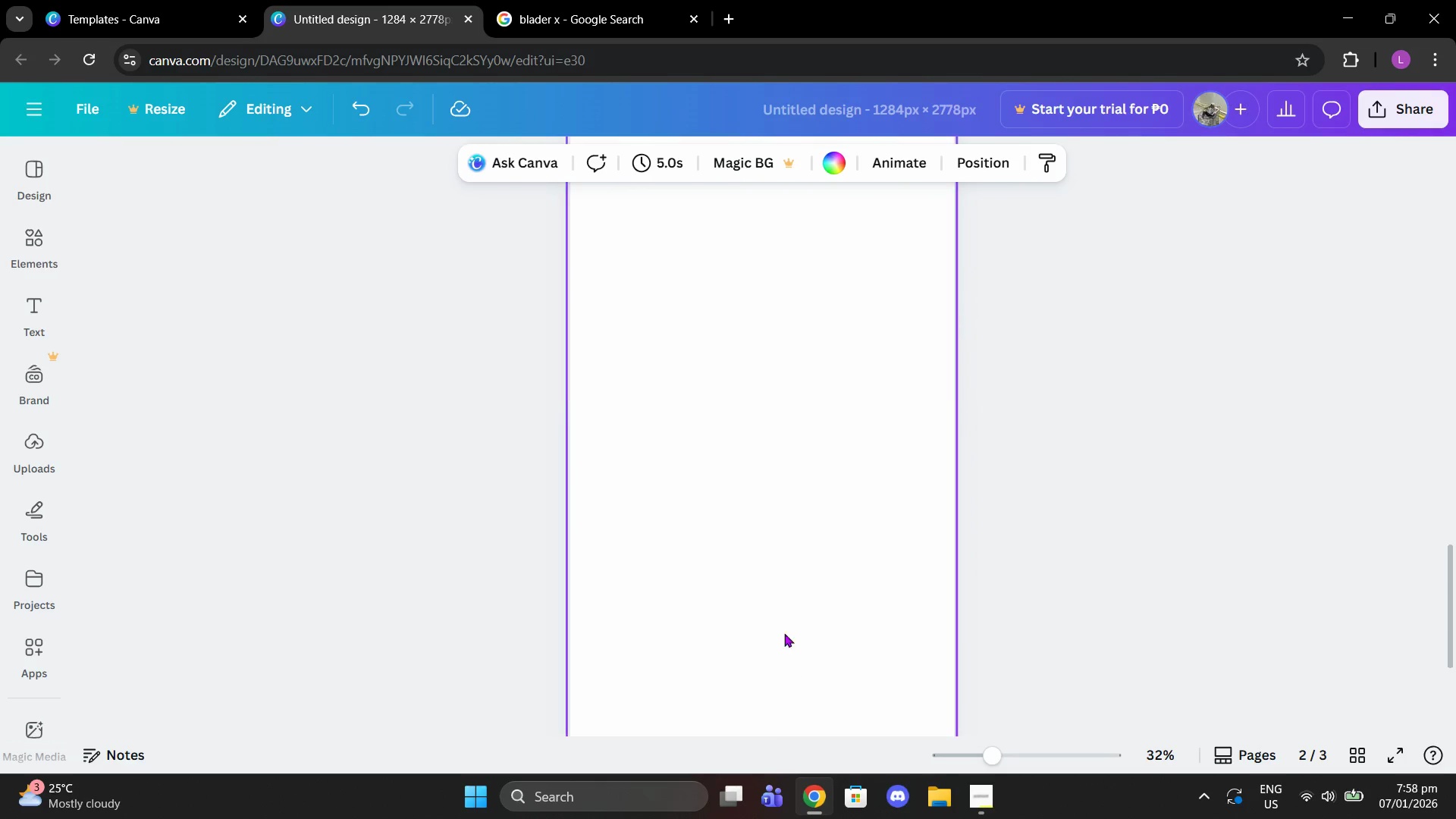 
key(Control+V)
 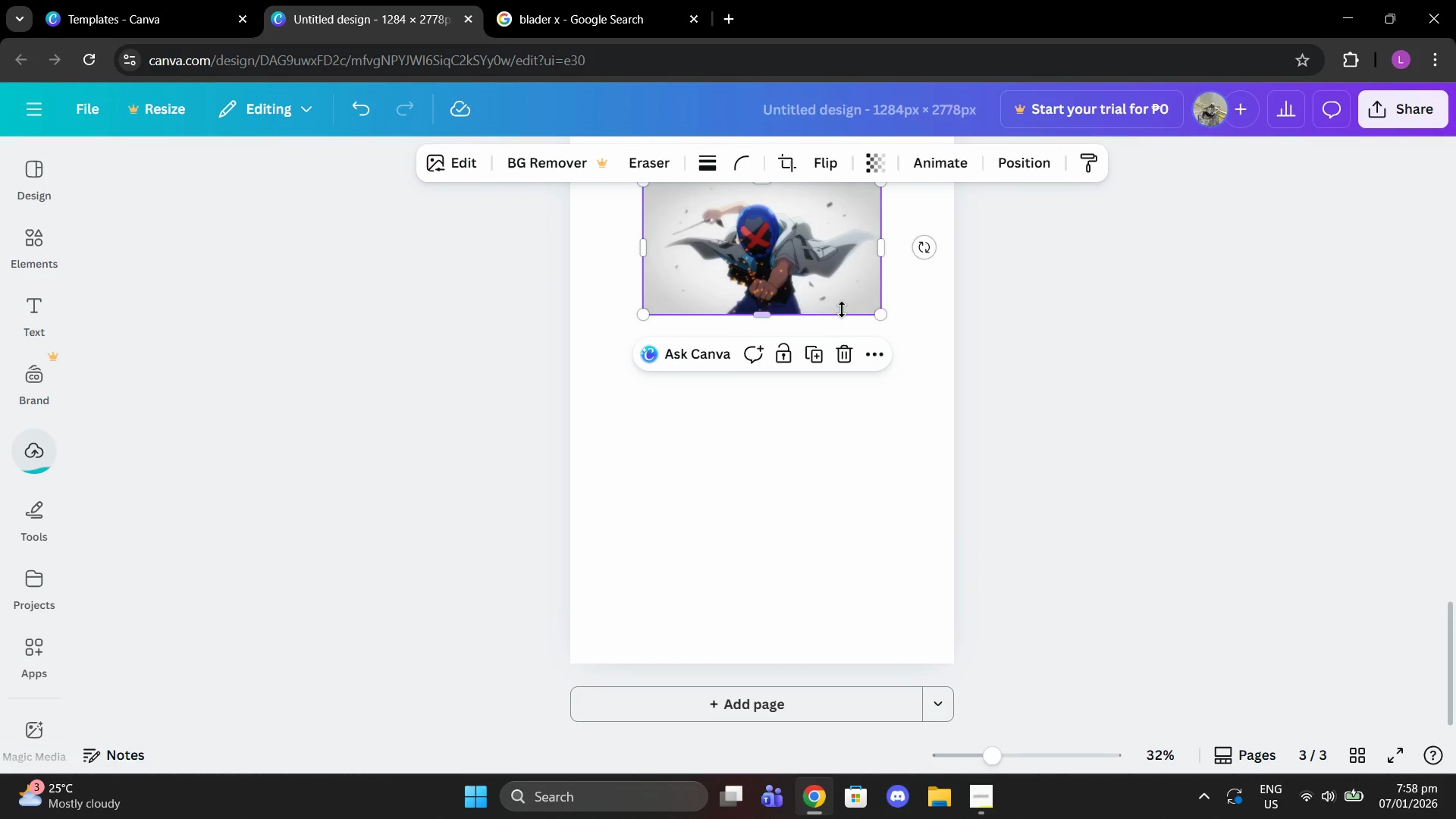 
left_click_drag(start_coordinate=[883, 316], to_coordinate=[1031, 526])
 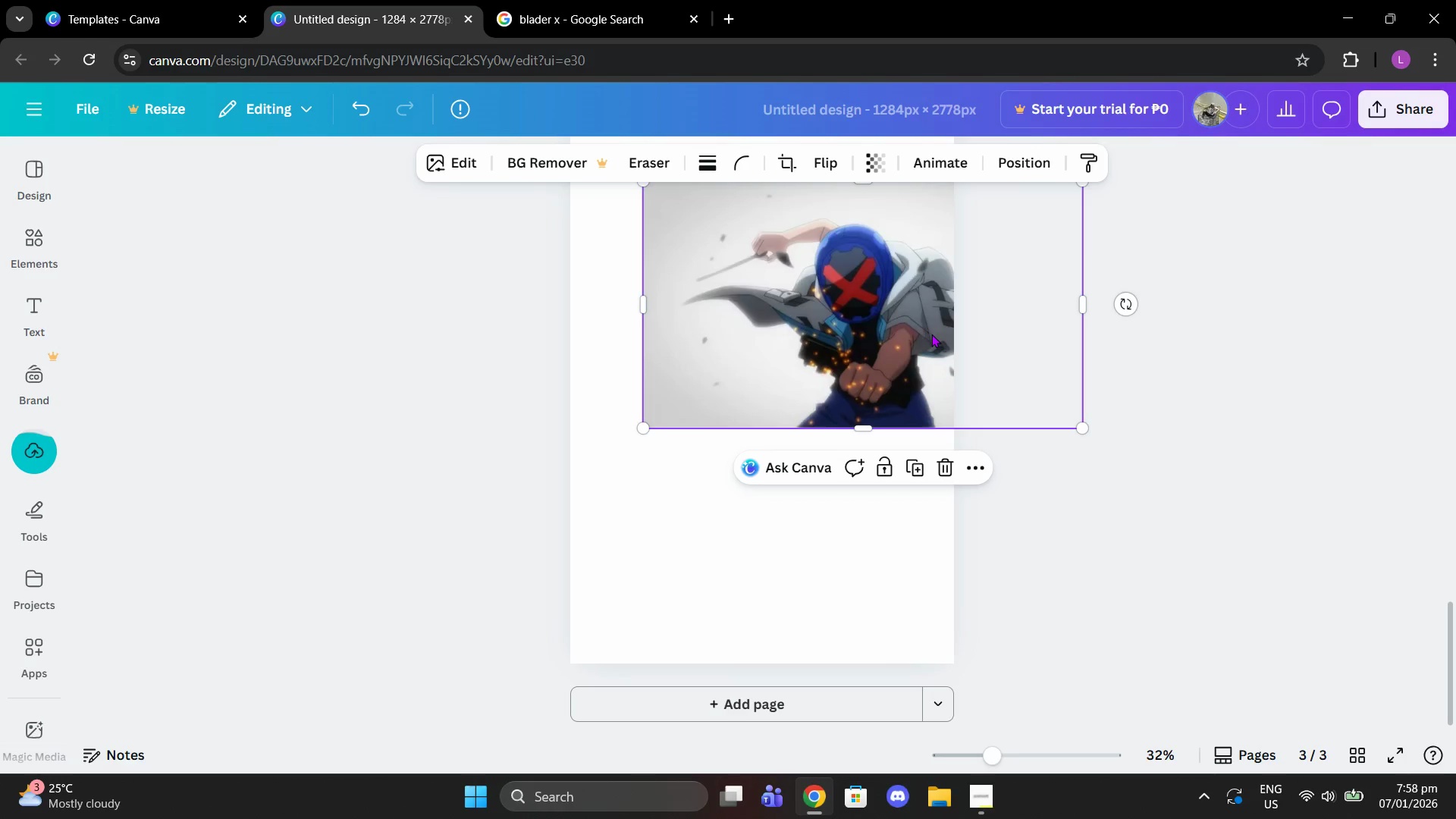 
left_click_drag(start_coordinate=[931, 334], to_coordinate=[831, 361])
 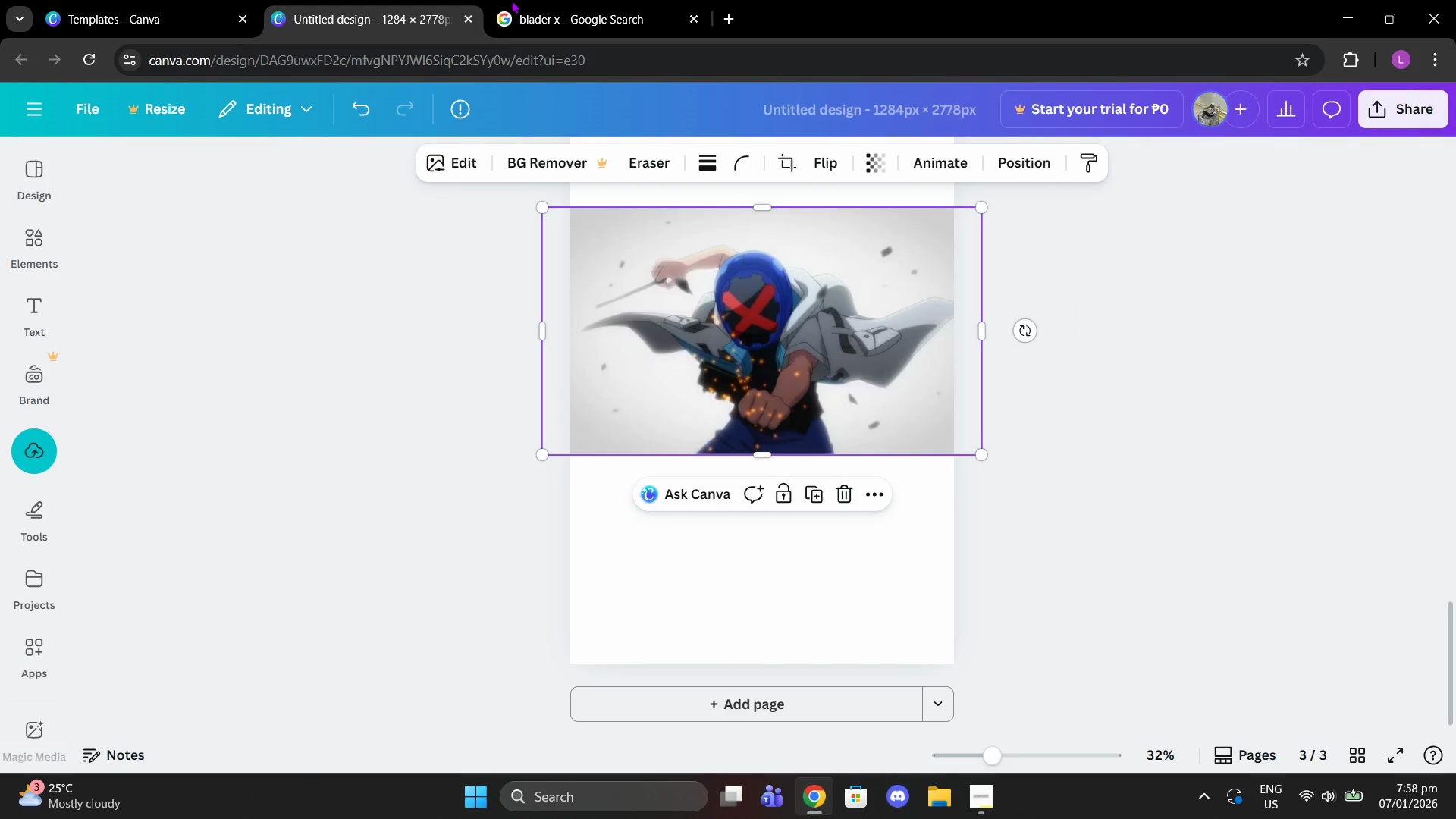 
left_click([529, 0])
 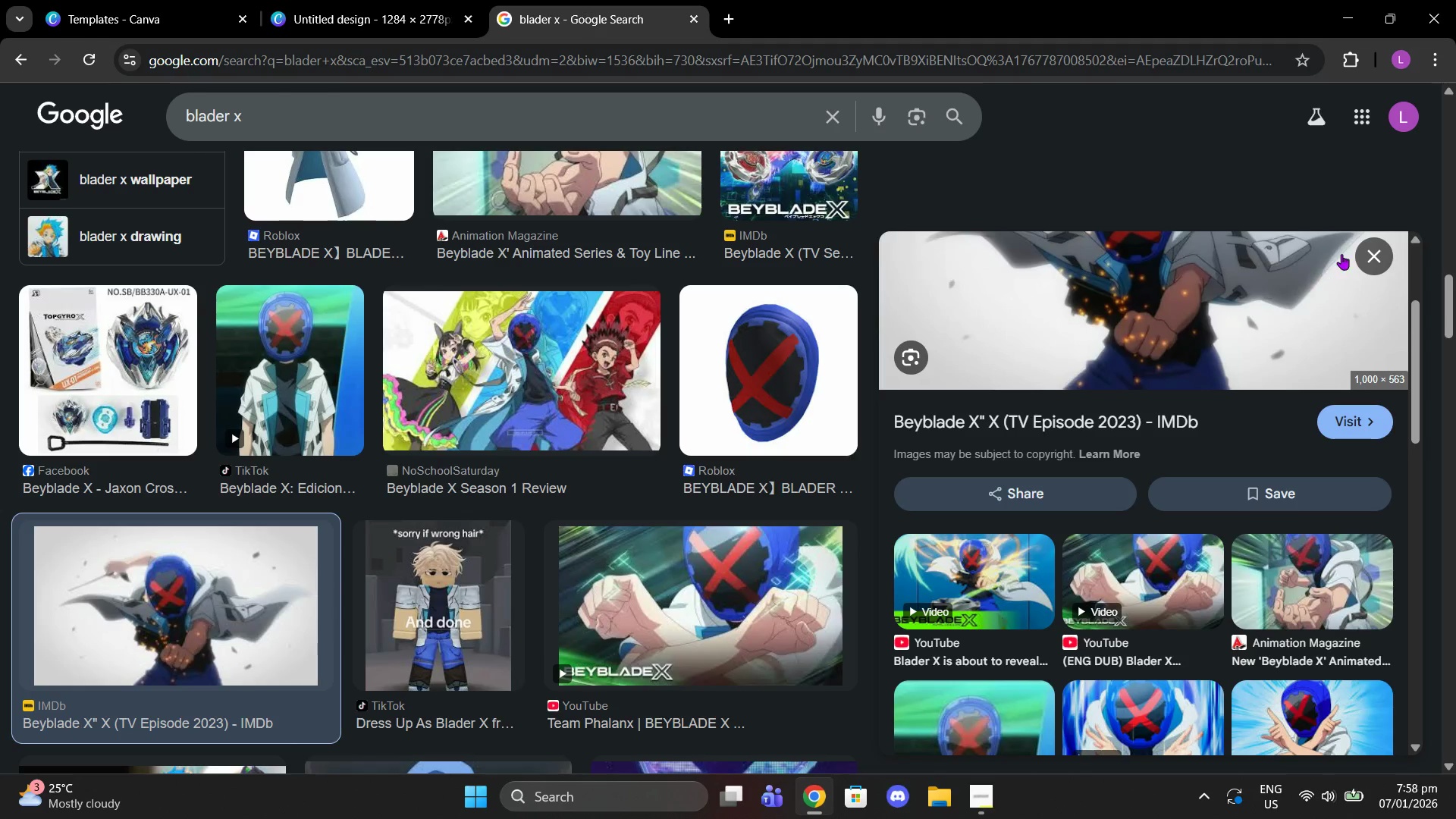 
scroll: coordinate [644, 449], scroll_direction: down, amount: 8.0
 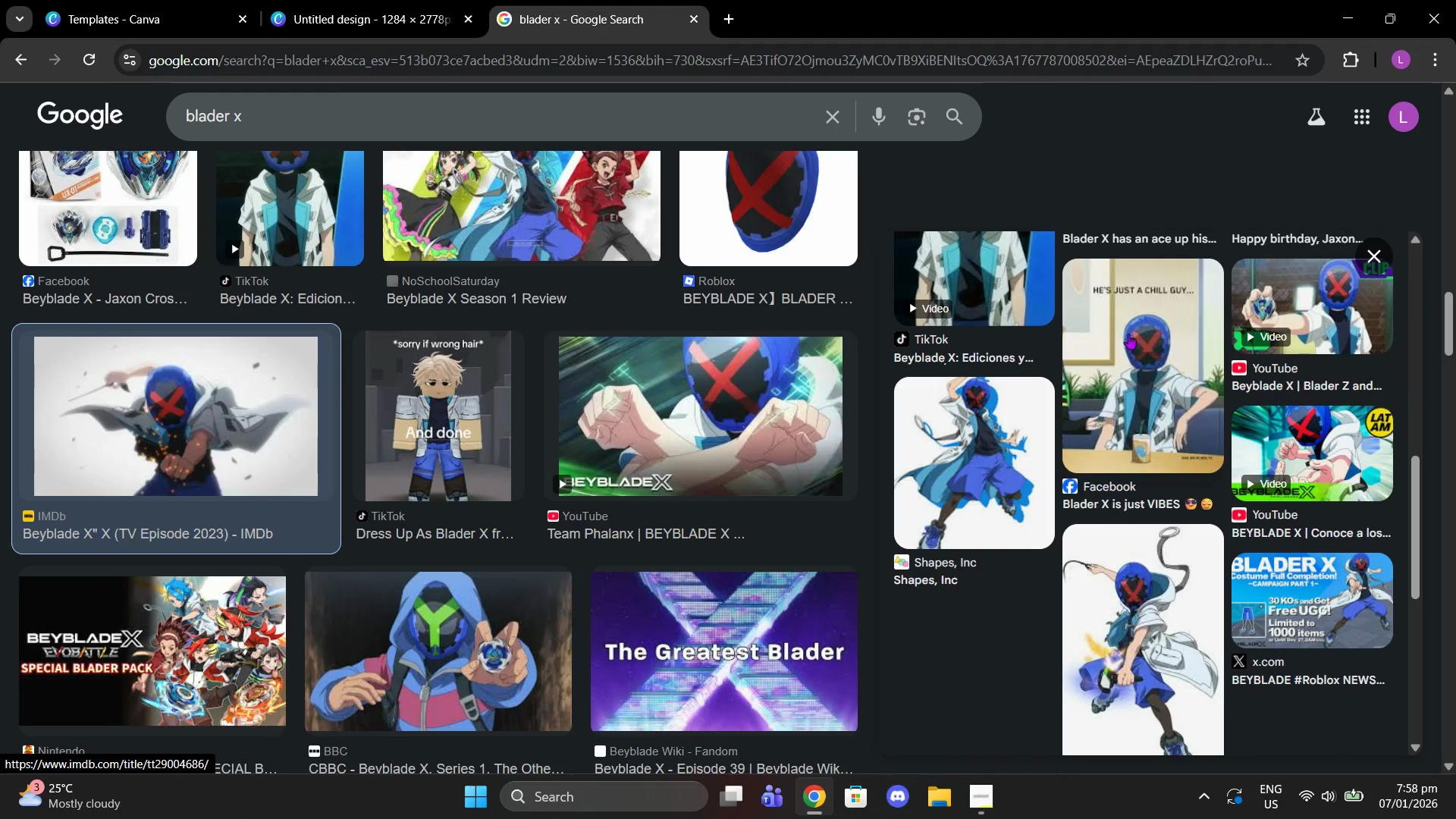 
scroll: coordinate [1171, 303], scroll_direction: up, amount: 6.0
 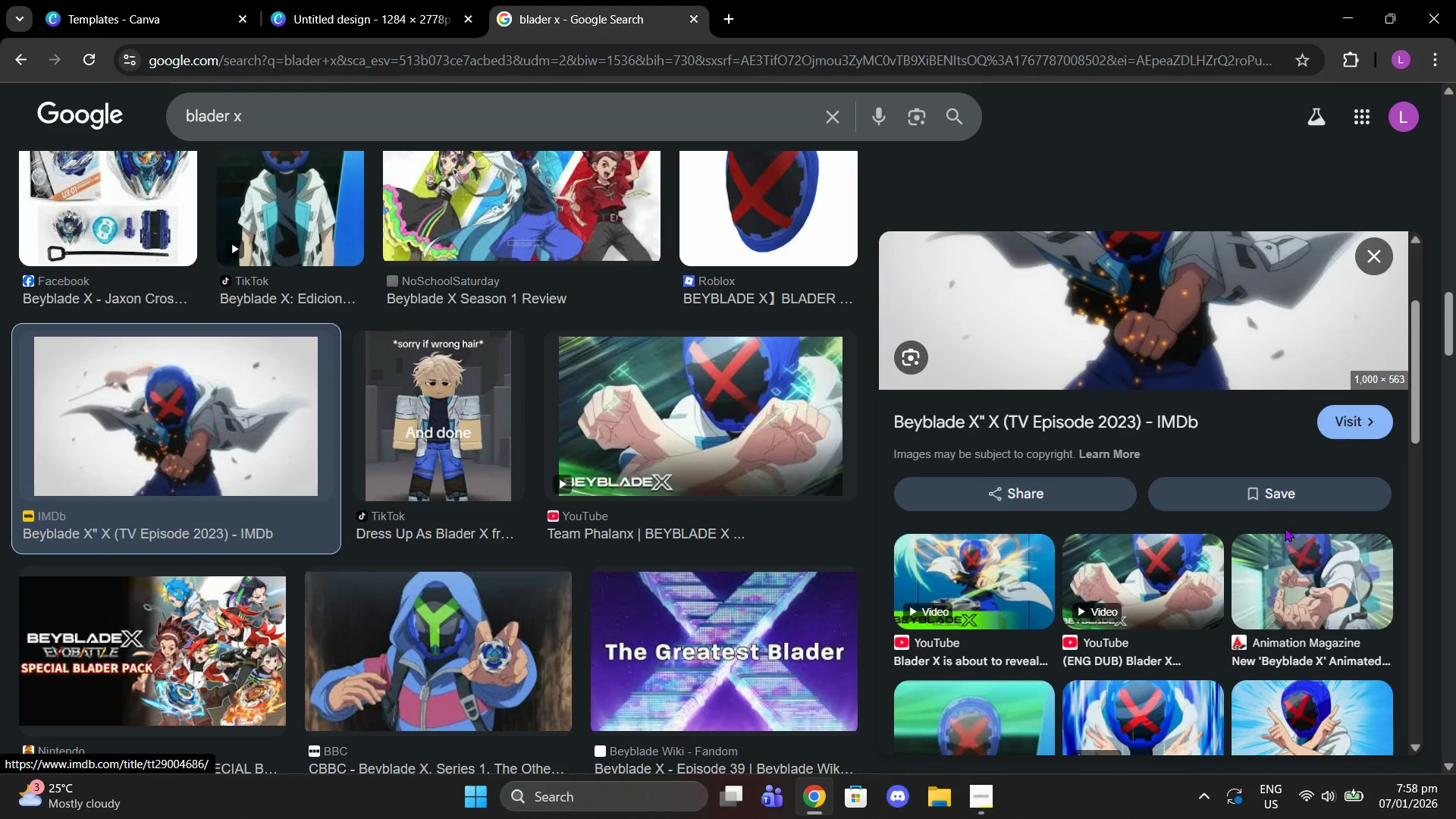 
left_click([1274, 566])
 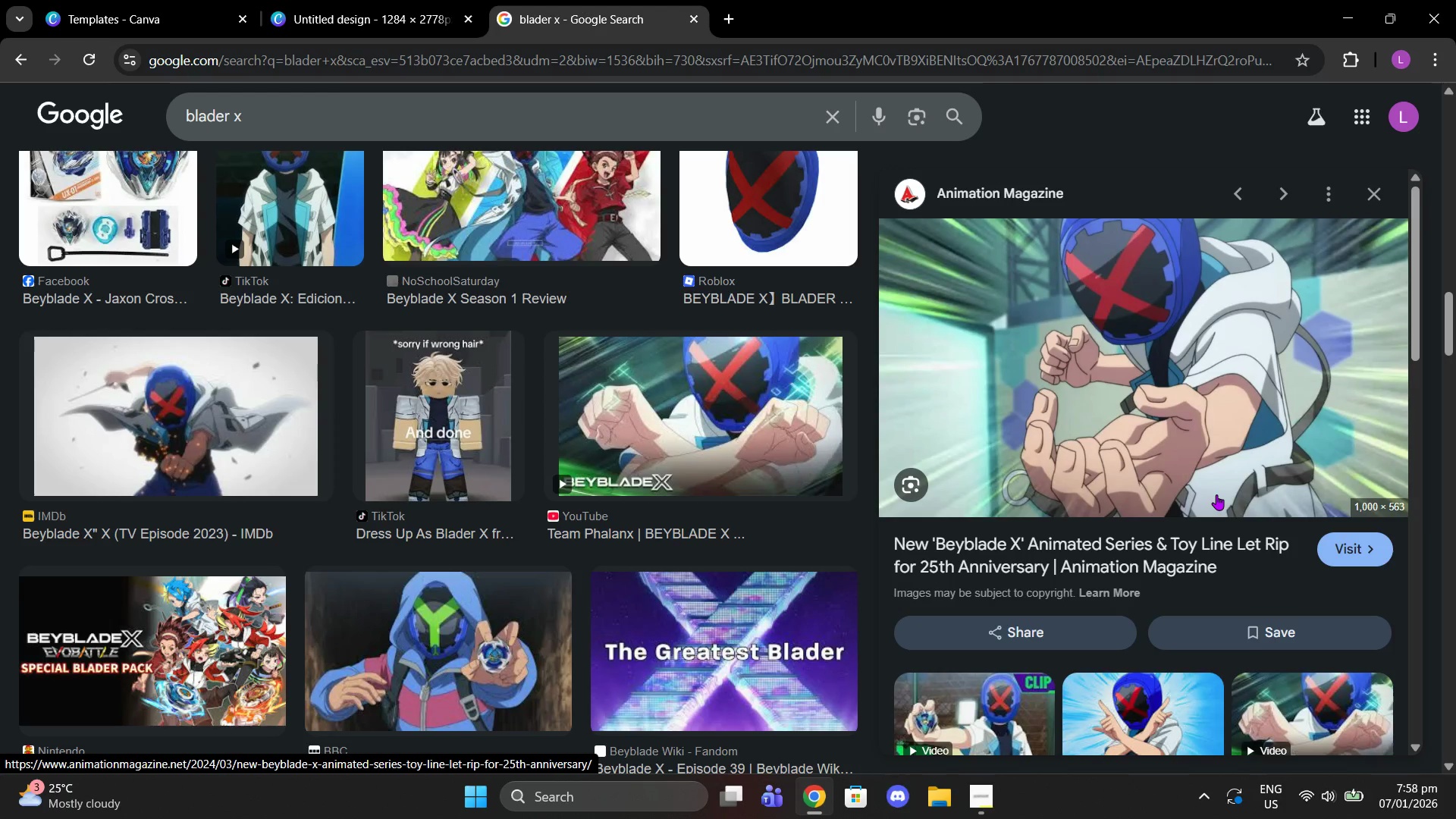 
right_click([1181, 439])
 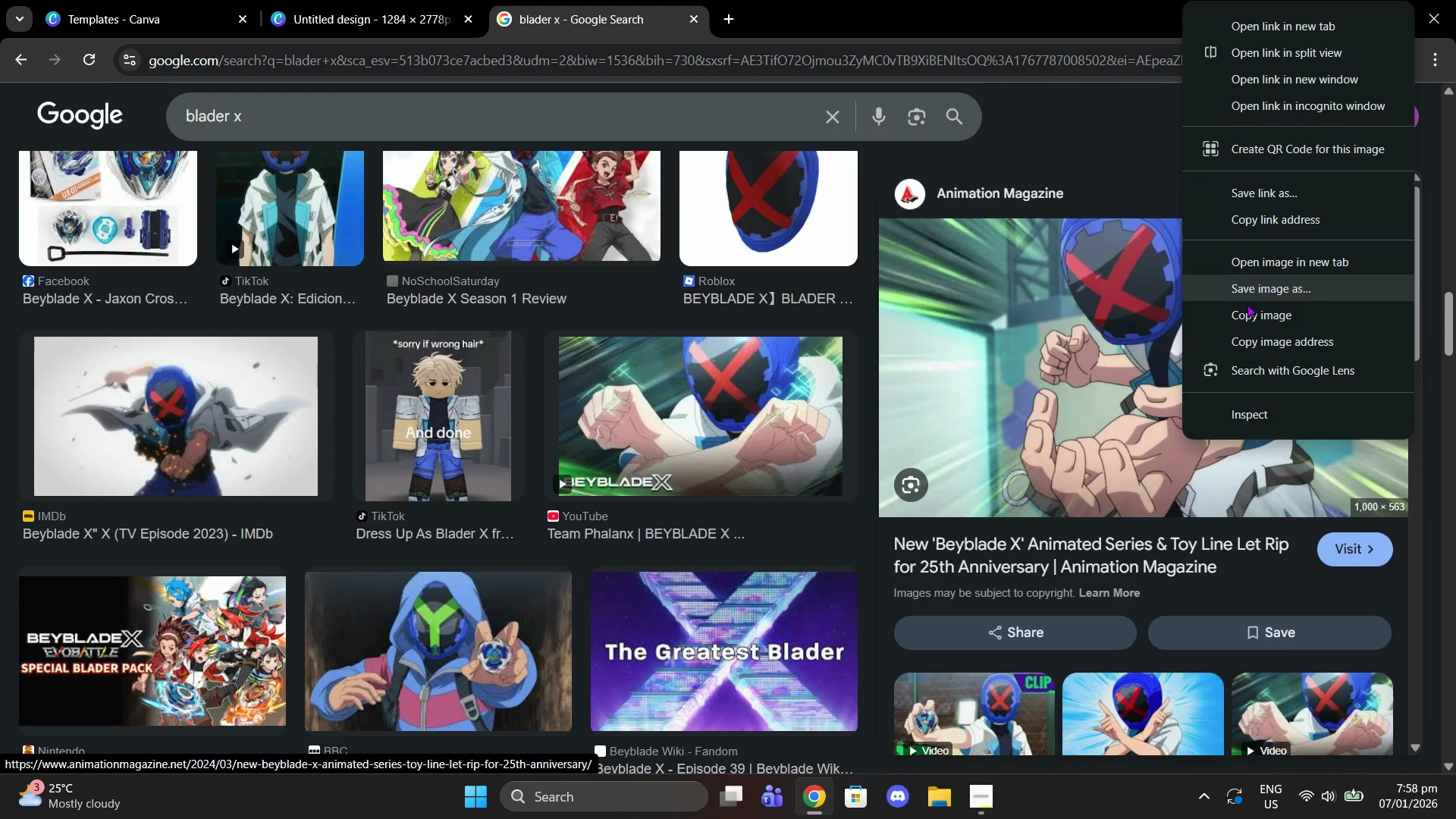 
left_click([1245, 311])
 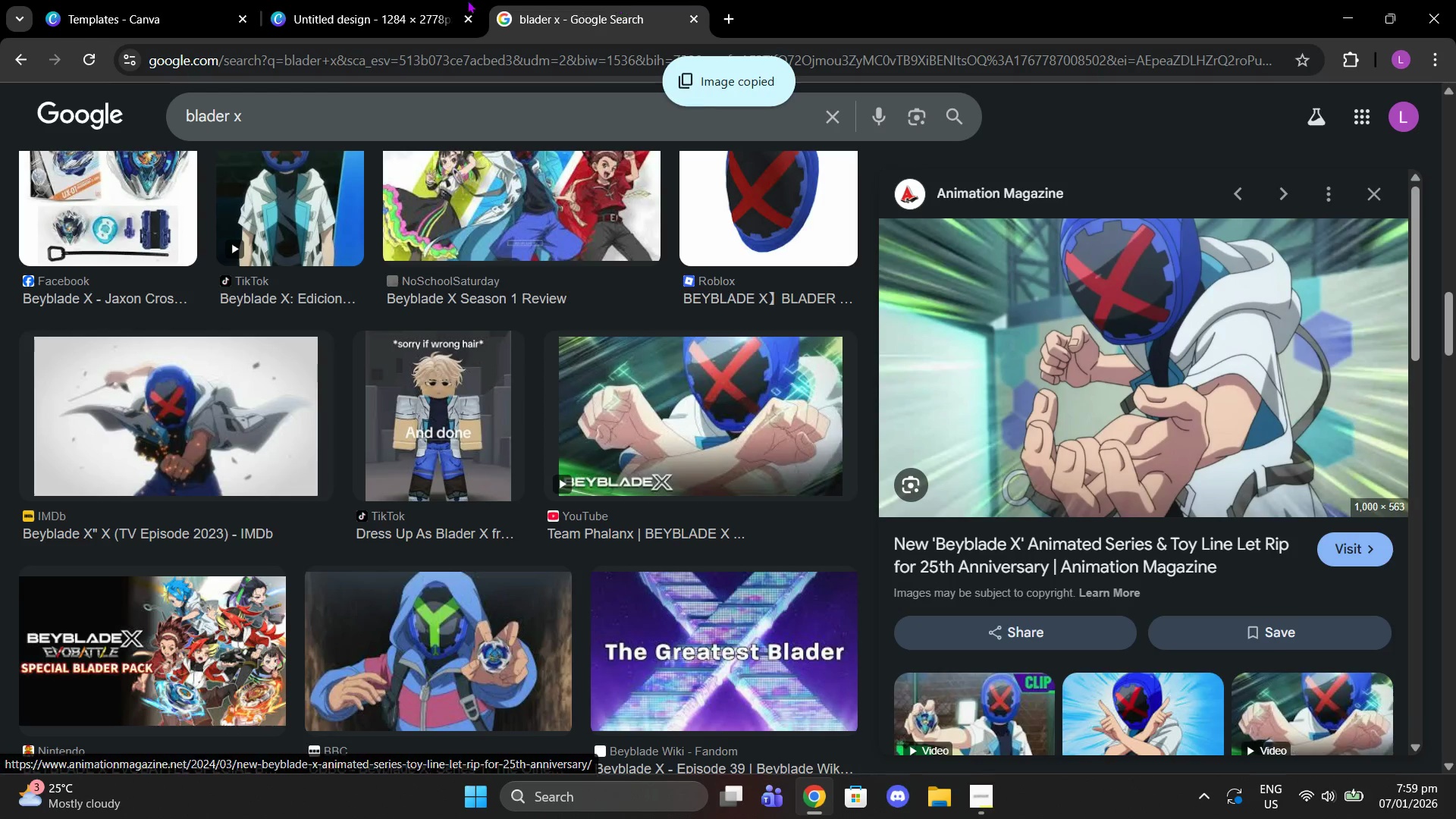 
left_click([417, 0])
 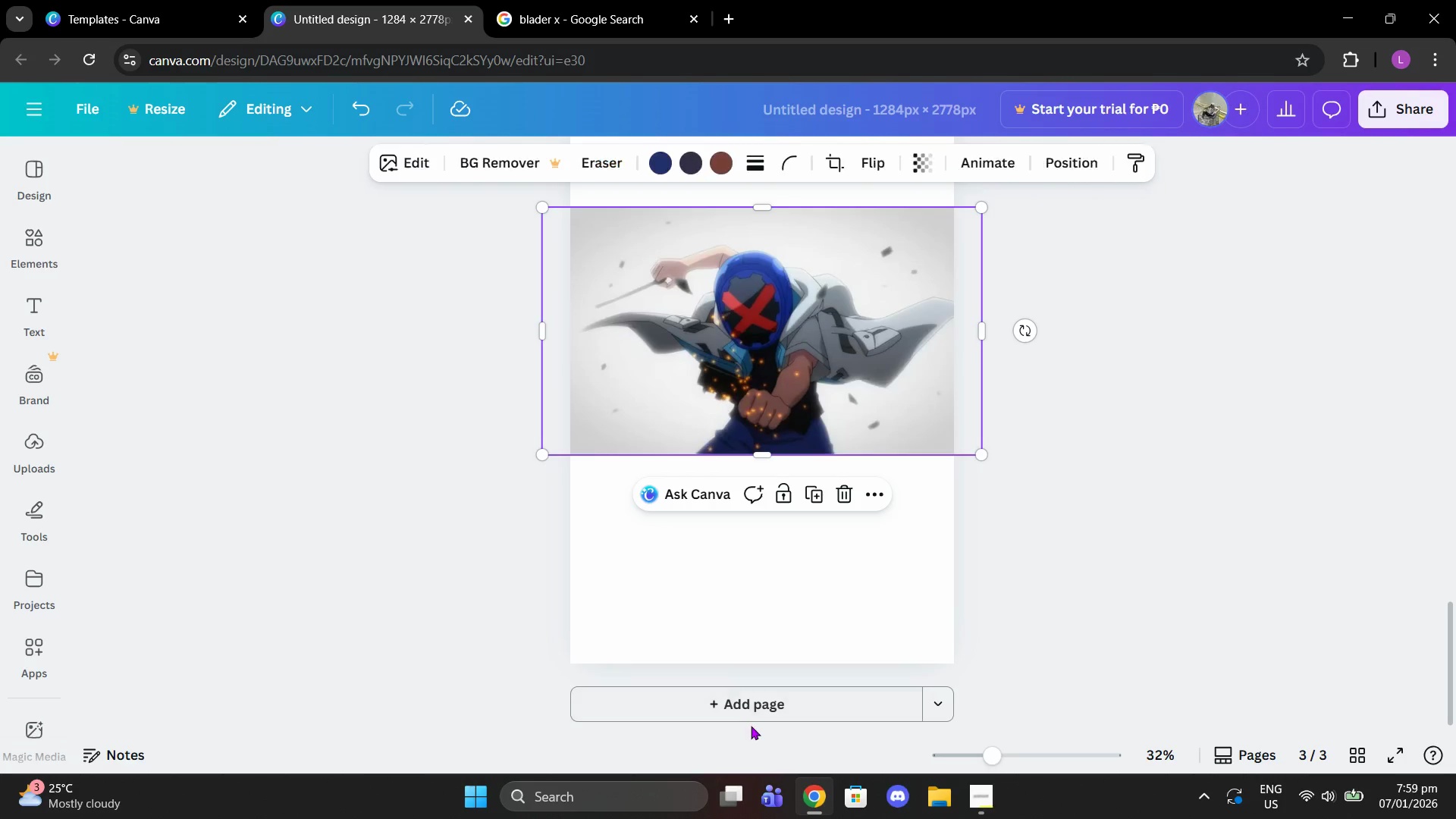 
double_click([742, 711])
 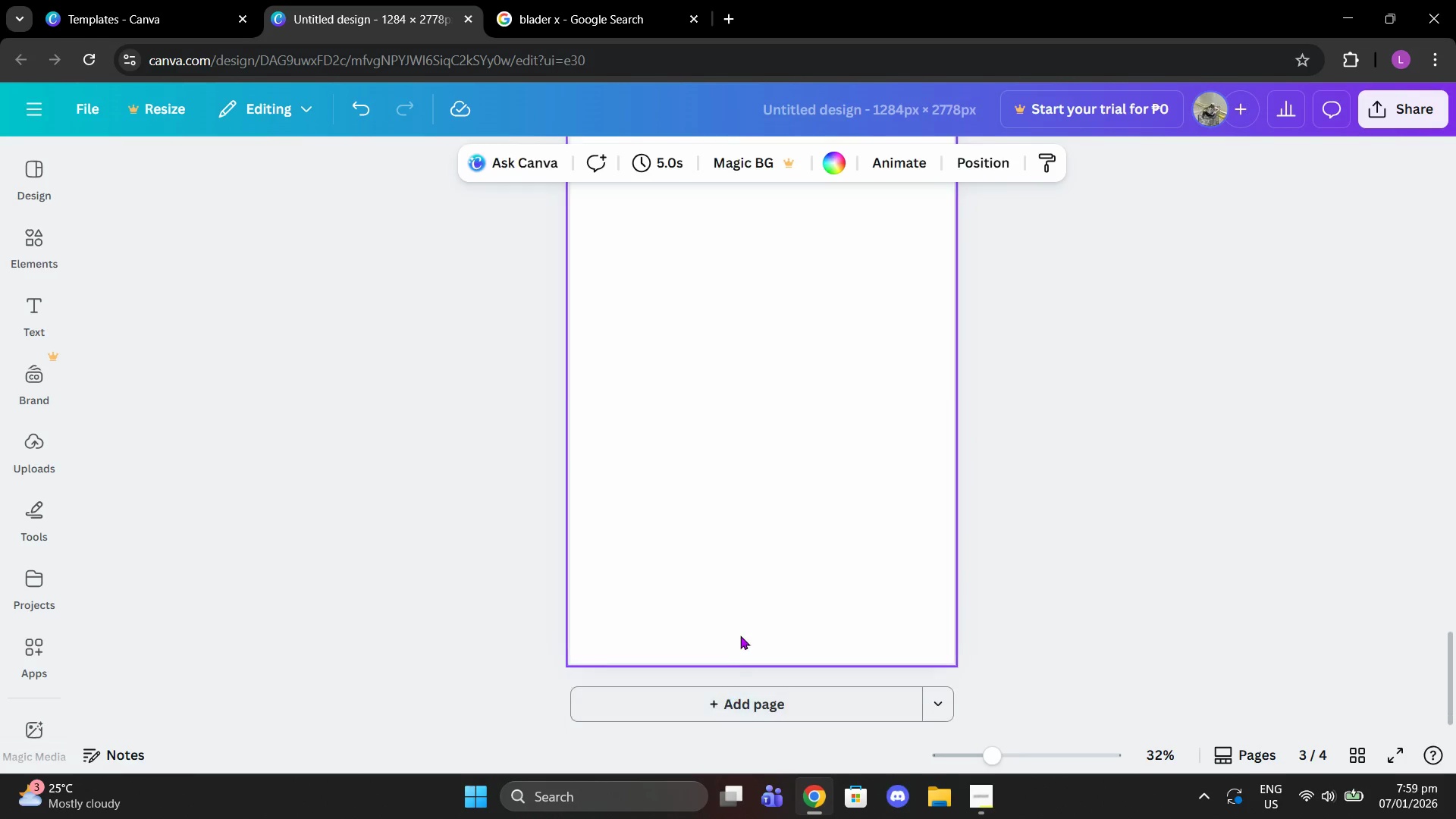 
key(Control+V)
 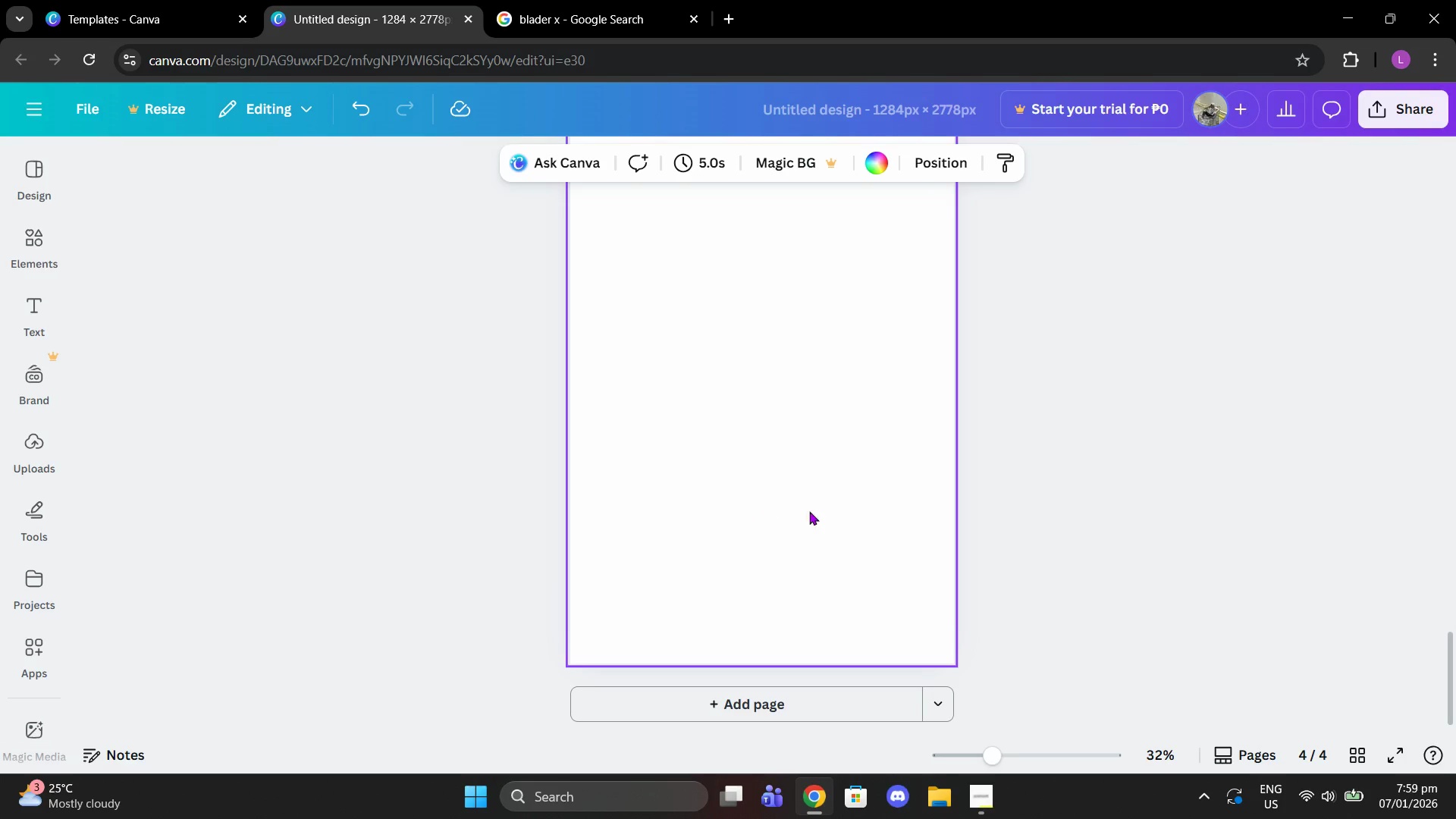 
scroll: coordinate [915, 450], scroll_direction: up, amount: 1.0
 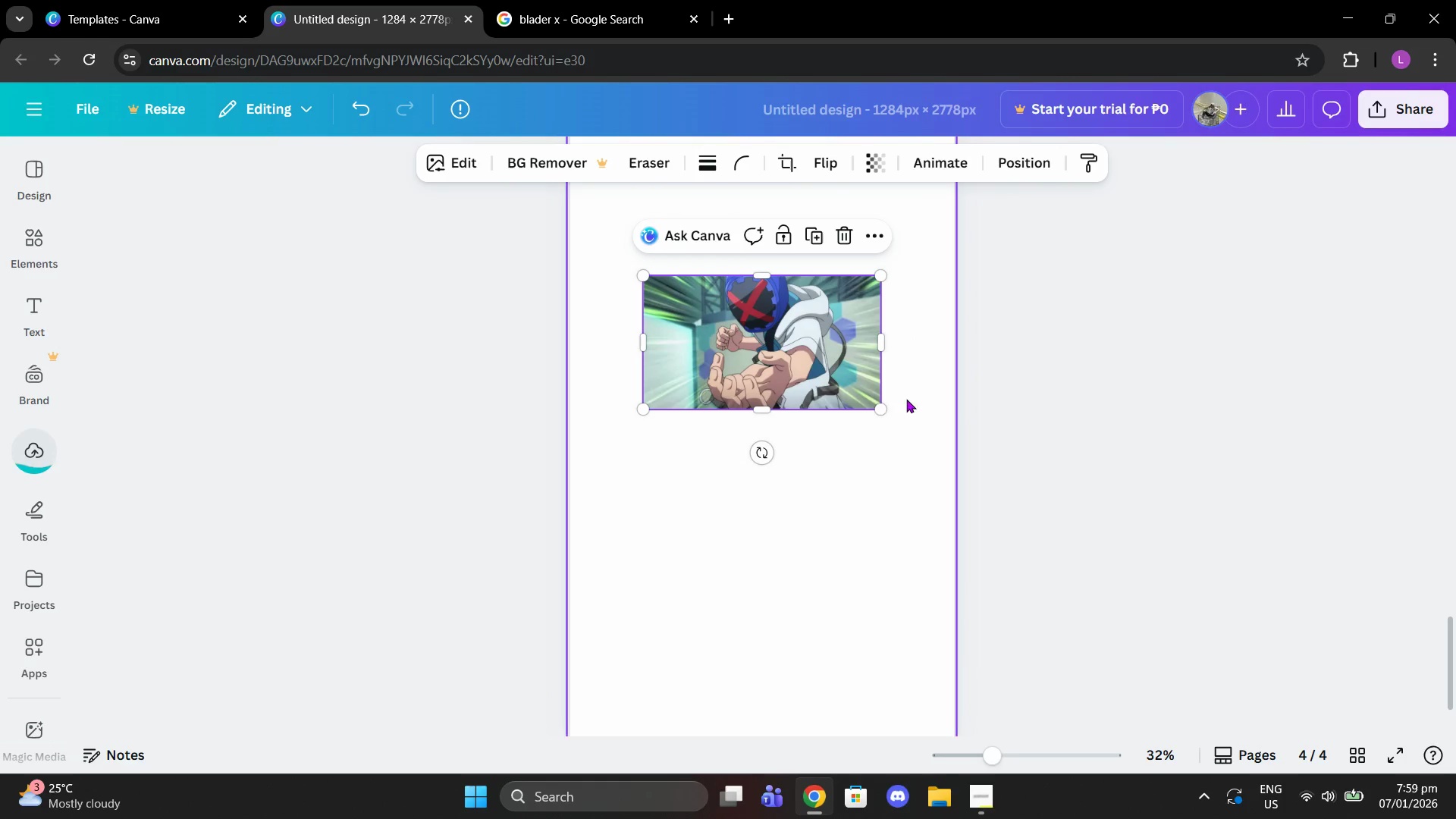 
left_click_drag(start_coordinate=[882, 406], to_coordinate=[996, 558])
 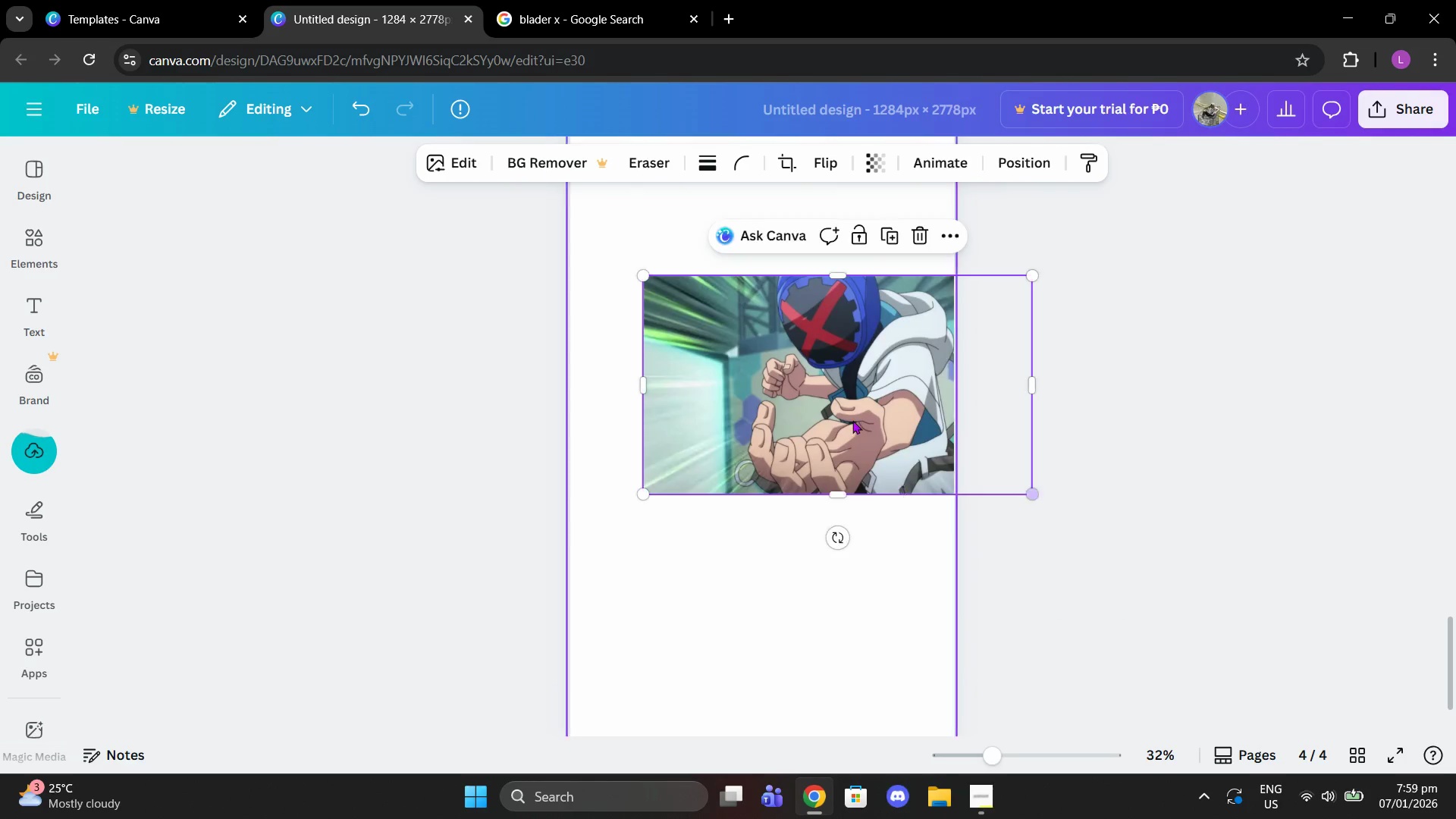 
left_click_drag(start_coordinate=[852, 419], to_coordinate=[780, 432])
 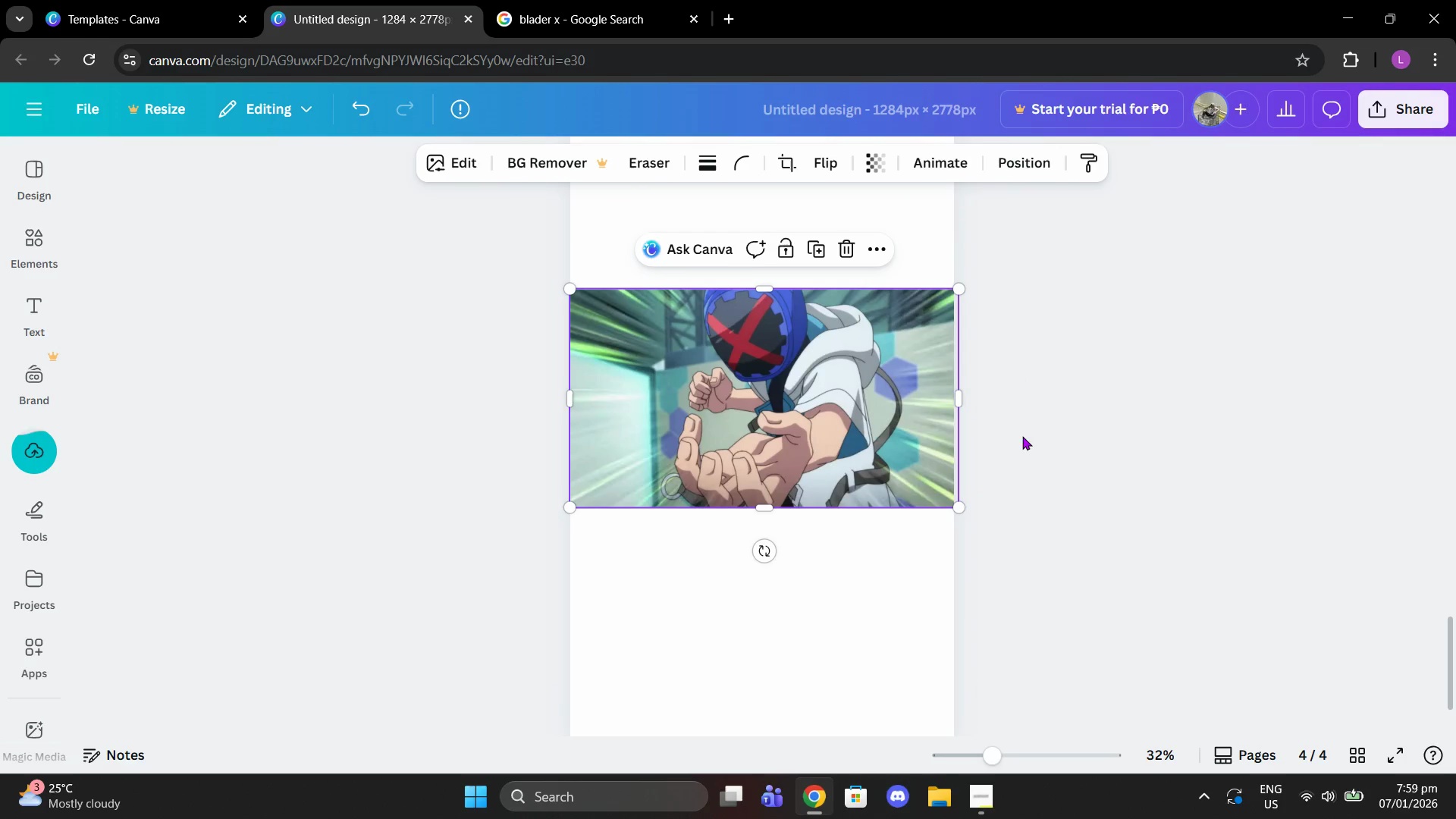 
scroll: coordinate [998, 406], scroll_direction: up, amount: 31.0
 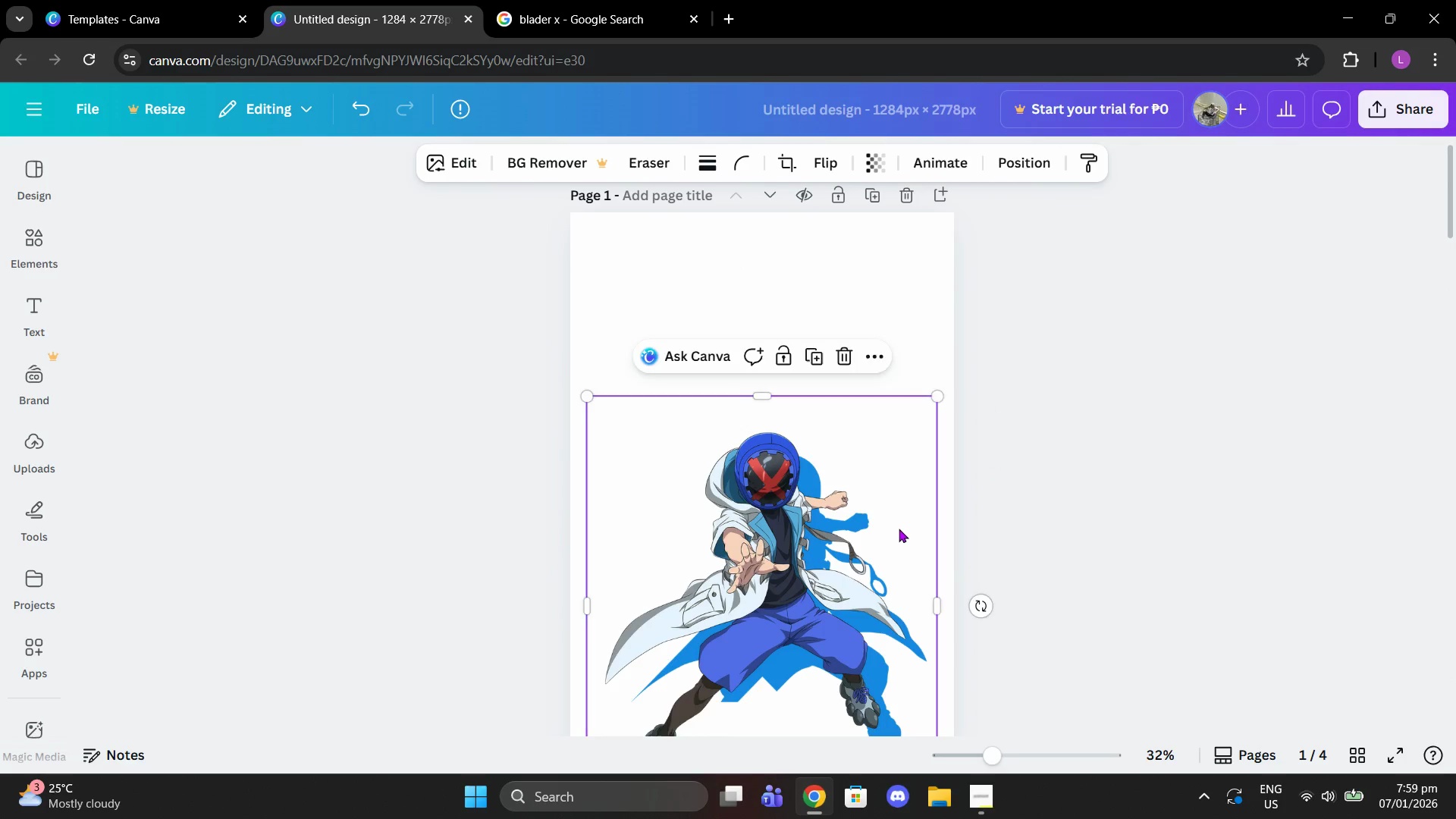 
scroll: coordinate [895, 515], scroll_direction: down, amount: 32.0
 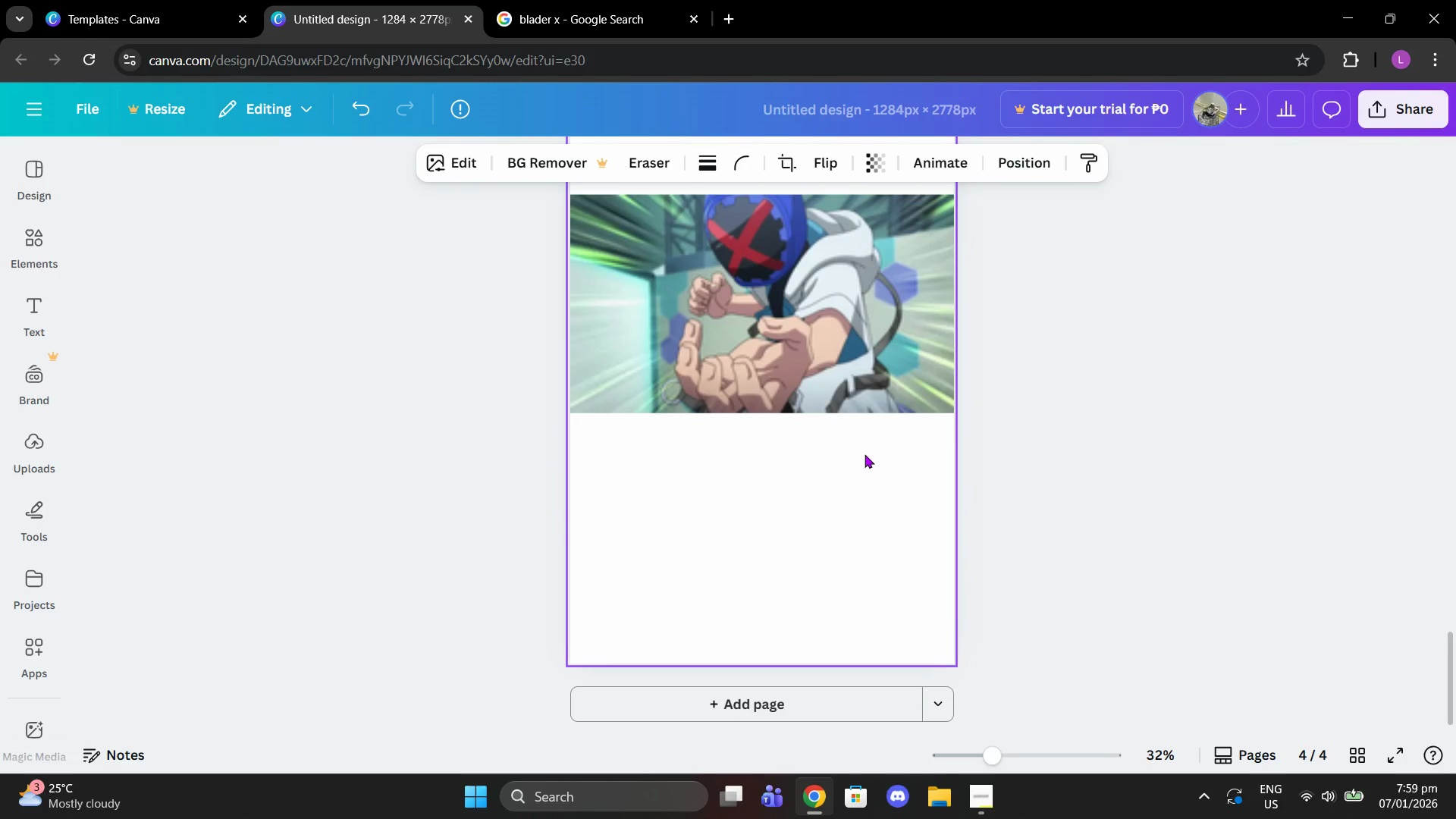 
left_click([846, 548])
 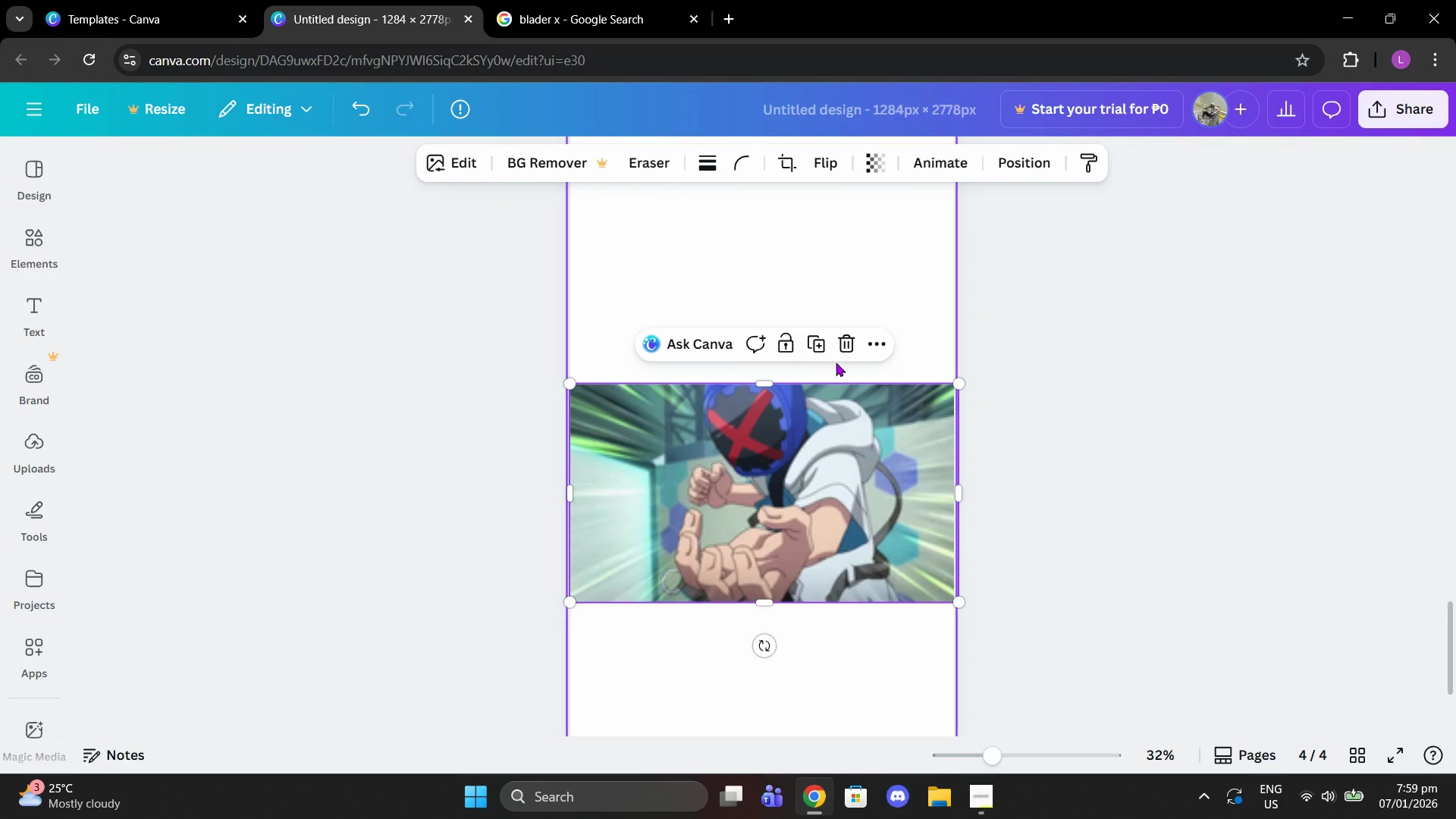 
scroll: coordinate [861, 453], scroll_direction: up, amount: 2.0
 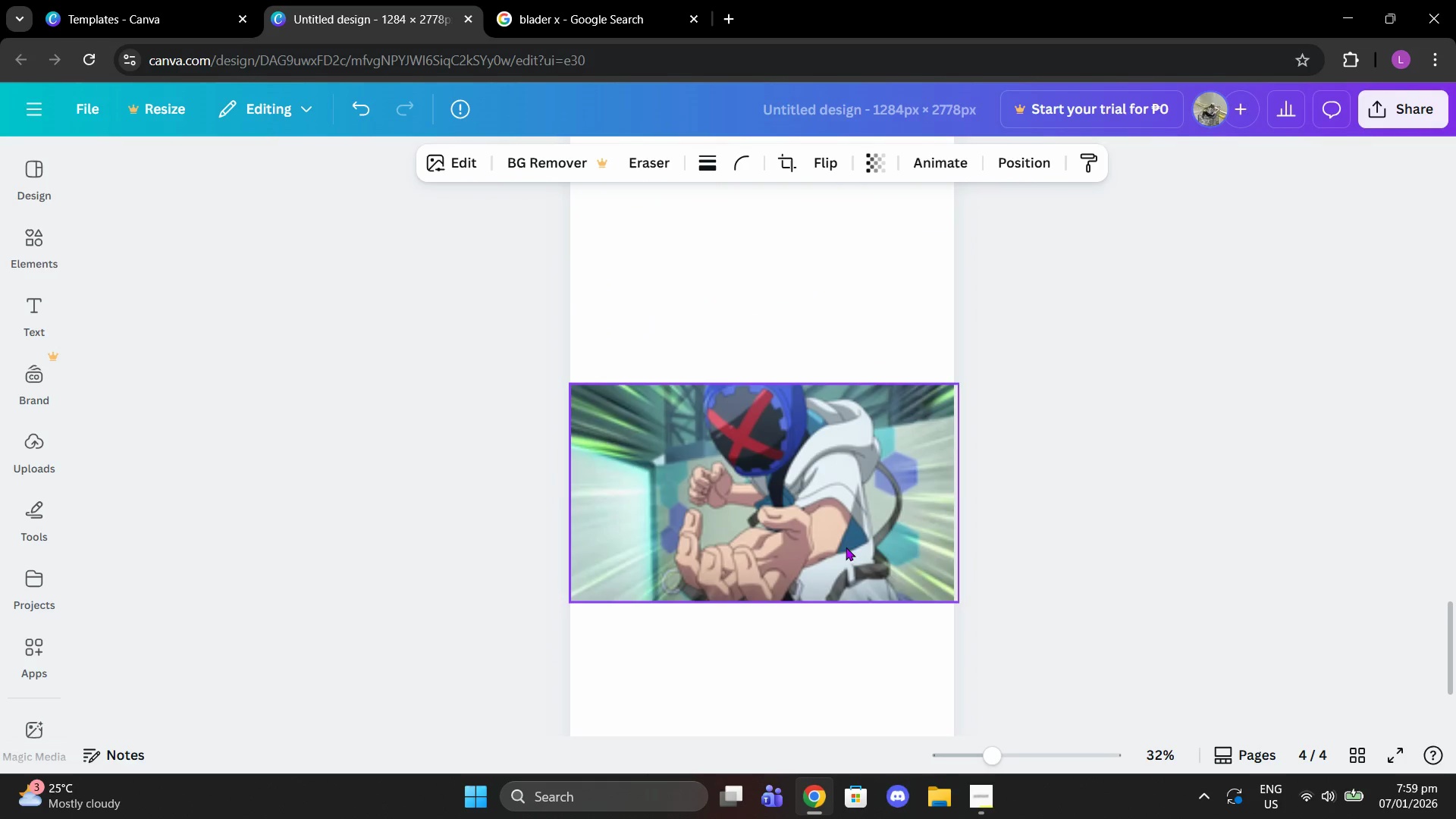 
left_click([843, 344])
 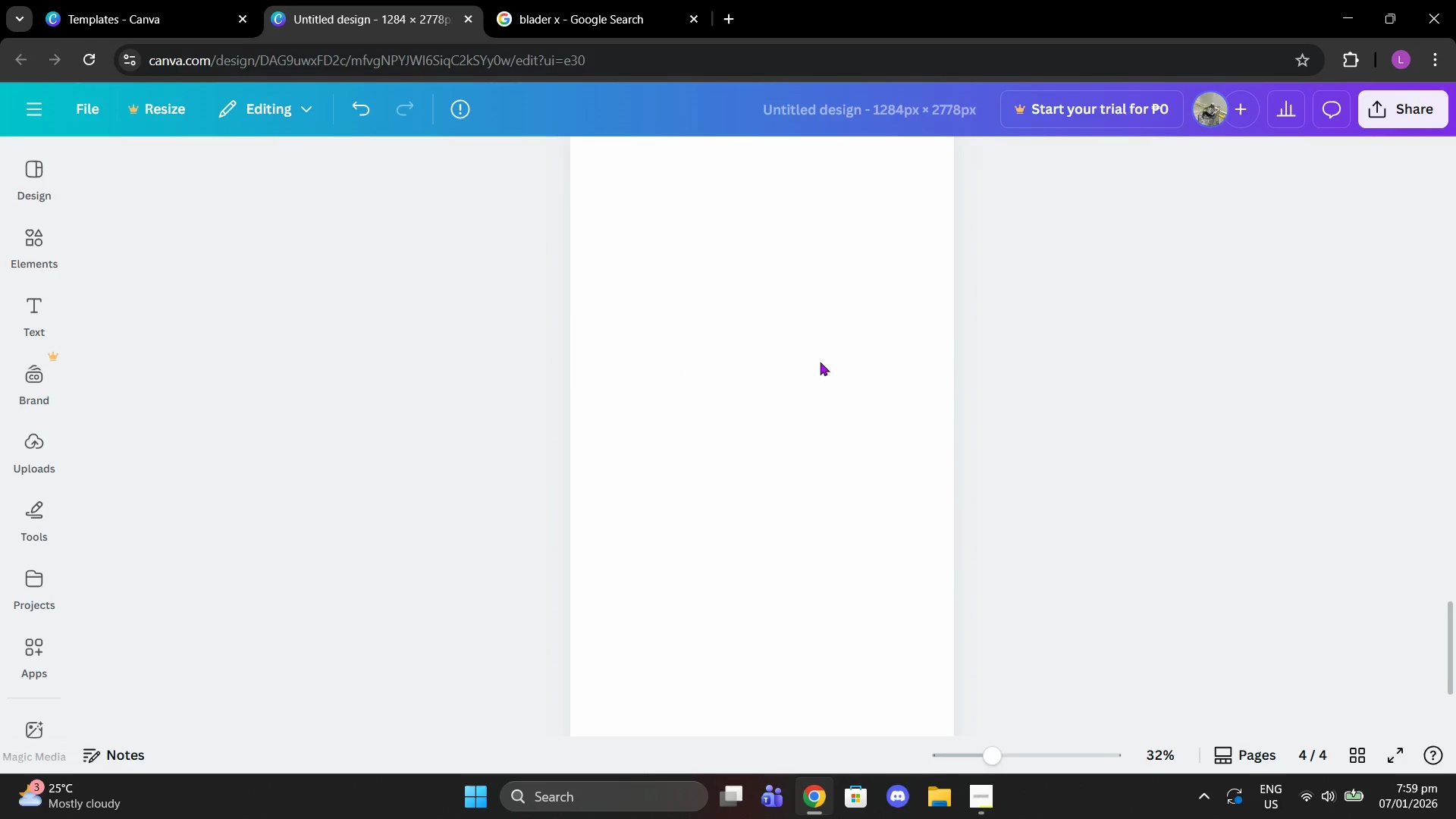 
left_click([812, 409])
 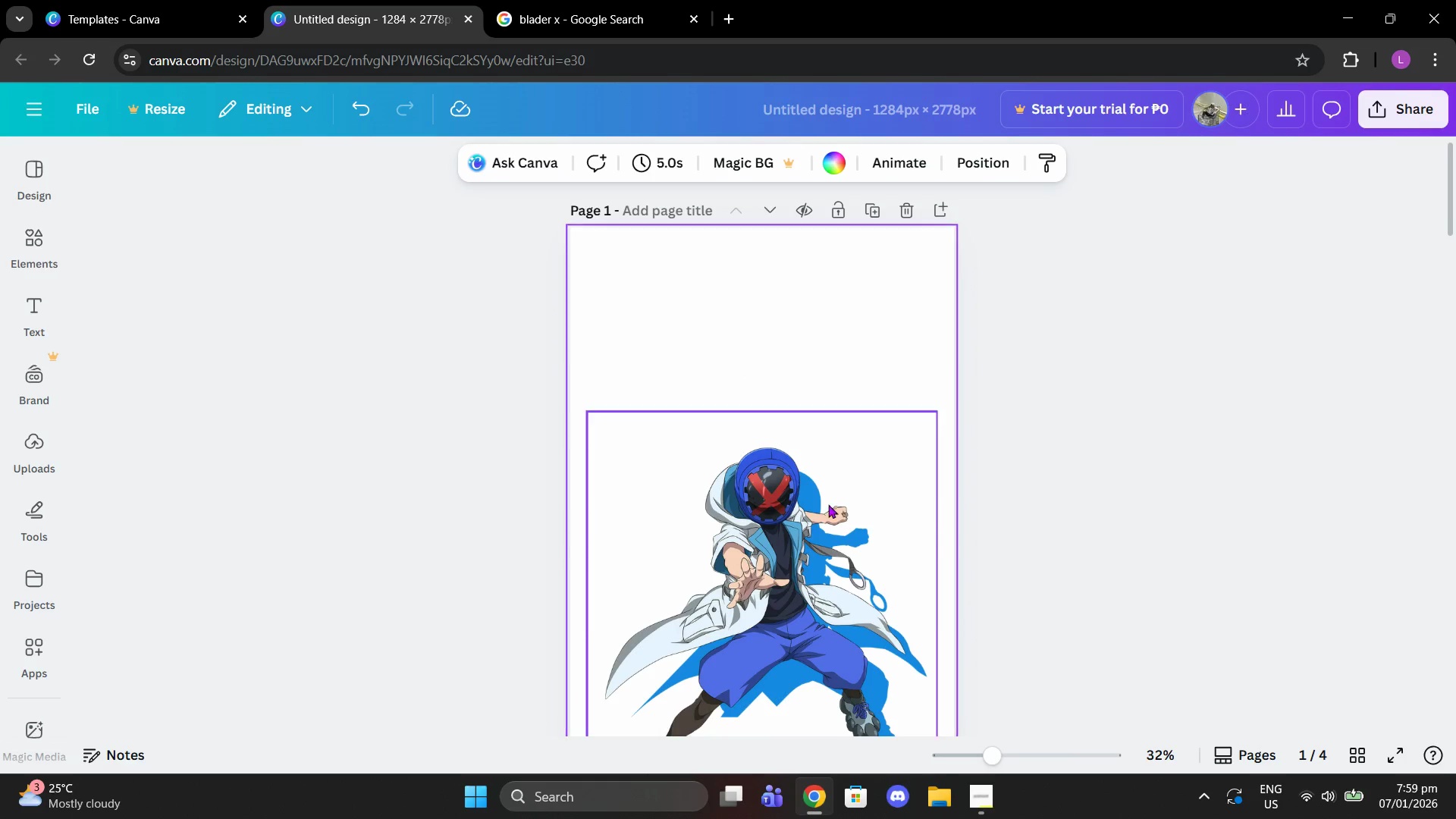 
scroll: coordinate [811, 409], scroll_direction: up, amount: 31.0
 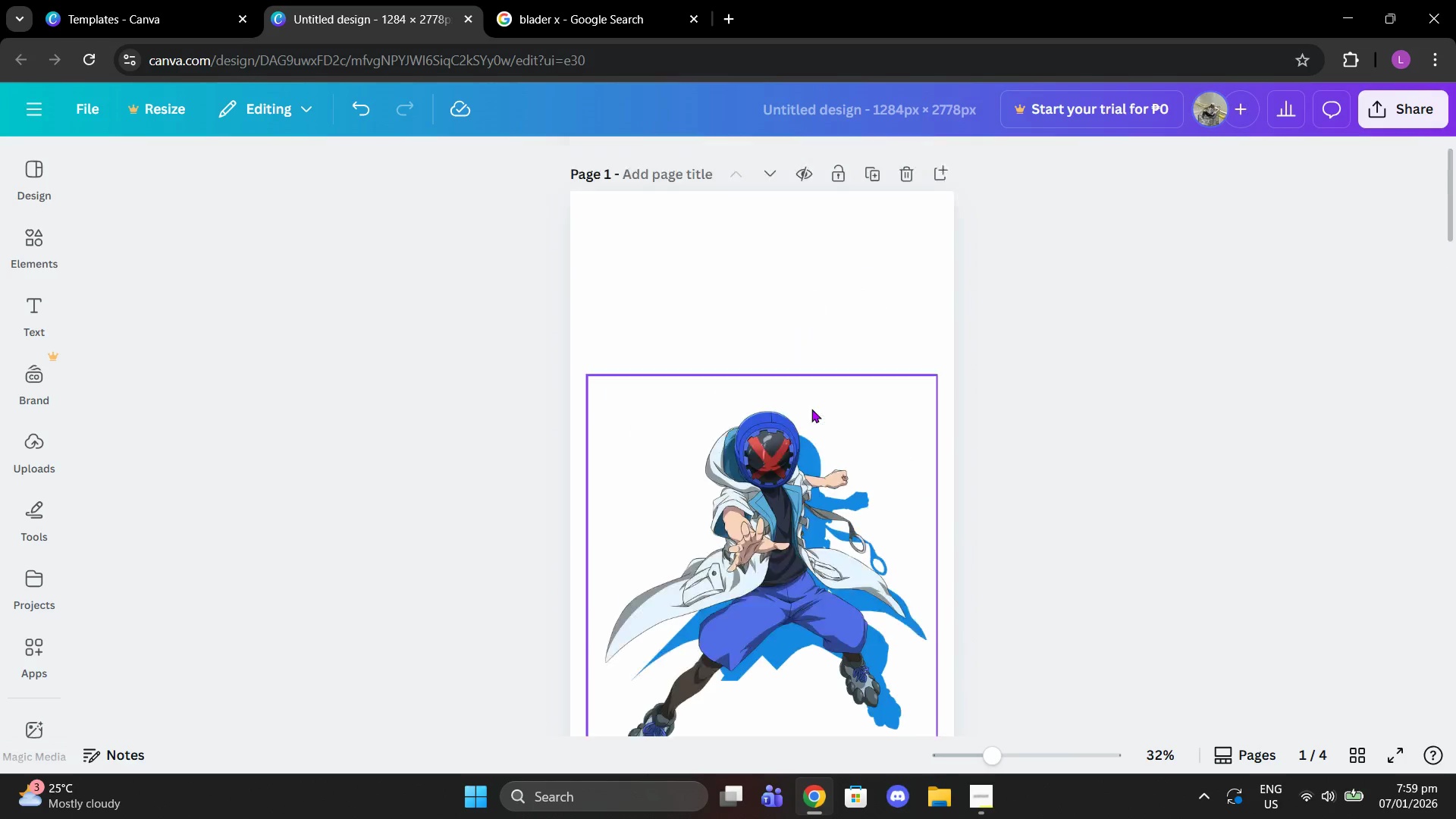 
double_click([828, 505])
 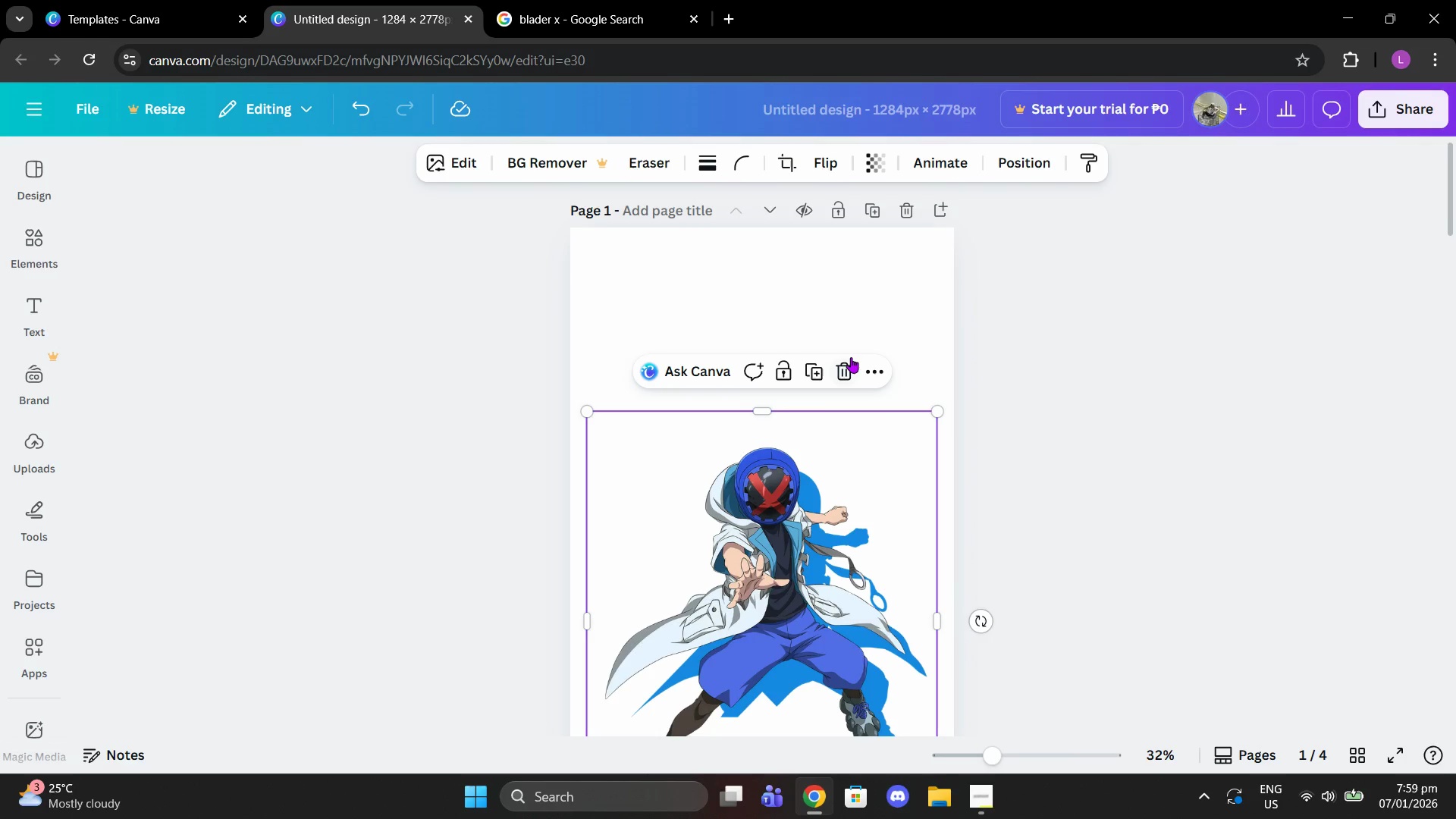 
double_click([846, 357])
 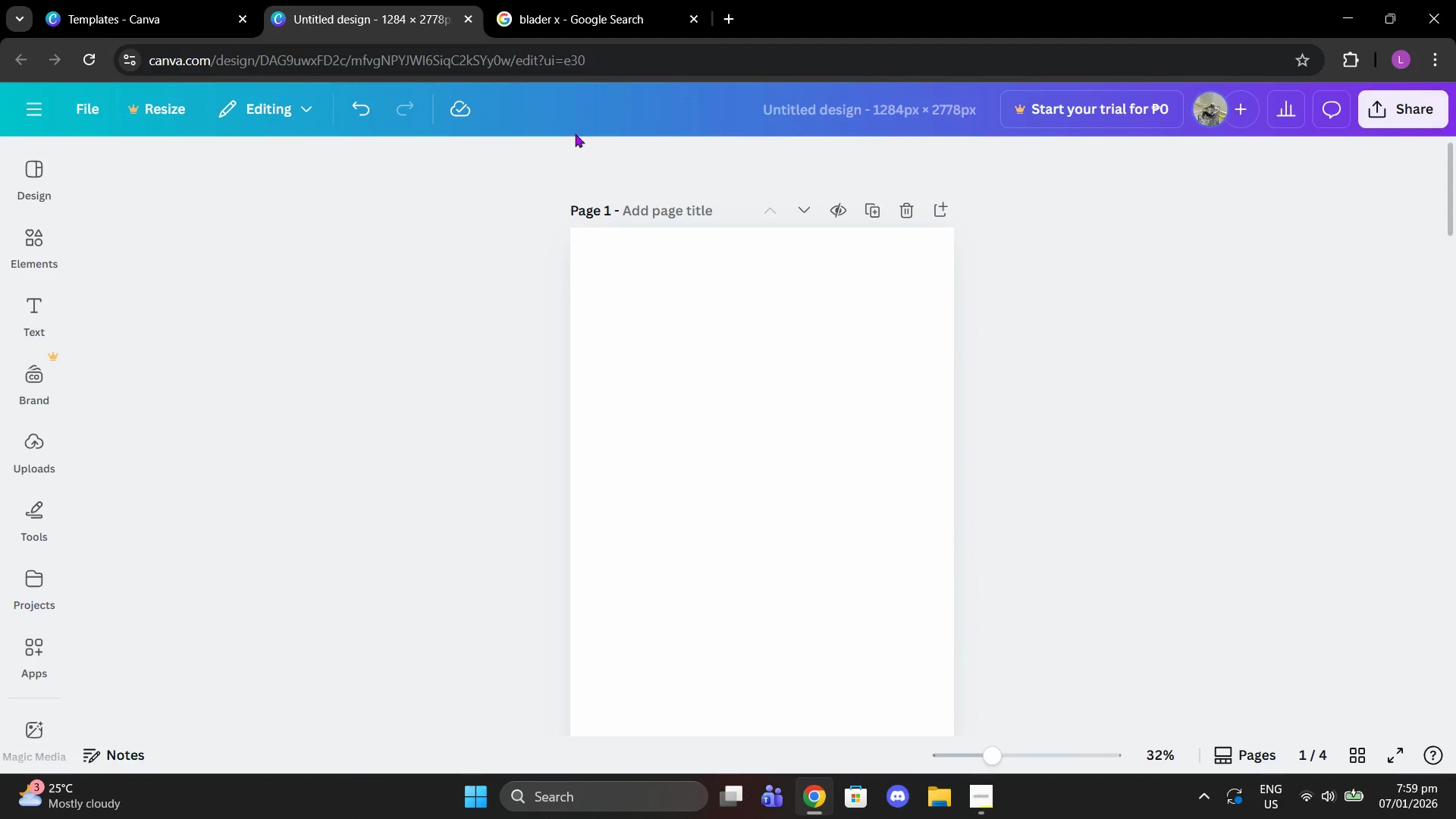 
left_click([579, 0])
 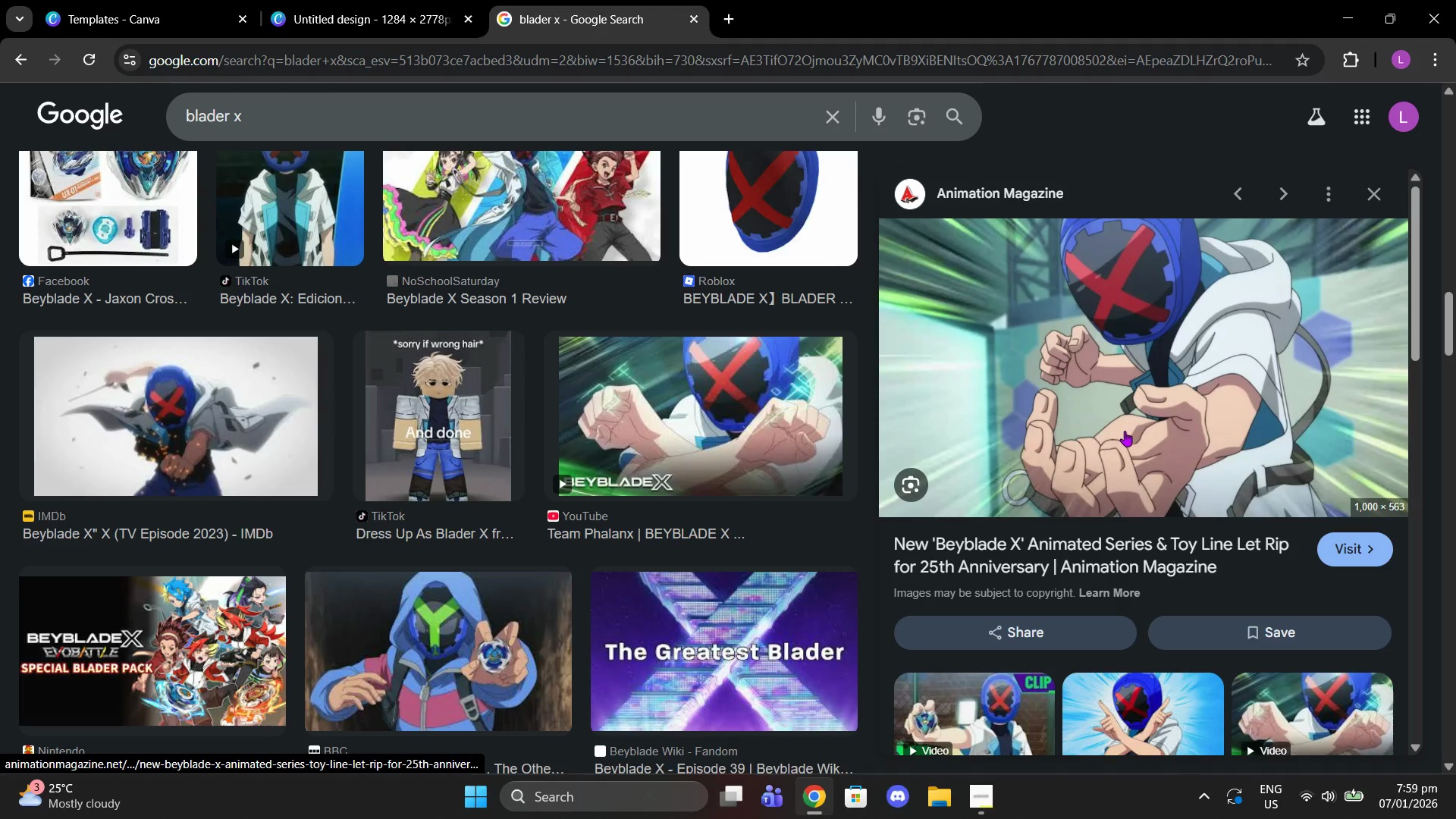 
scroll: coordinate [1154, 448], scroll_direction: down, amount: 4.0
 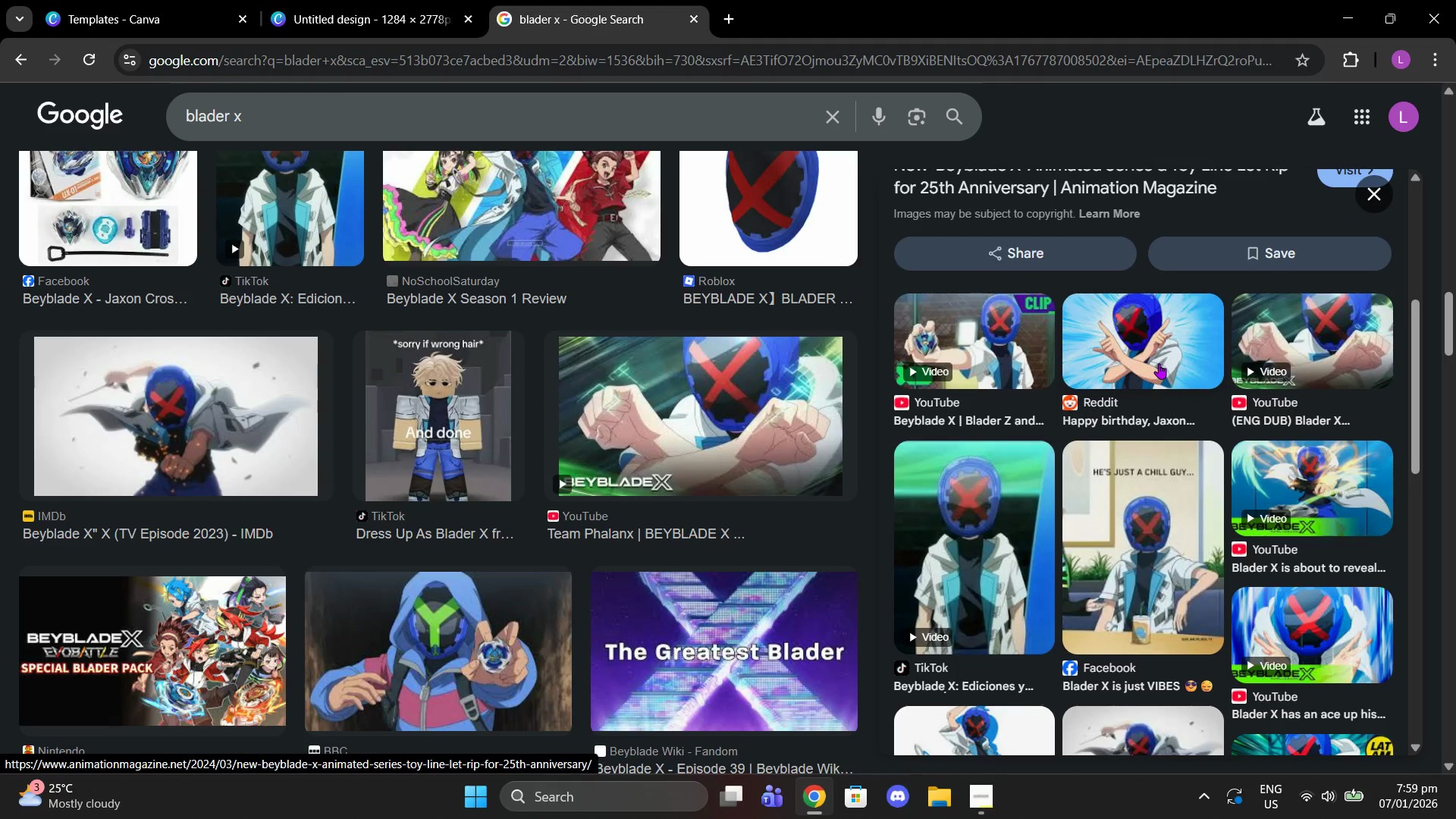 
left_click([1159, 363])
 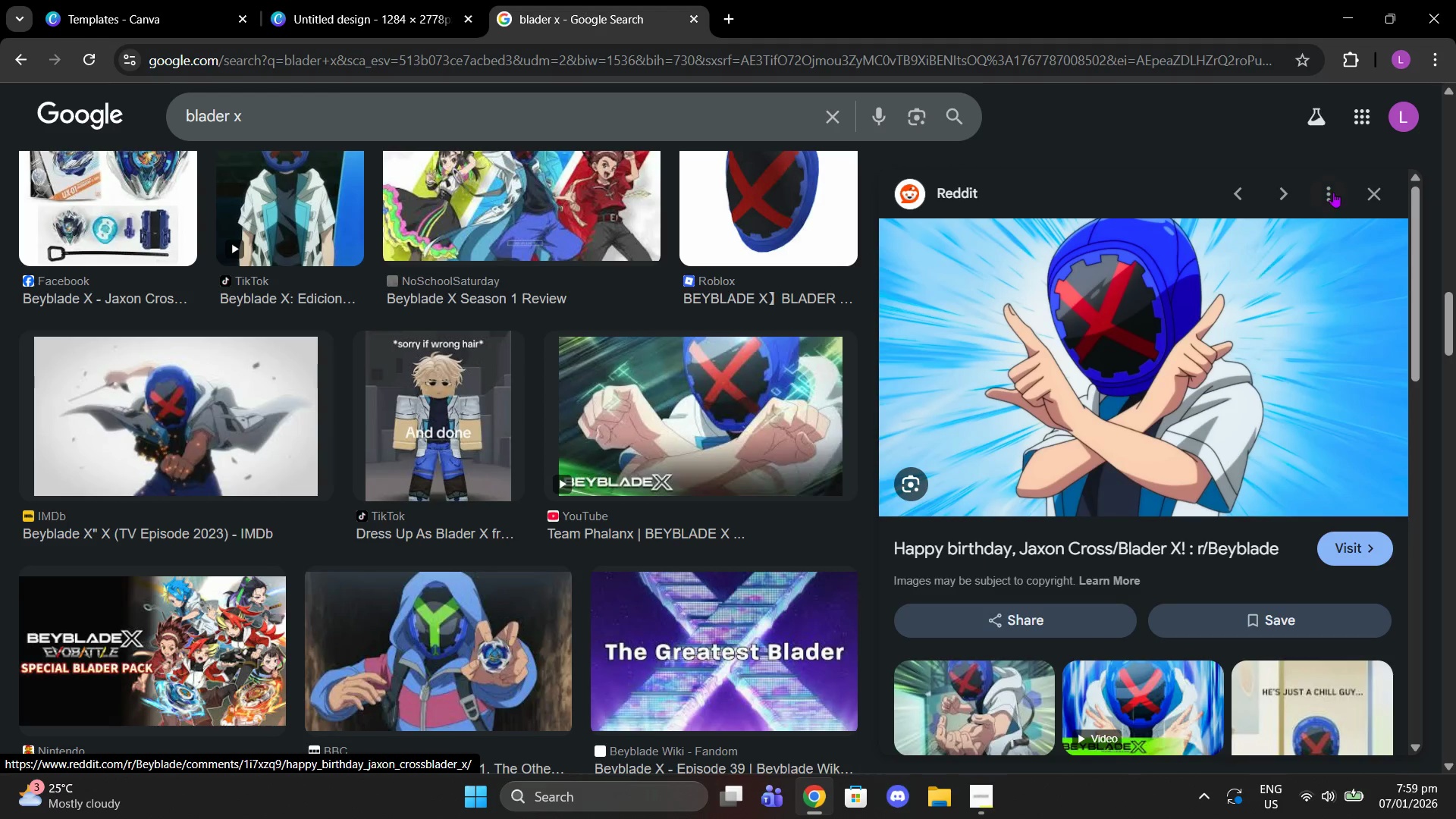 
left_click([1376, 186])
 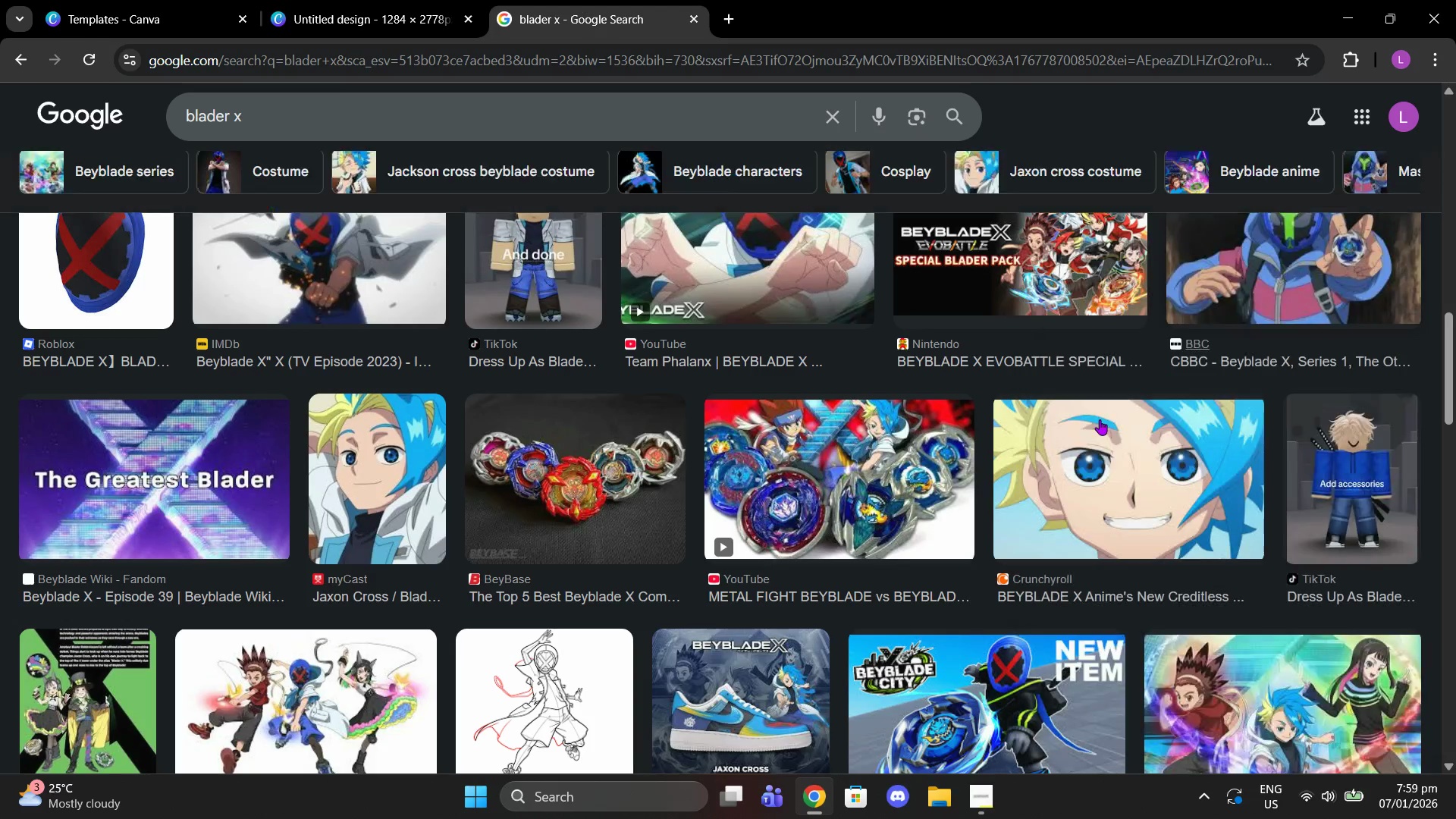 
scroll: coordinate [944, 334], scroll_direction: down, amount: 22.0
 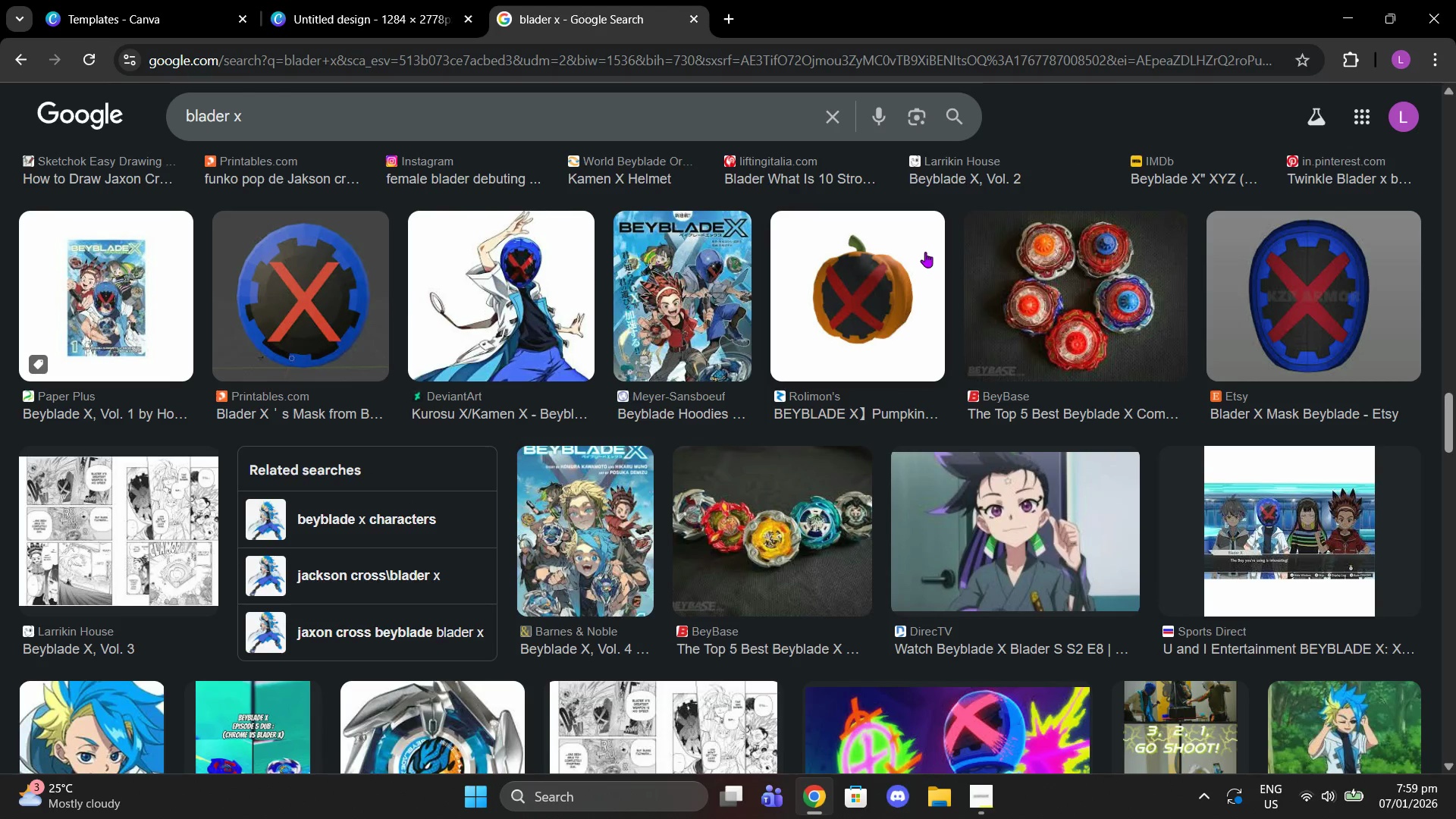 
scroll: coordinate [985, 347], scroll_direction: down, amount: 21.0
 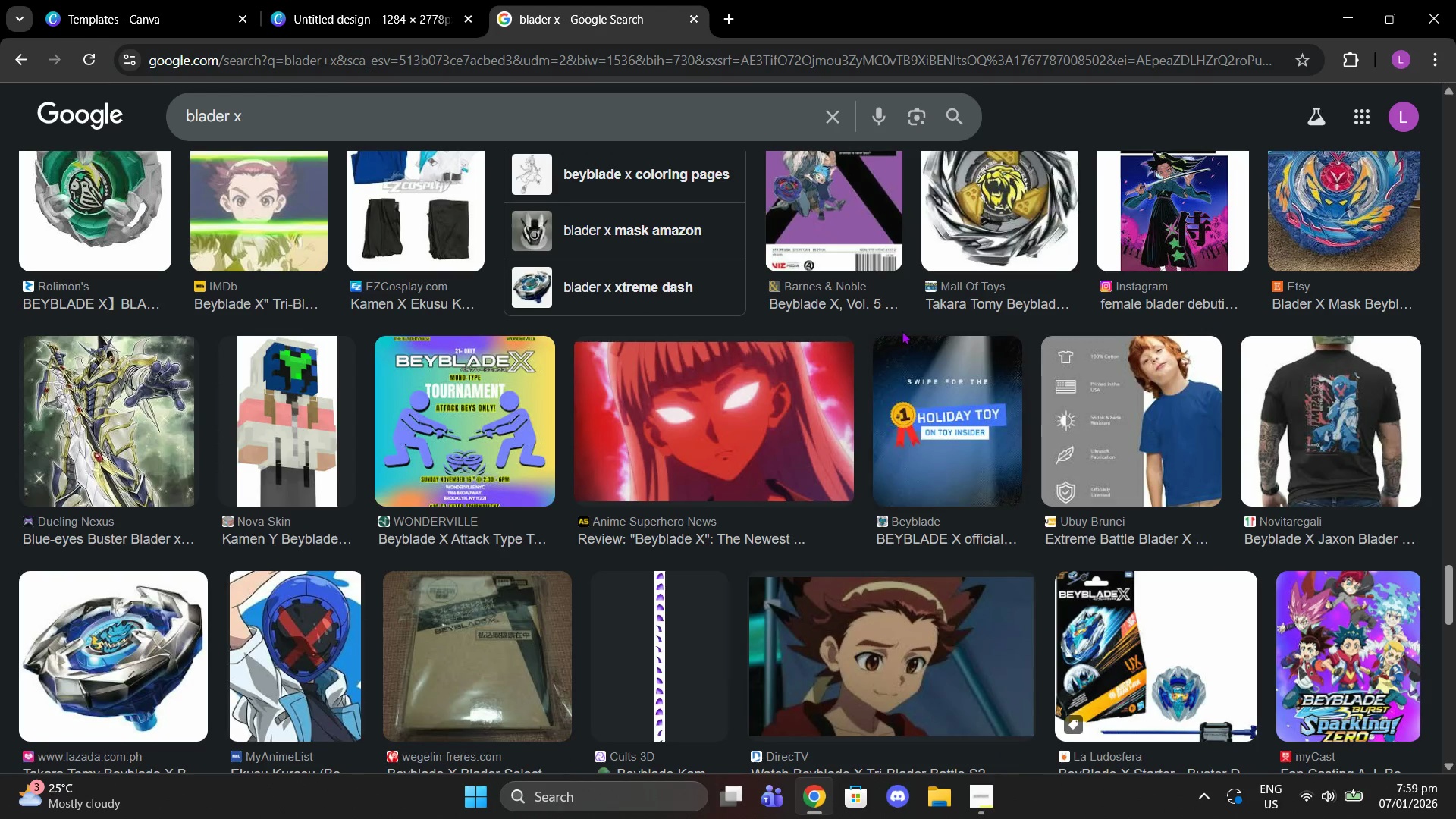 
scroll: coordinate [799, 348], scroll_direction: down, amount: 5.0
 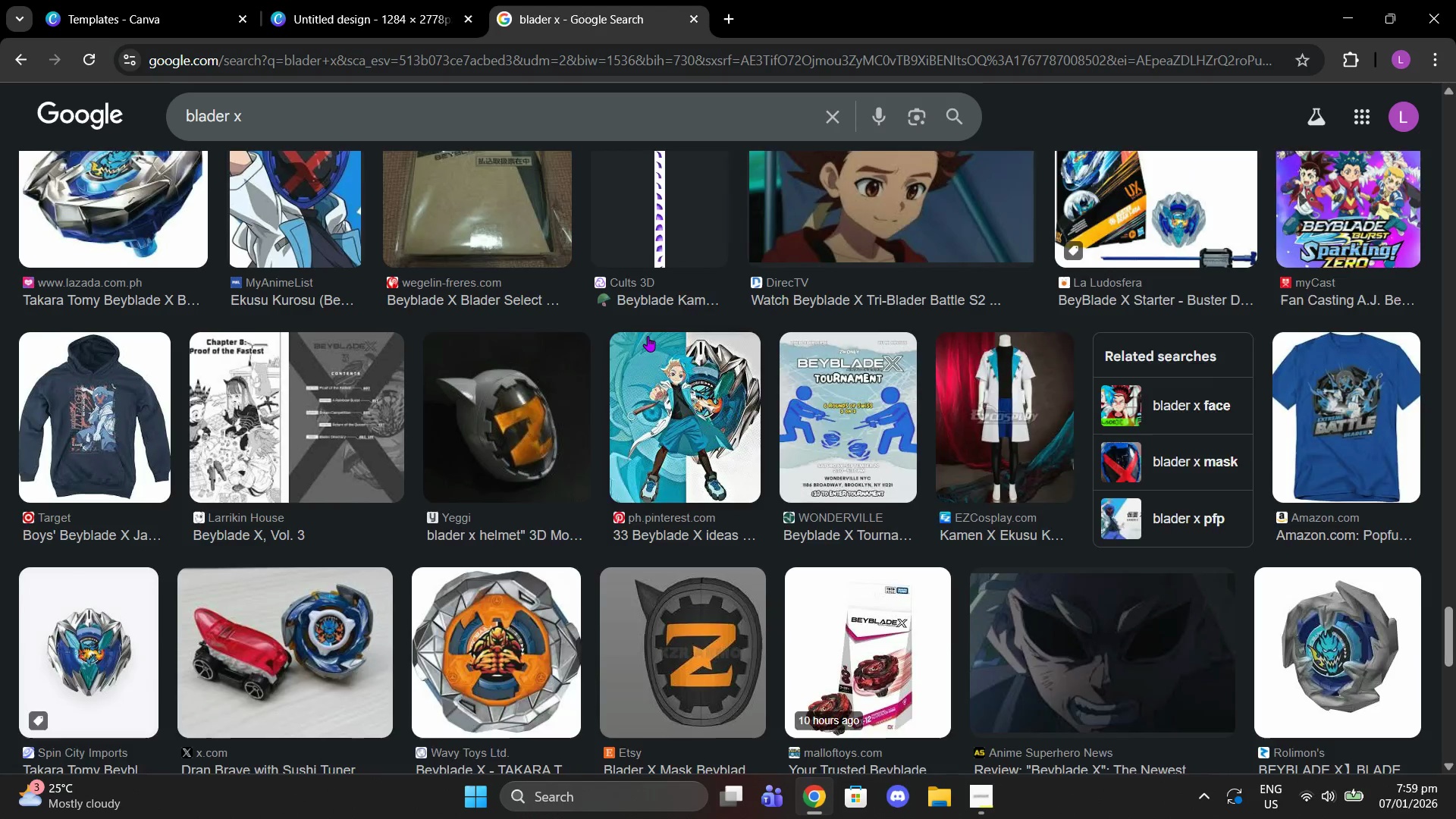 
scroll: coordinate [634, 327], scroll_direction: up, amount: 2.0
 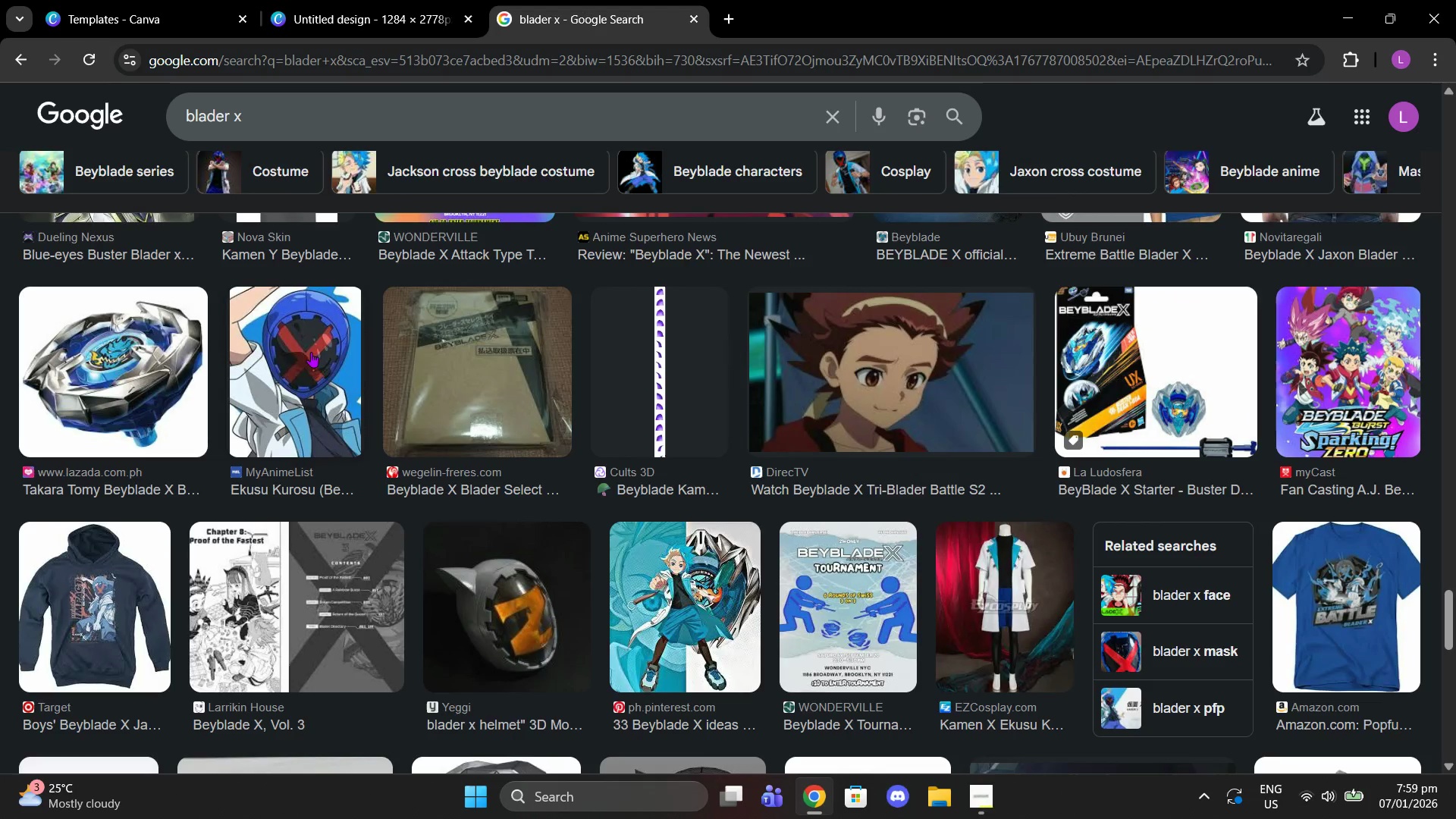 
left_click([309, 353])
 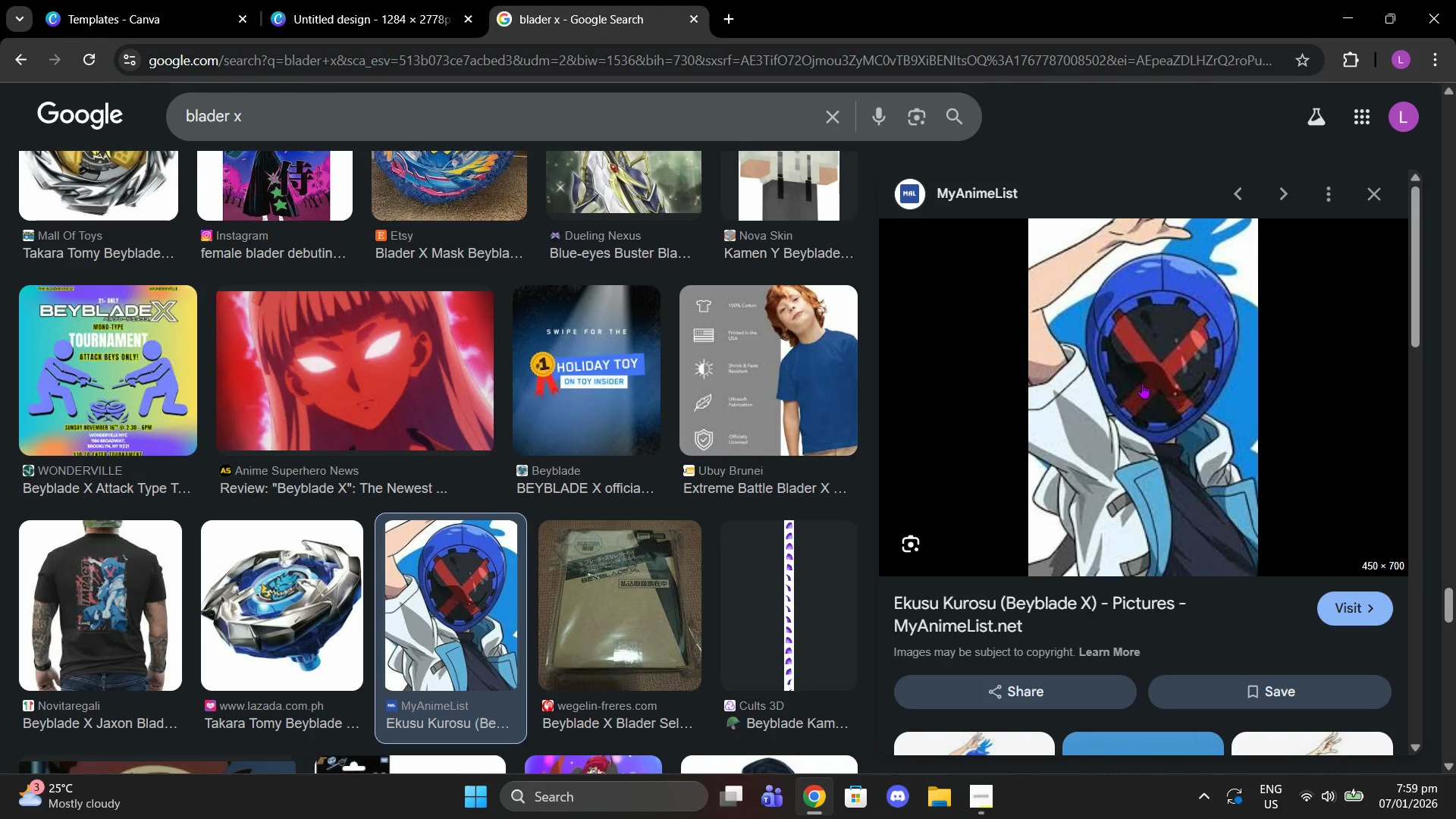 
right_click([1197, 359])
 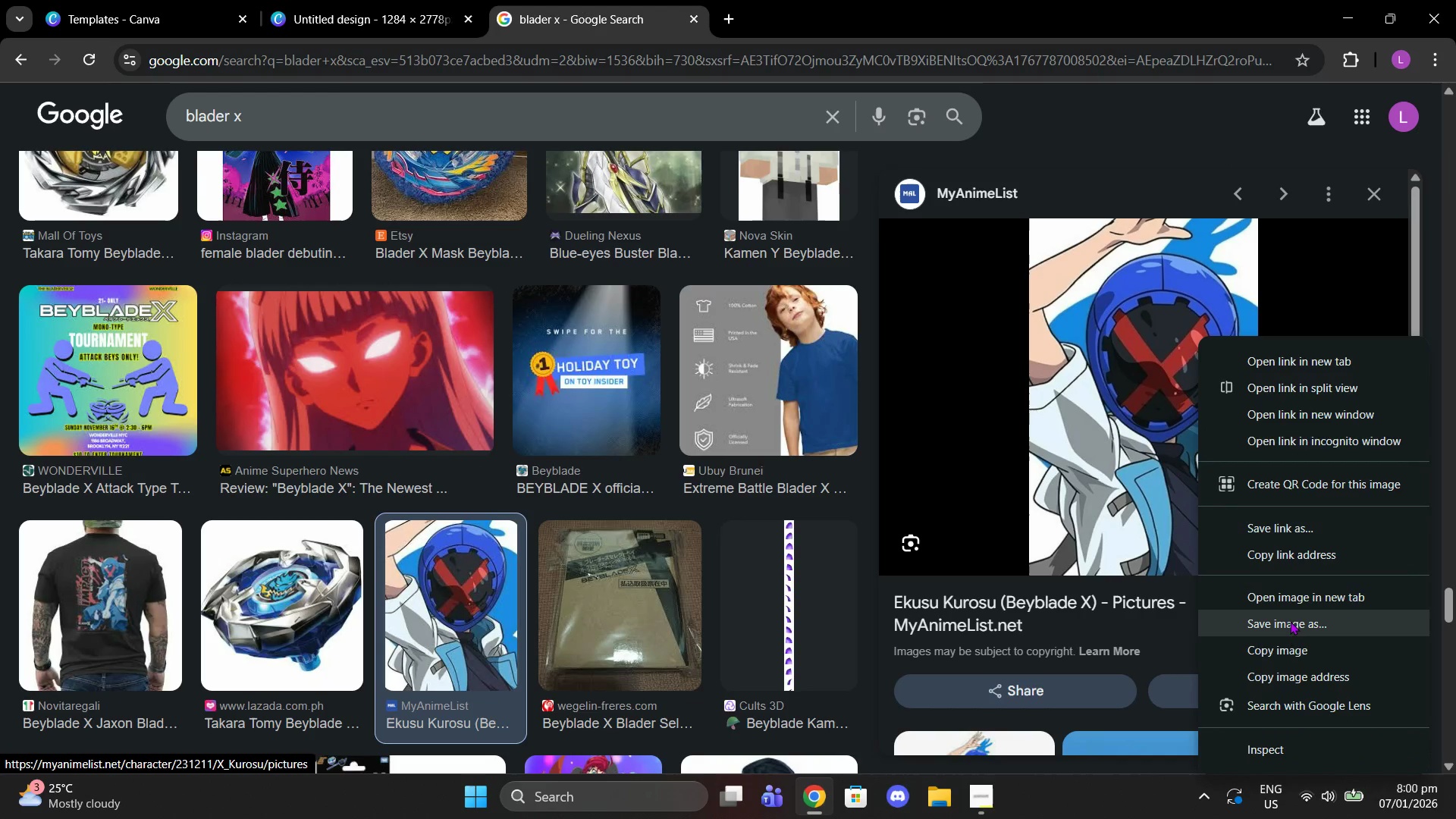 
scroll: coordinate [1197, 359], scroll_direction: none, amount: 0.0
 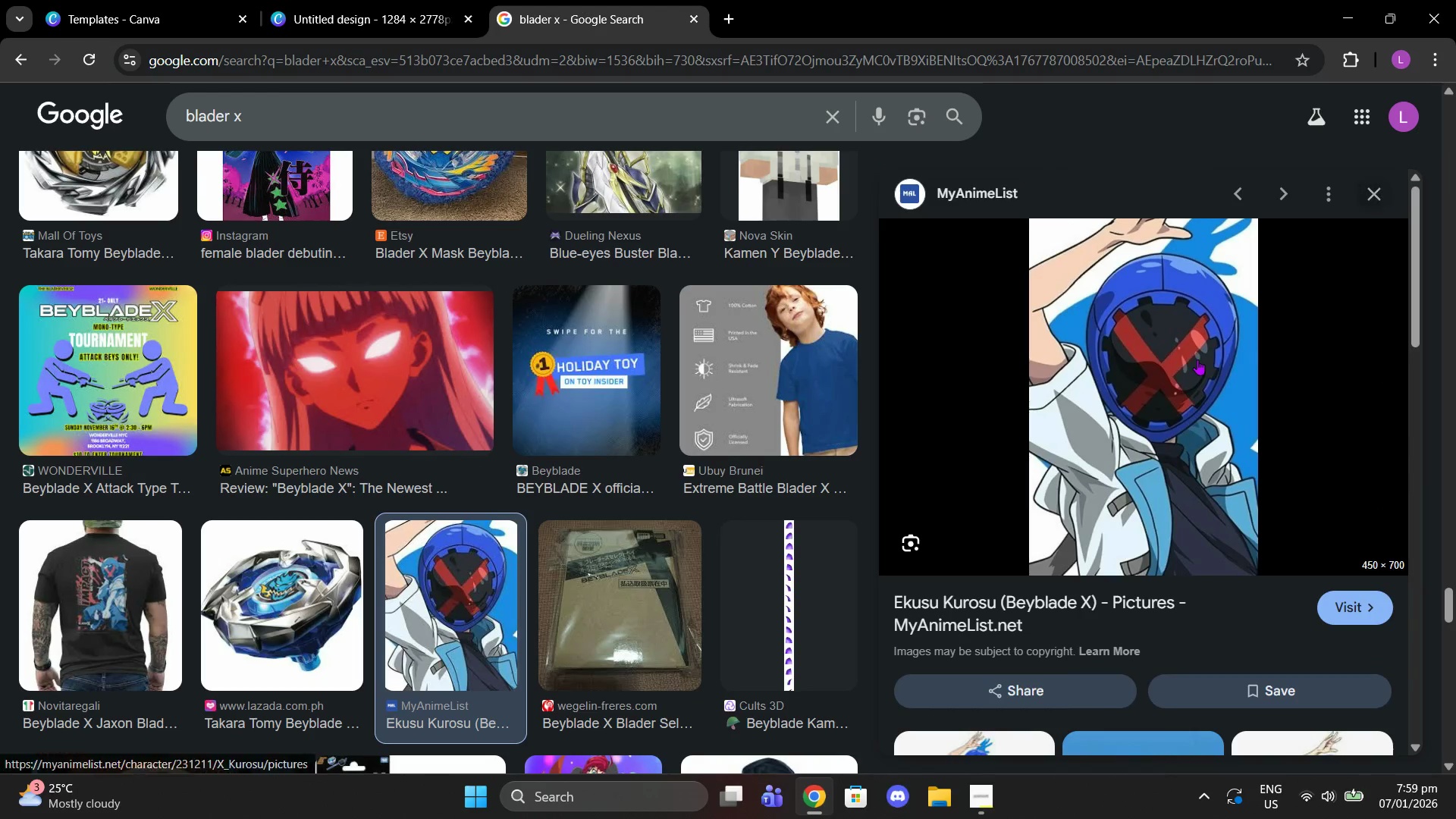 
left_click([1294, 642])
 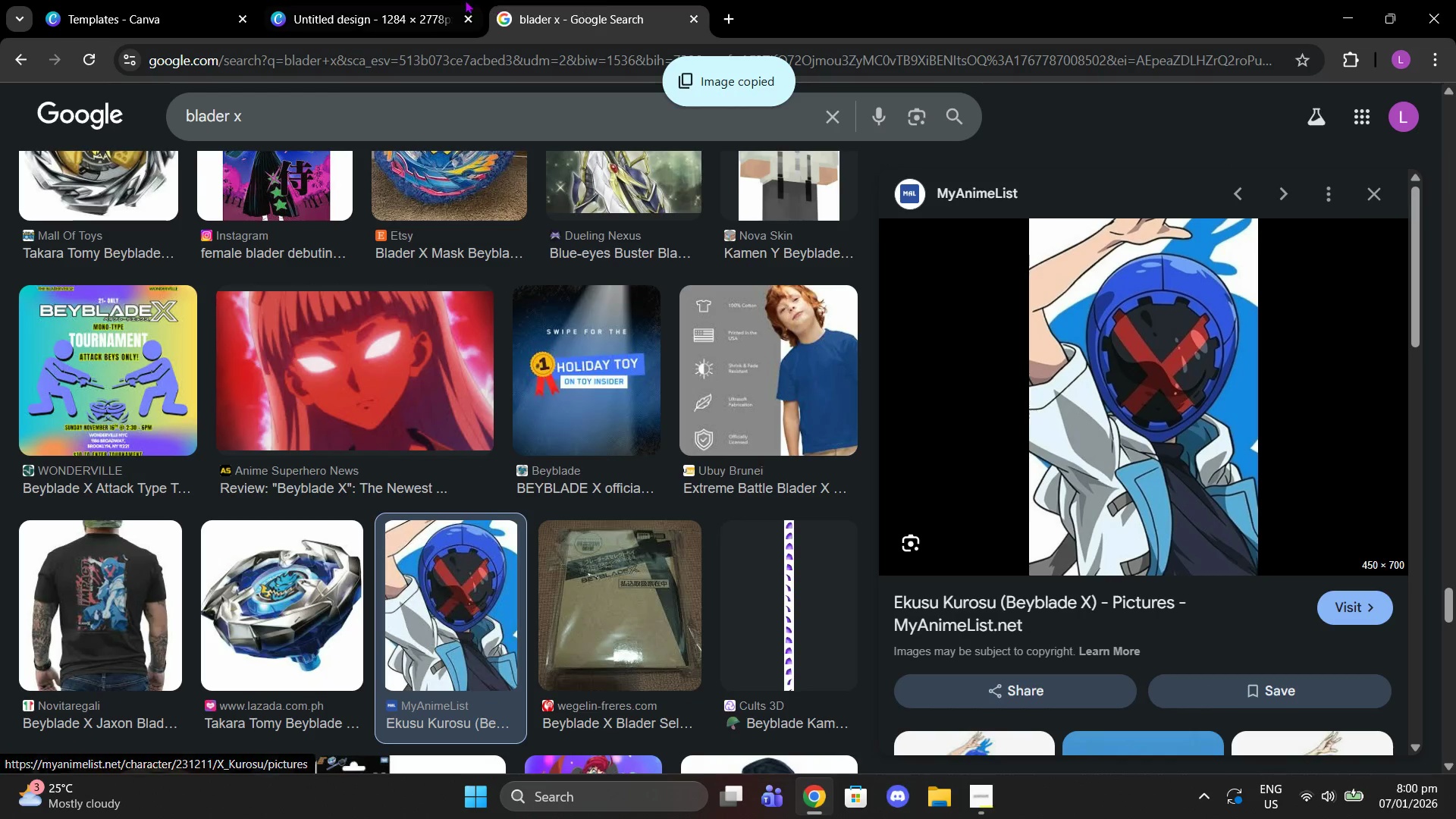 
left_click([355, 0])
 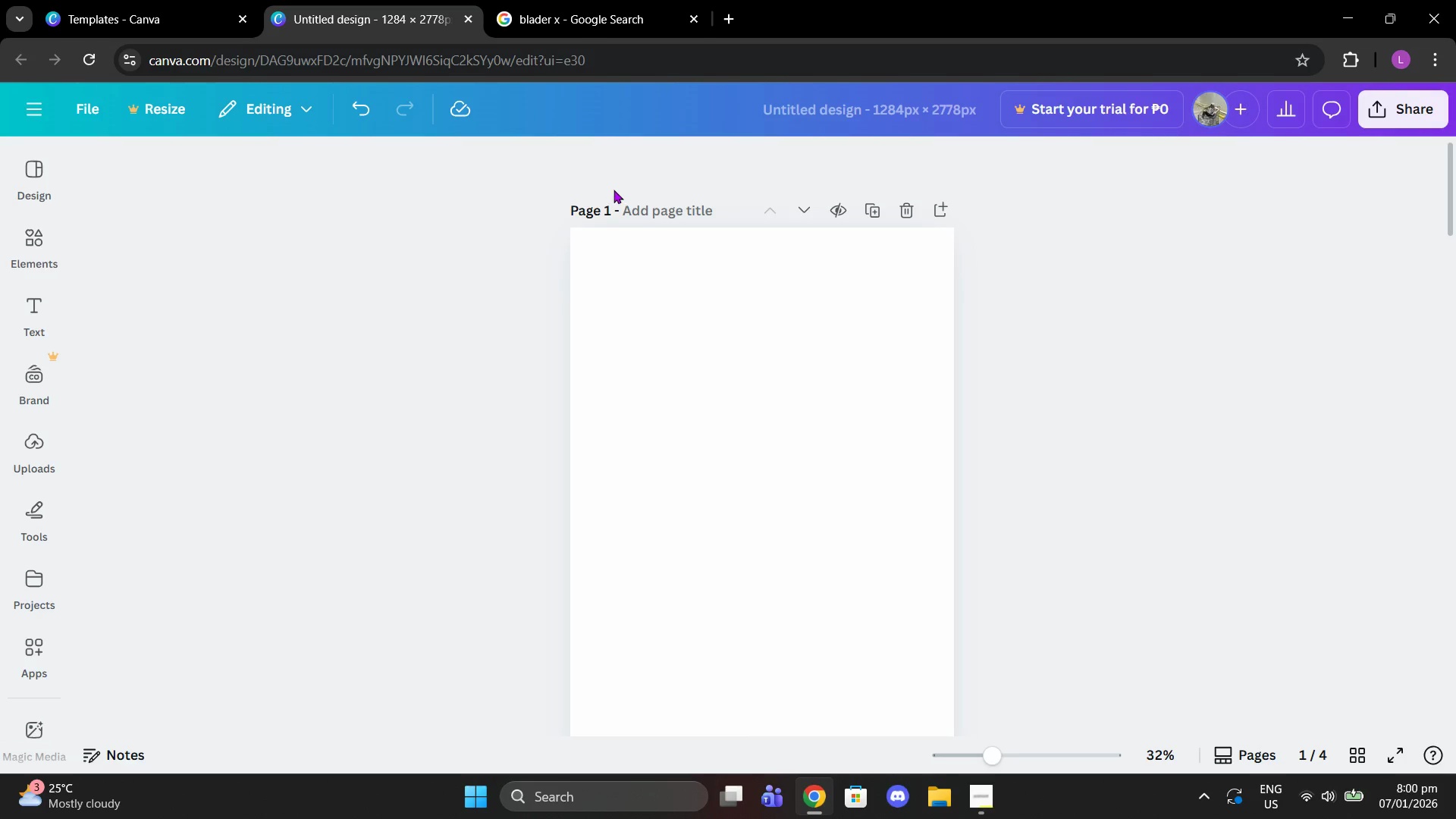 
left_click_drag(start_coordinate=[698, 347], to_coordinate=[698, 353])
 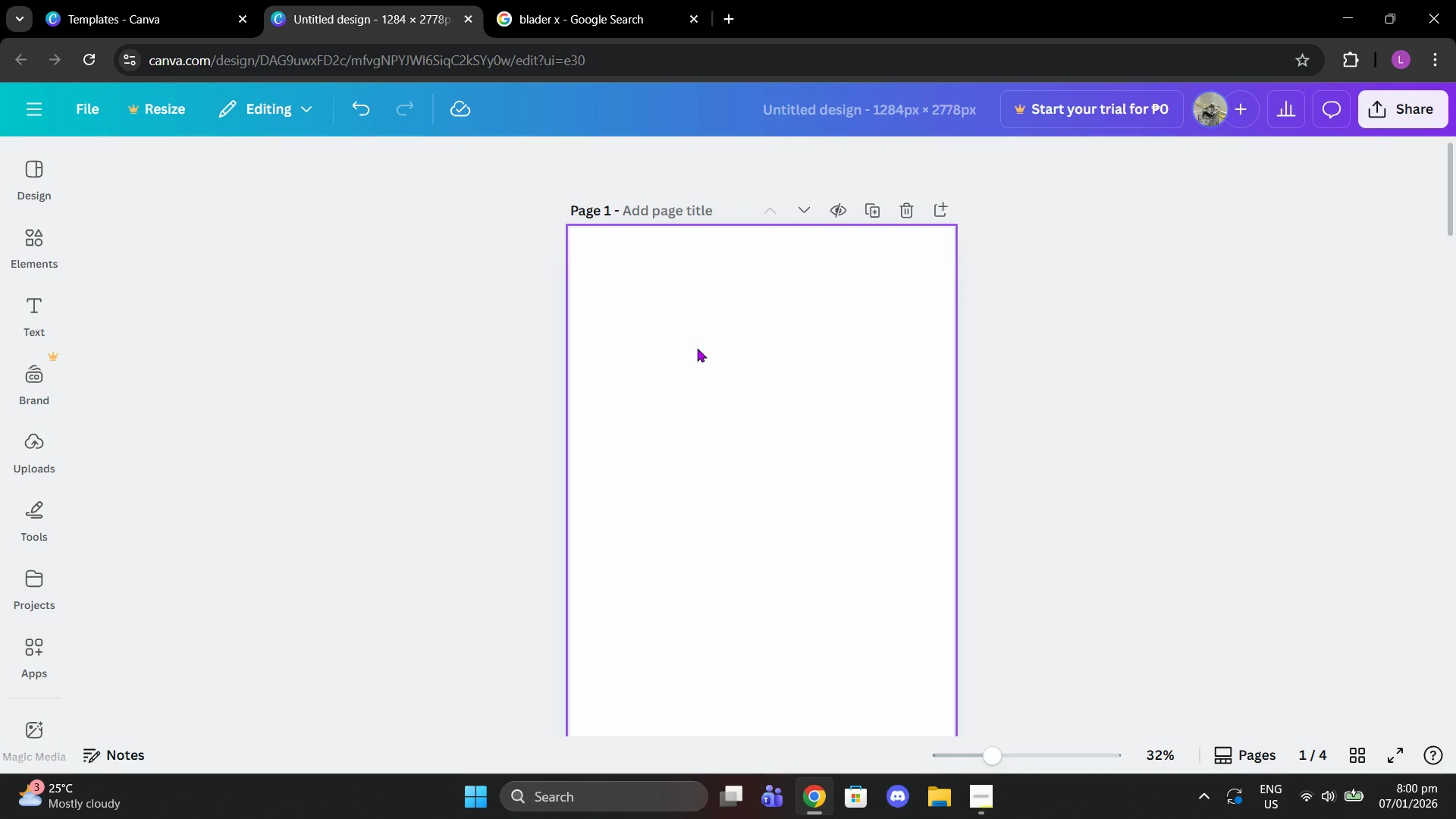 
key(Control+V)
 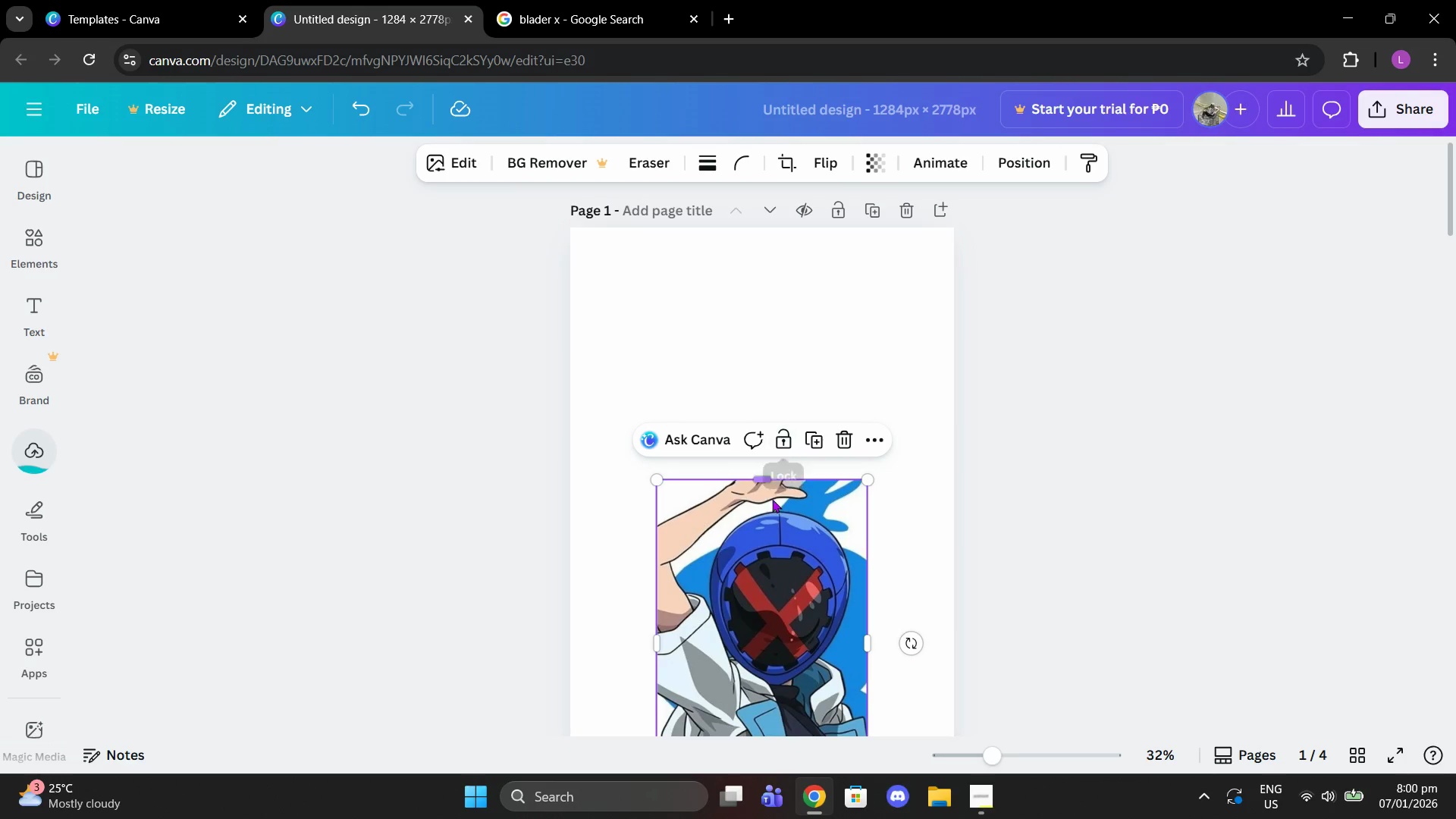 
scroll: coordinate [797, 321], scroll_direction: down, amount: 2.0
 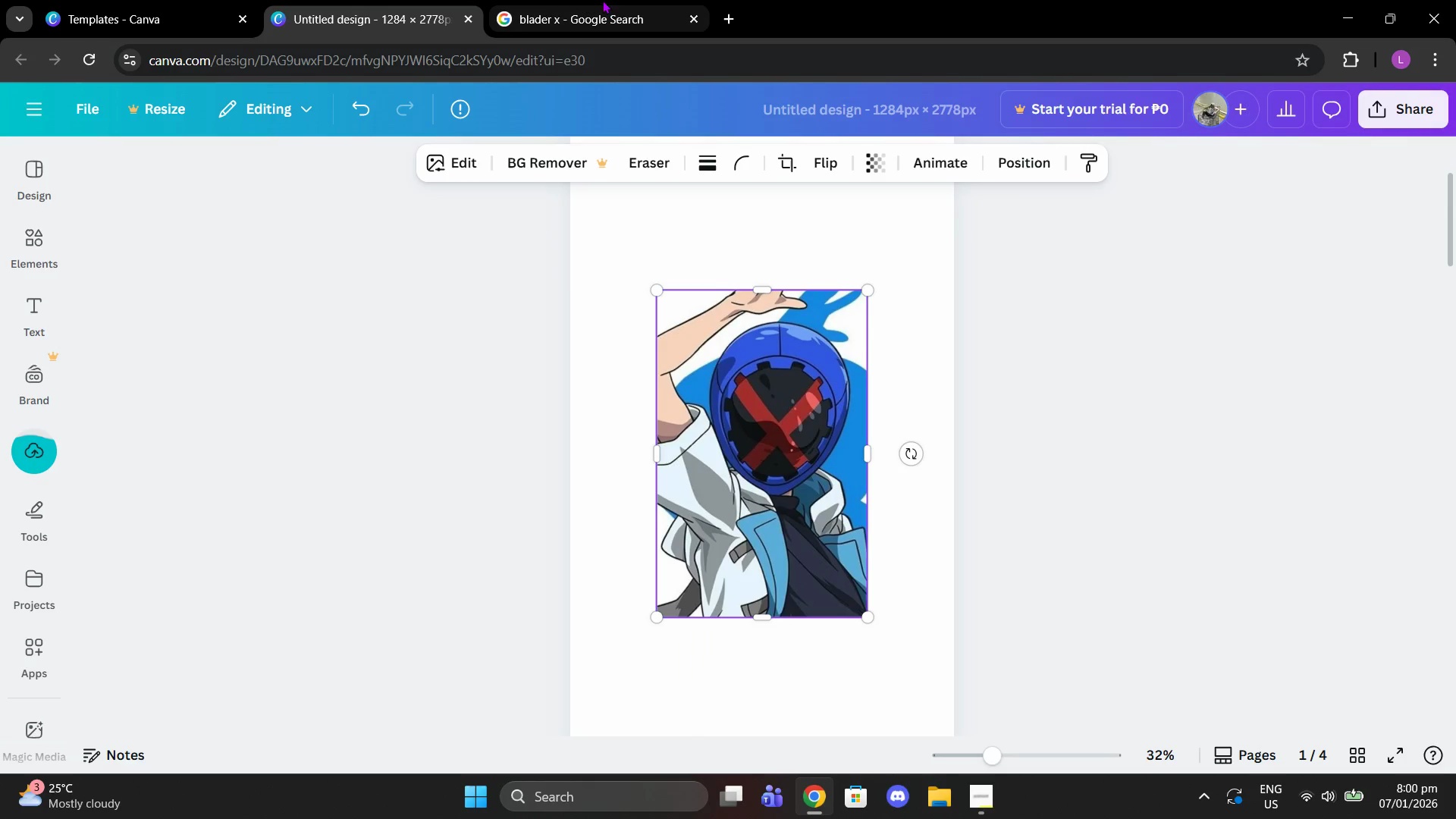 
left_click([596, 0])
 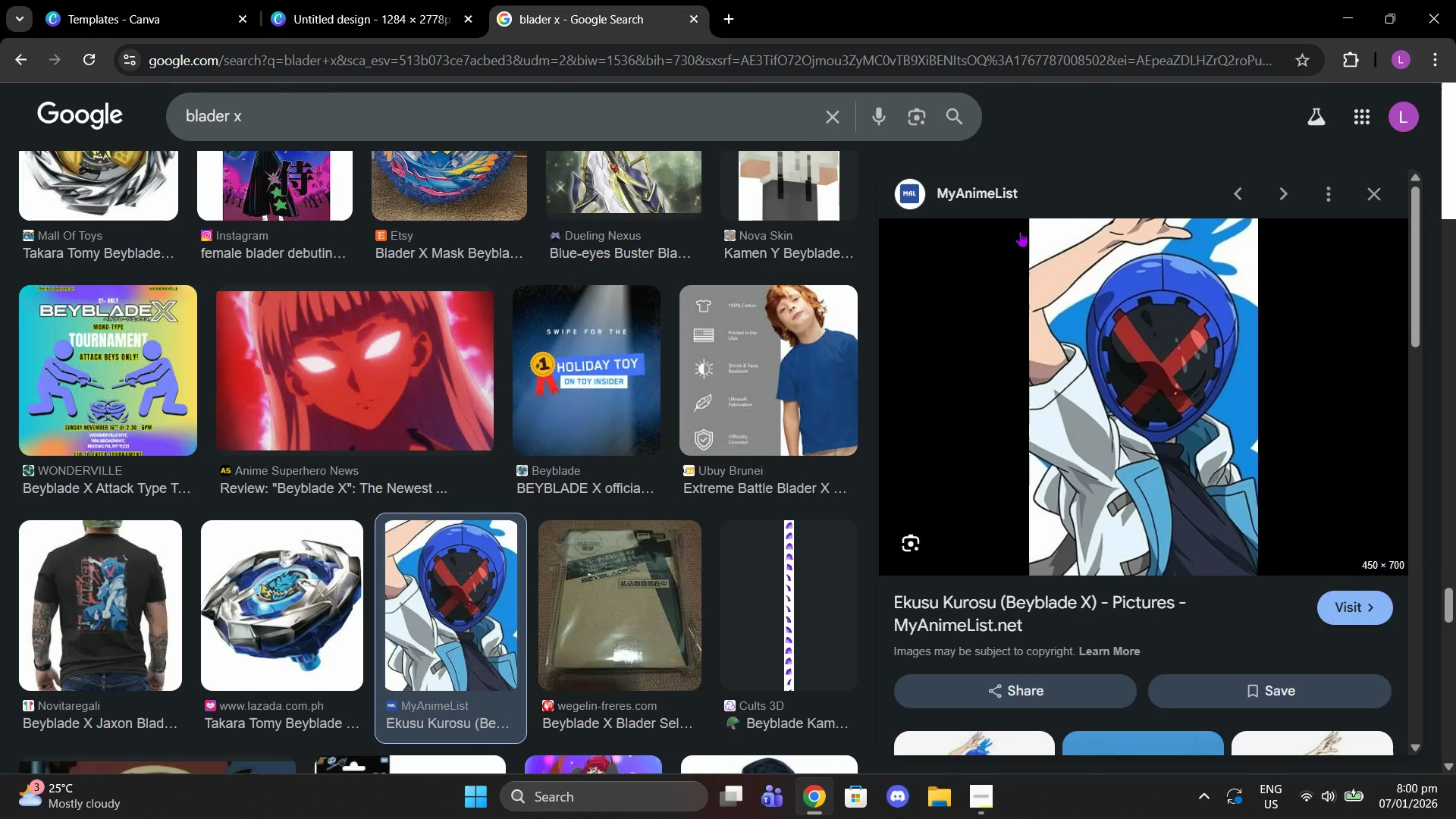 
scroll: coordinate [1341, 454], scroll_direction: down, amount: 10.0
 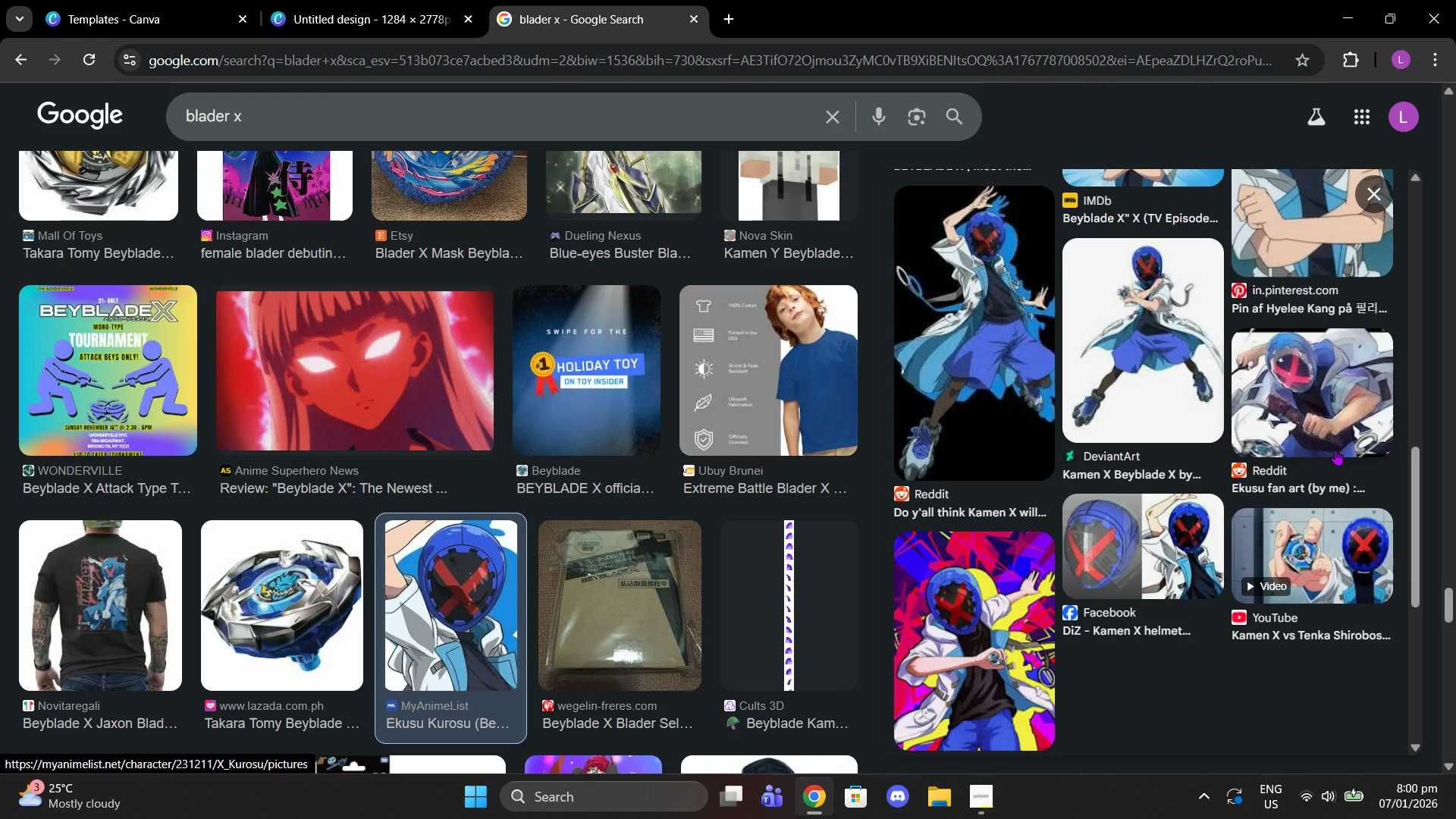 
scroll: coordinate [1334, 446], scroll_direction: up, amount: 5.0
 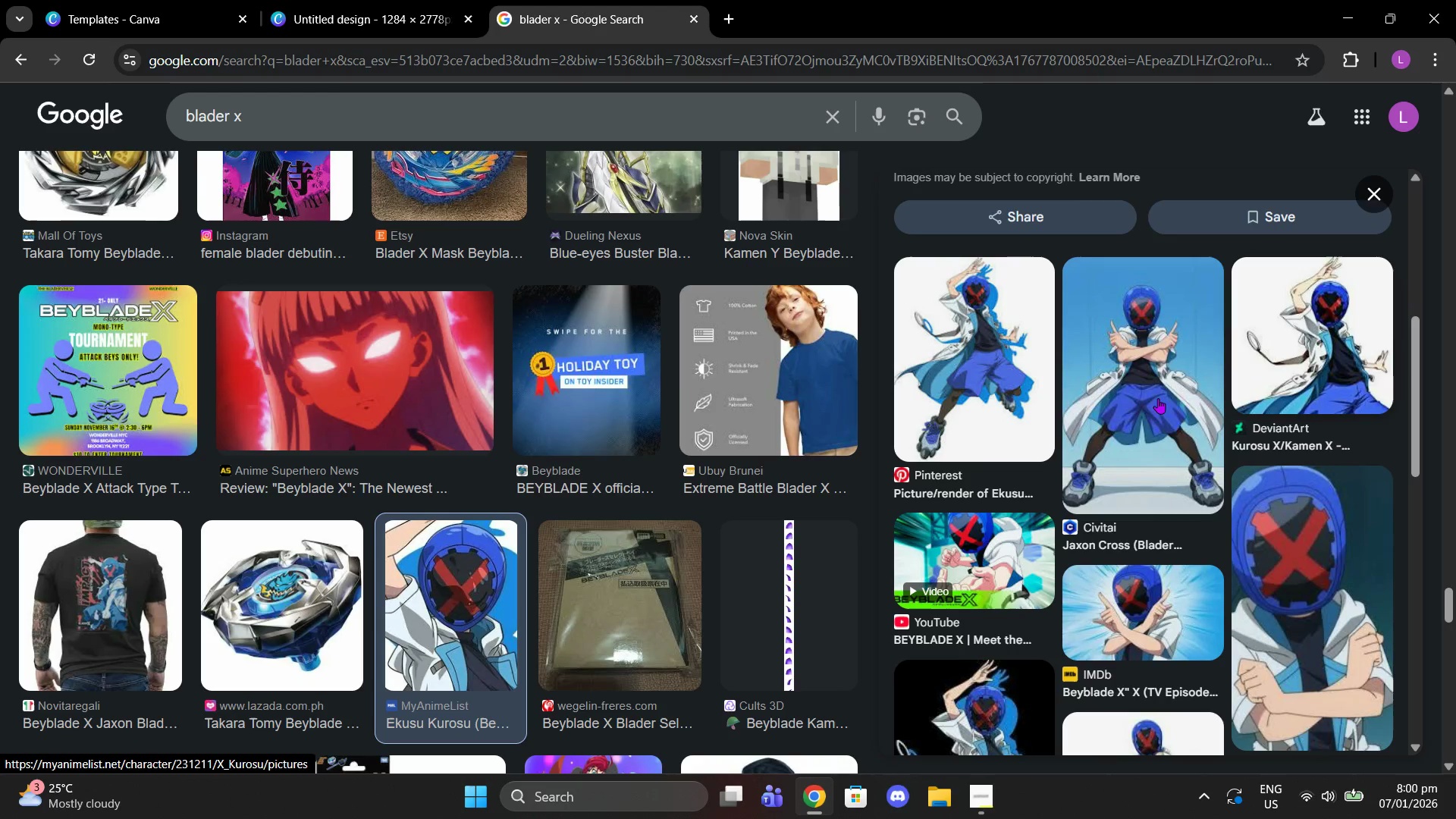 
left_click([1147, 391])
 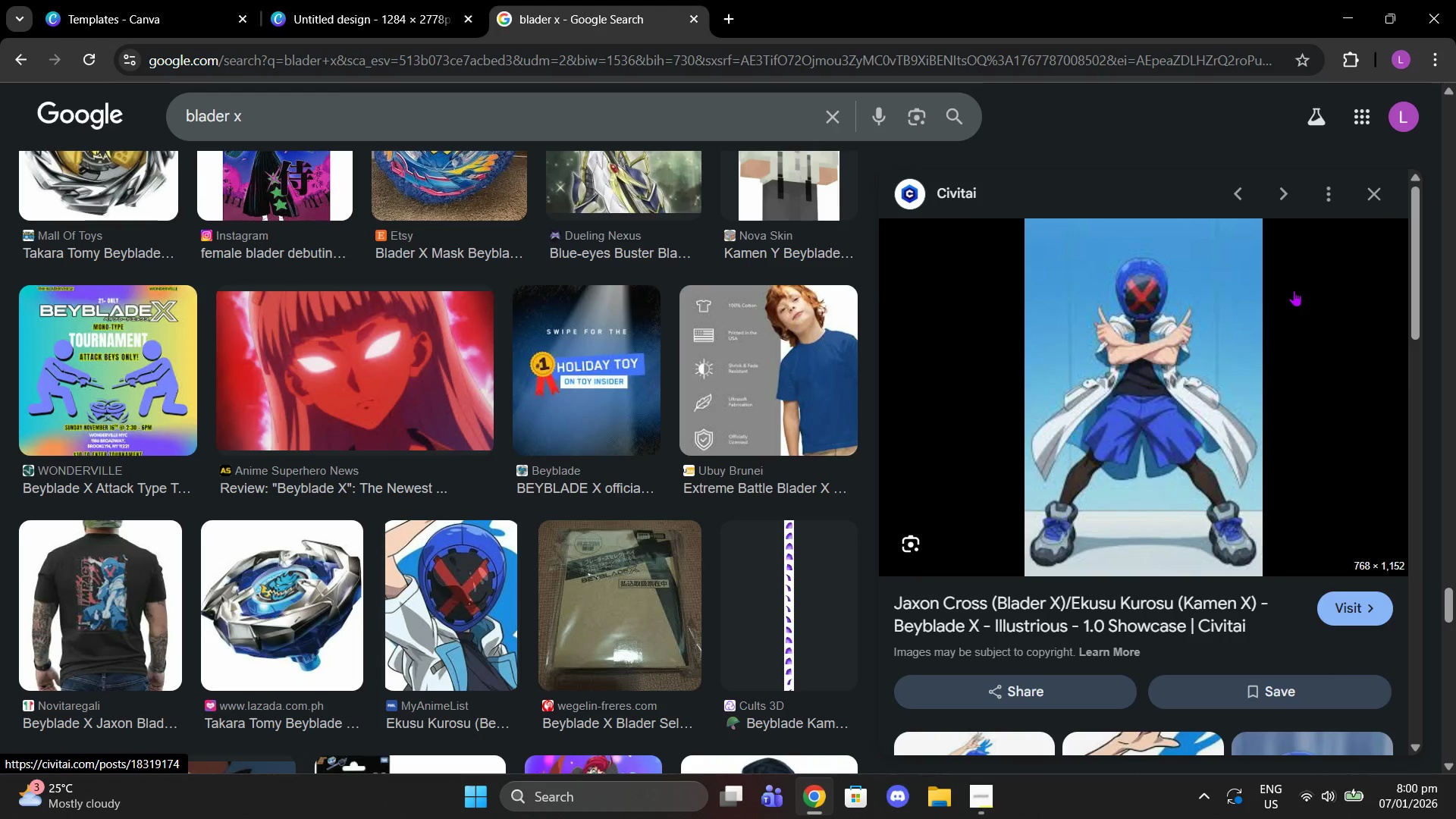 
scroll: coordinate [702, 388], scroll_direction: down, amount: 30.0
 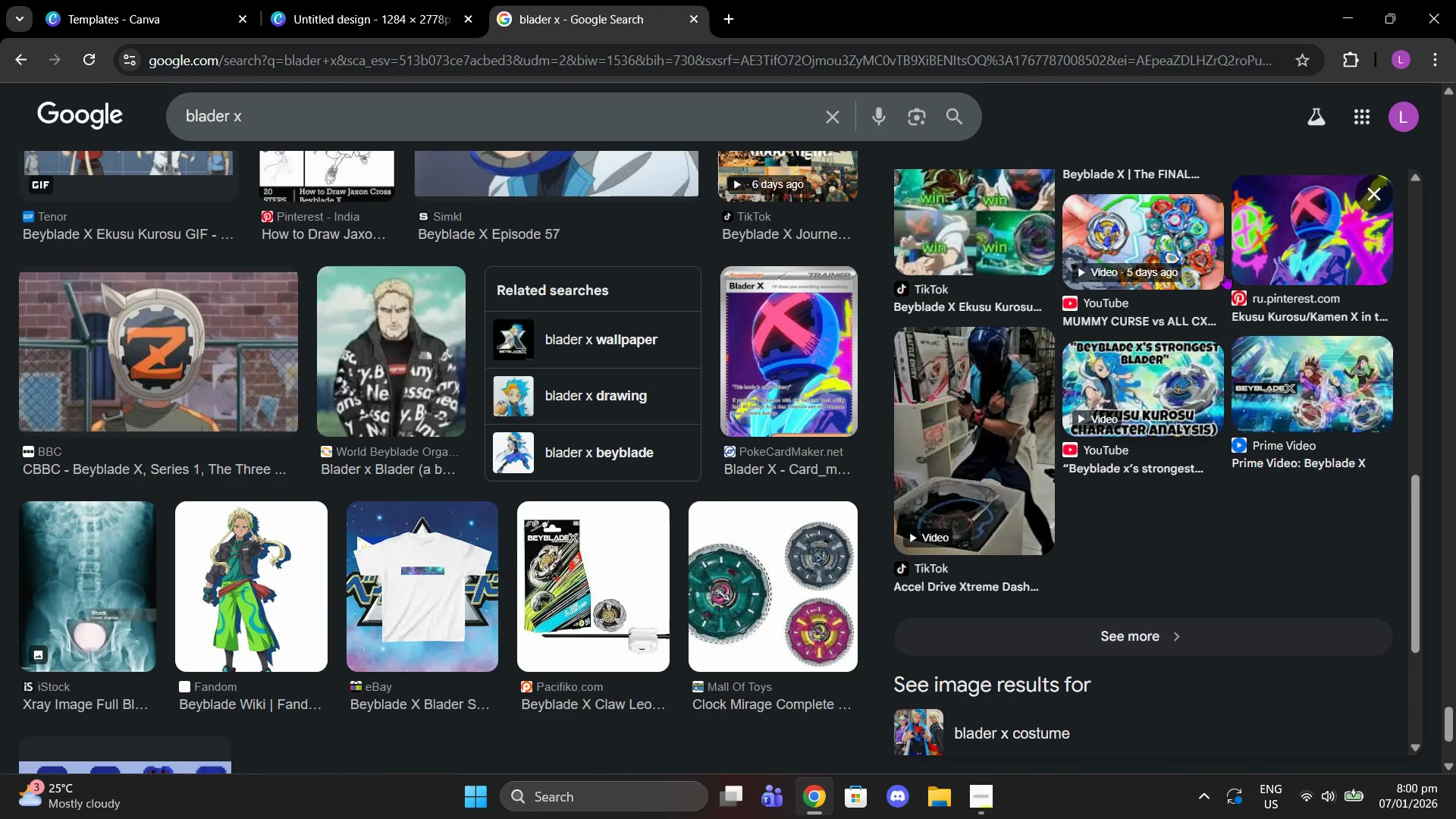 
left_click([1370, 193])
 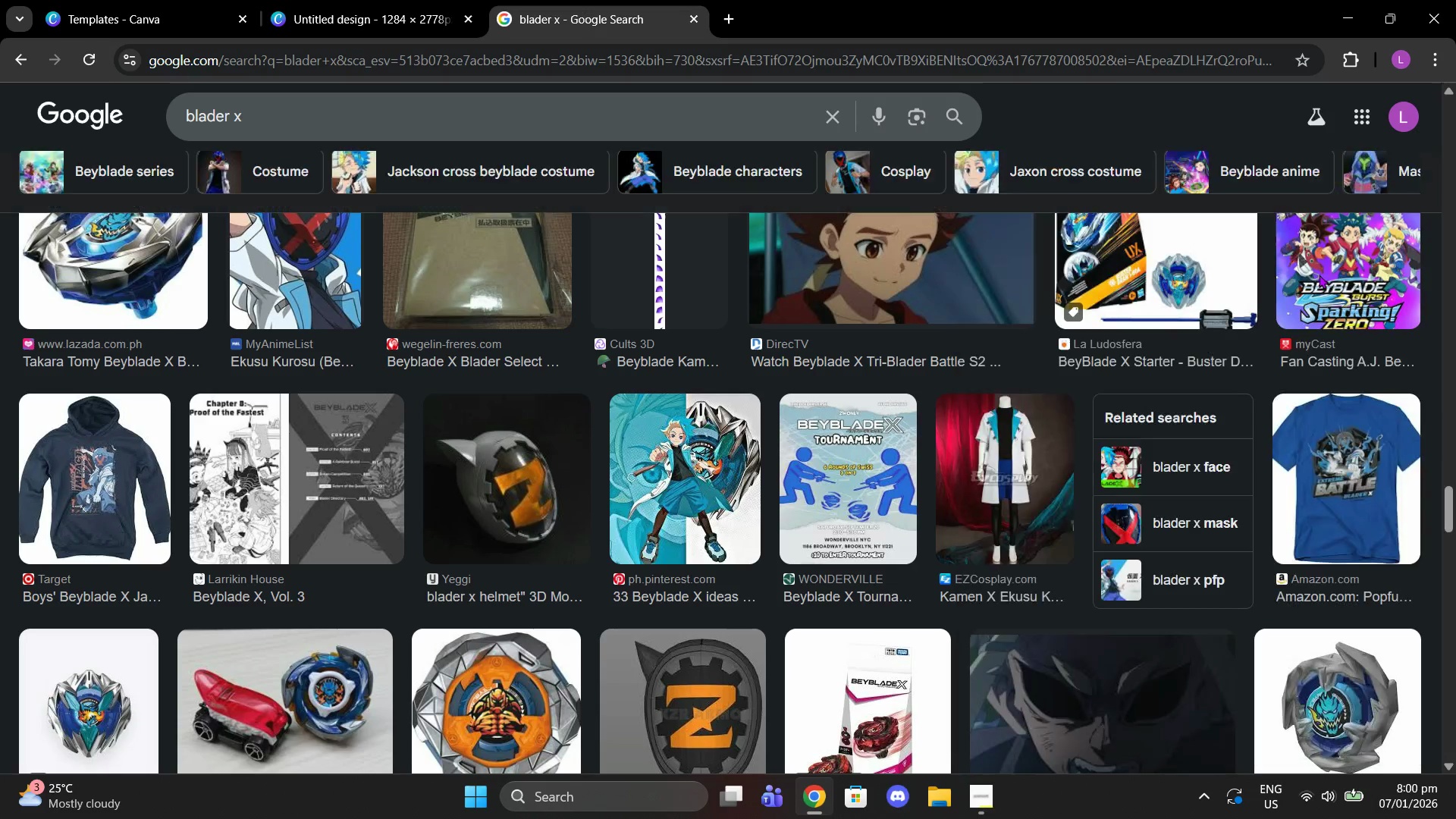 
scroll: coordinate [748, 301], scroll_direction: down, amount: 15.0
 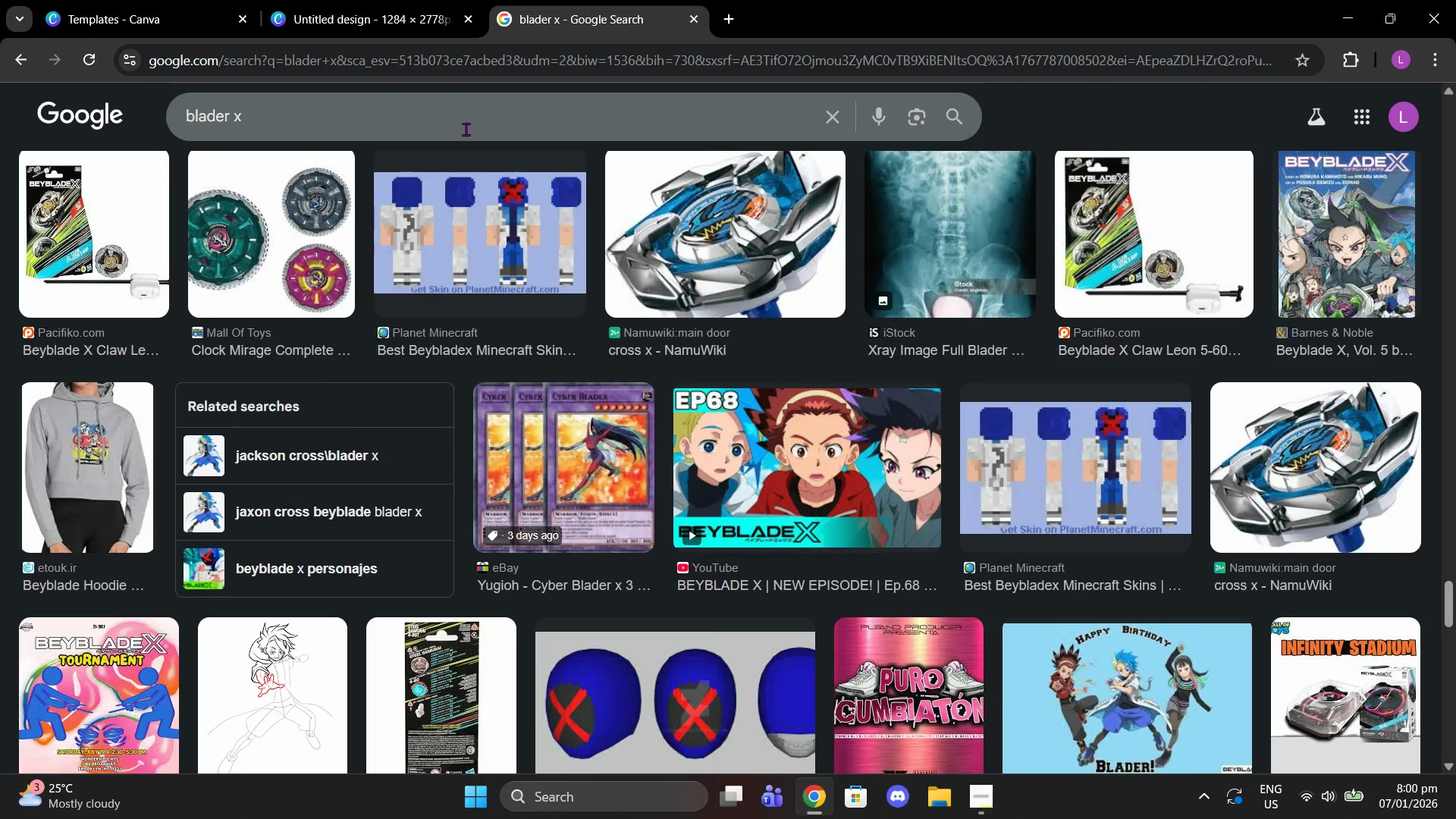 
type( lanch)
 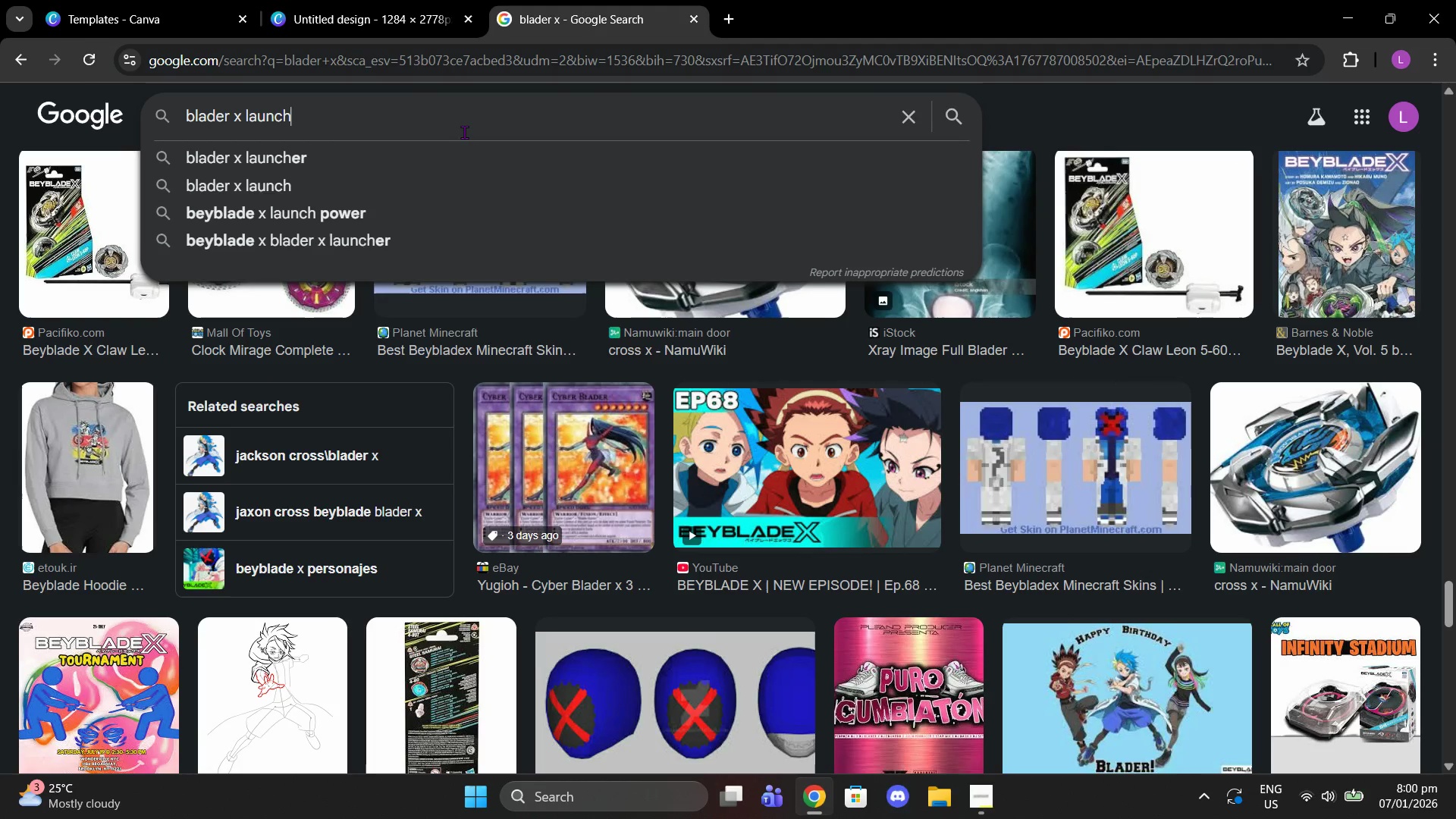 
key(Enter)
 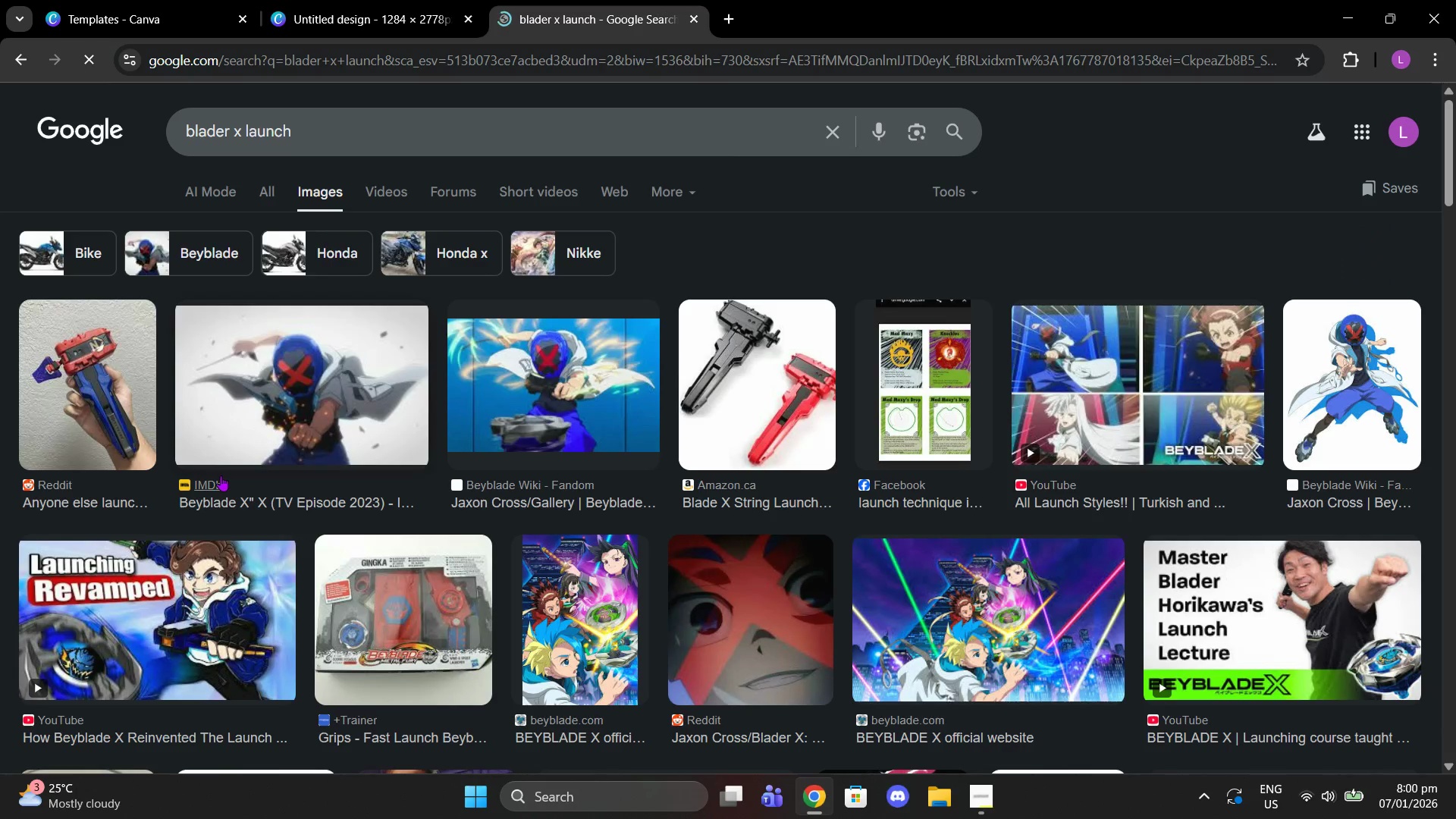 
scroll: coordinate [570, 451], scroll_direction: down, amount: 11.0
 